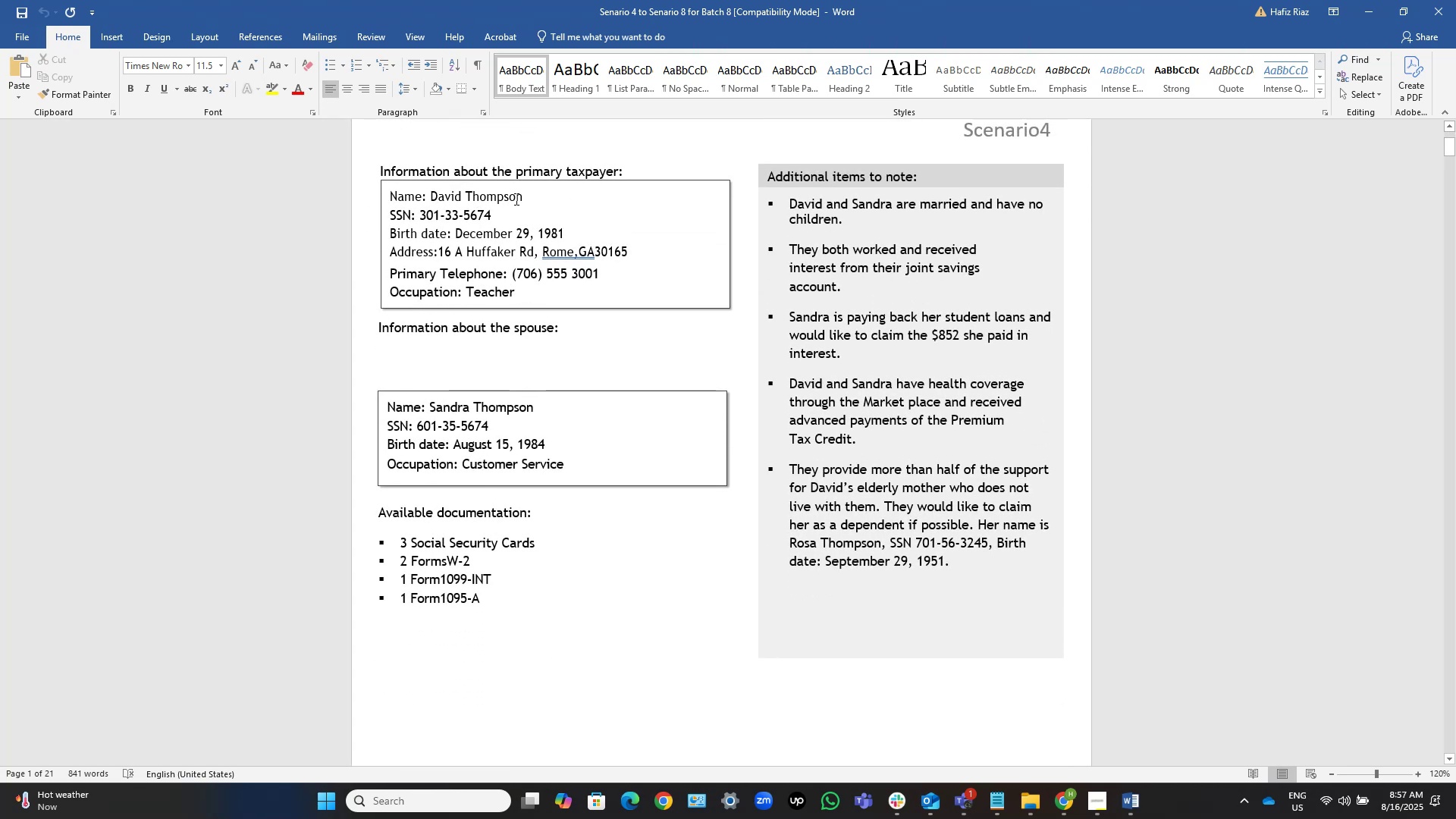 
left_click_drag(start_coordinate=[520, 192], to_coordinate=[465, 193])
 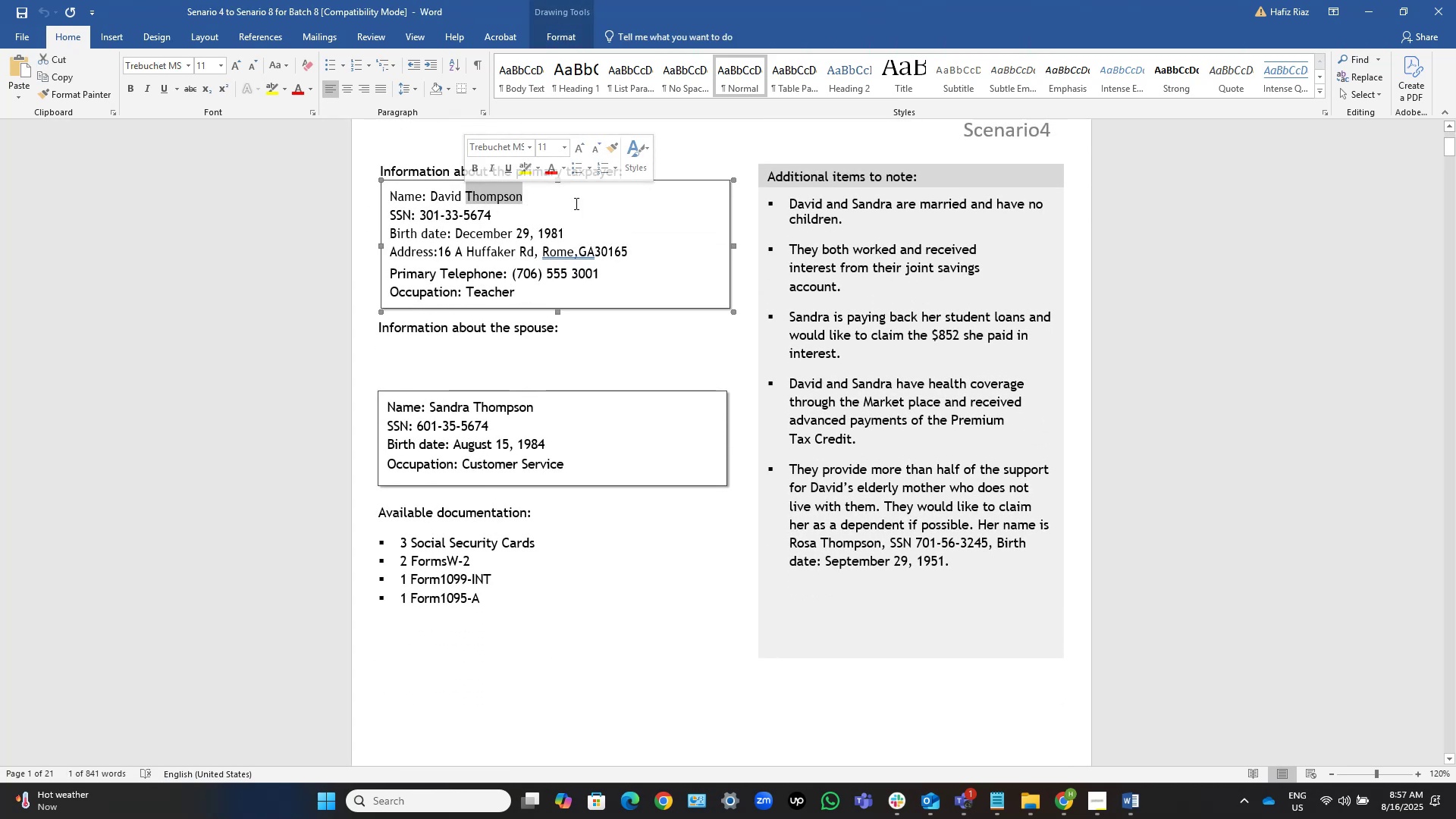 
key(Control+Shift+ArrowLeft)
 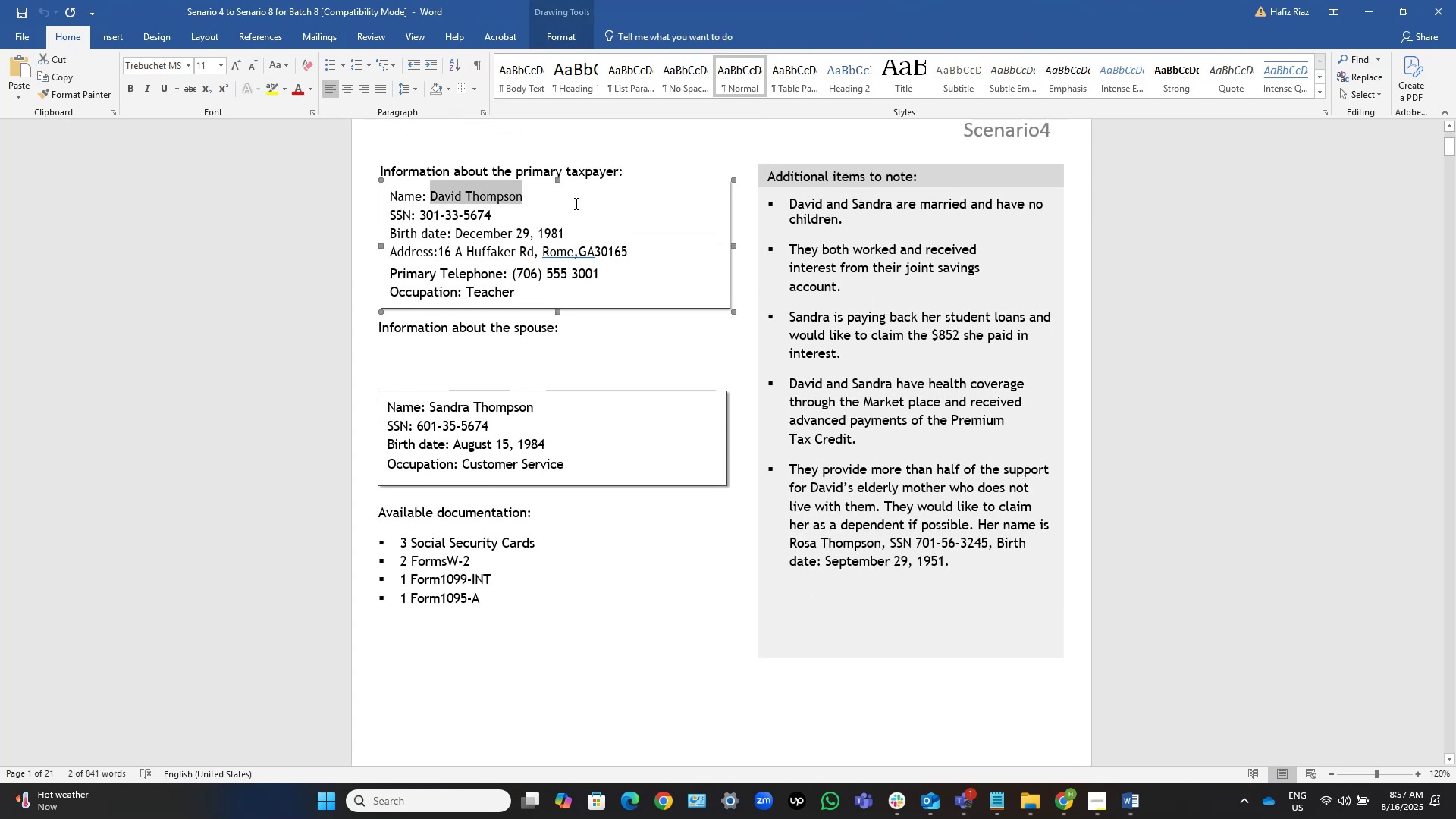 
key(Control+C)
 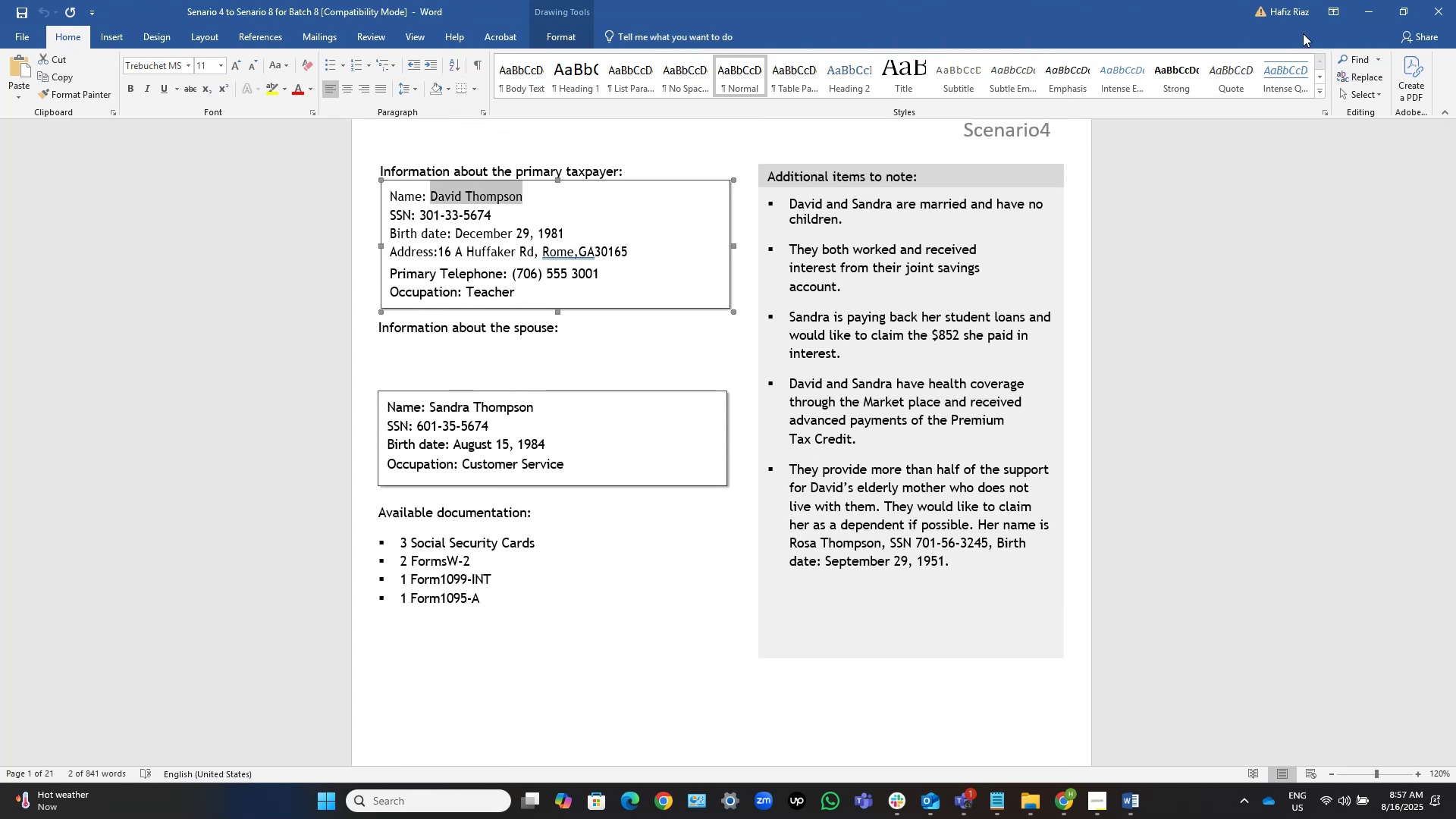 
left_click([1372, 0])
 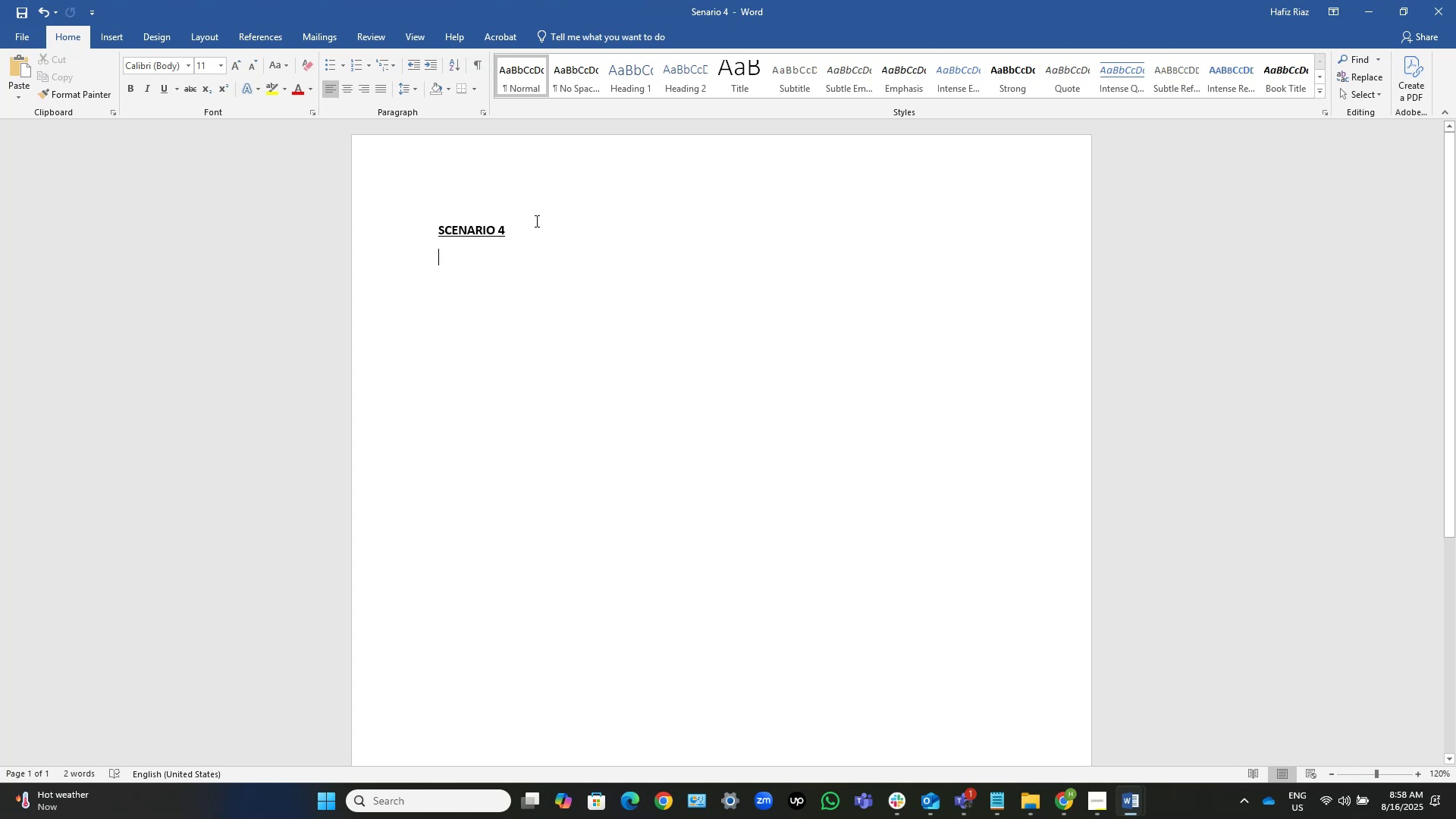 
key(Control+V)
 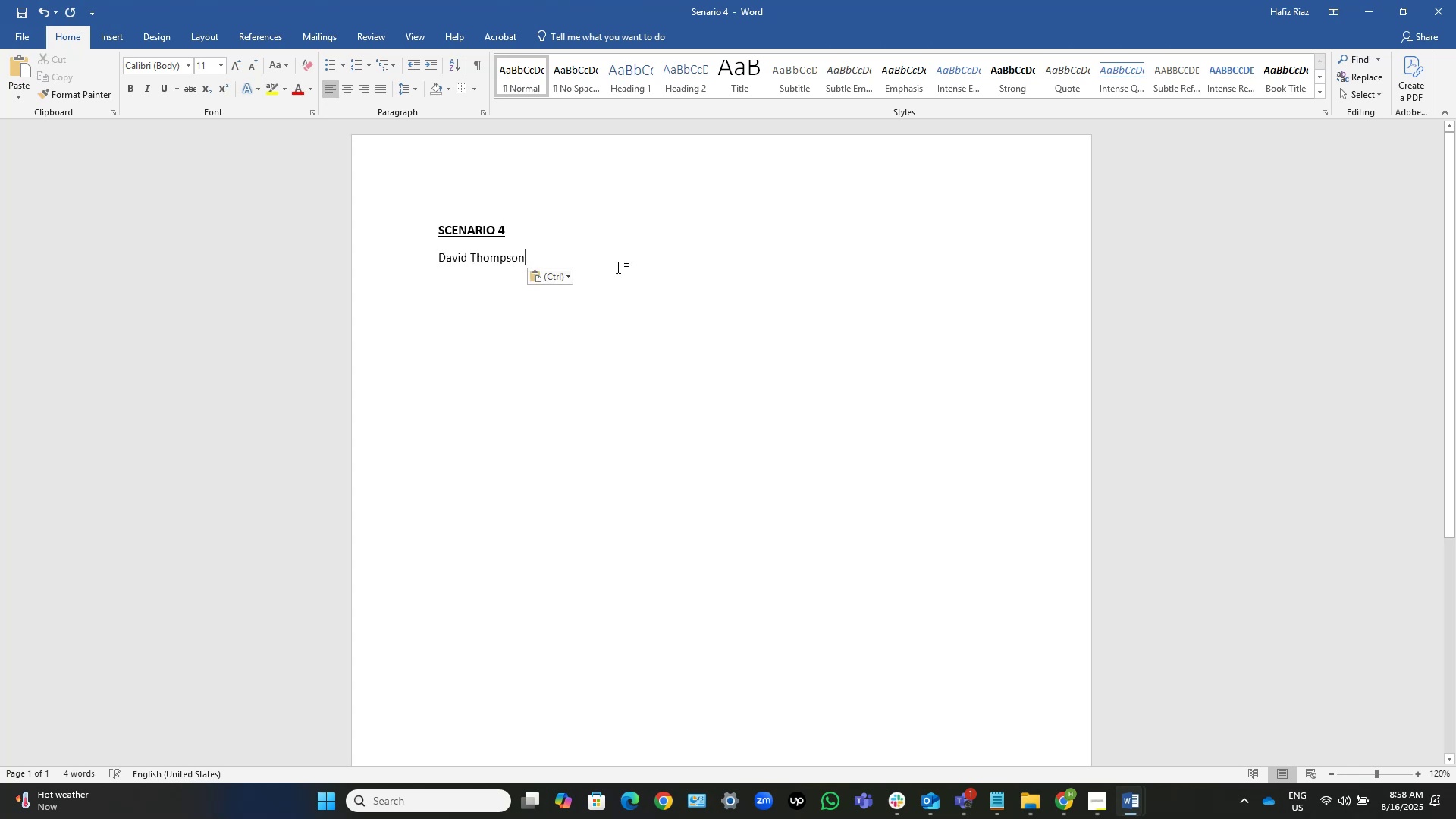 
key(Control+S)
 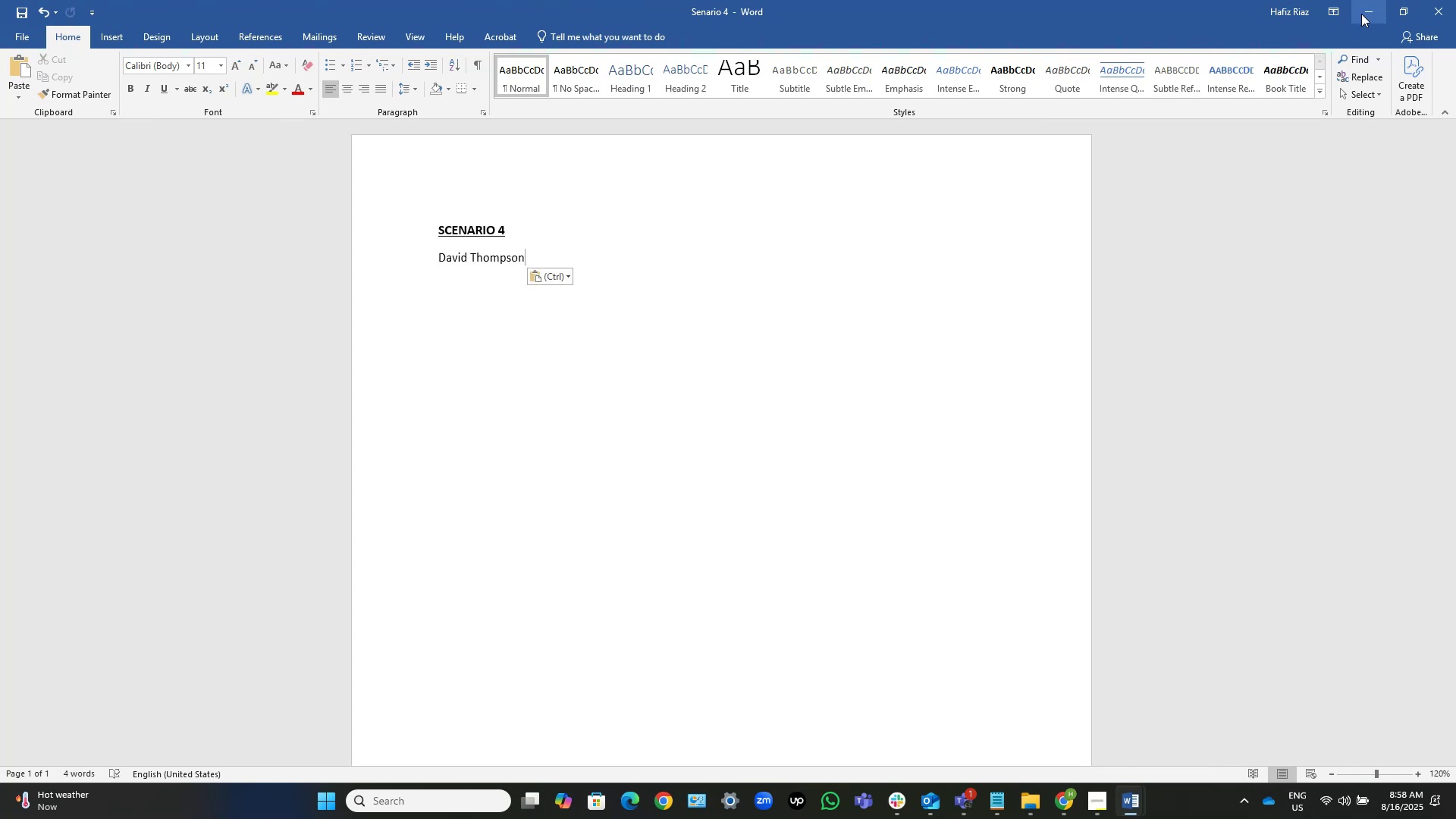 
left_click([1371, 14])
 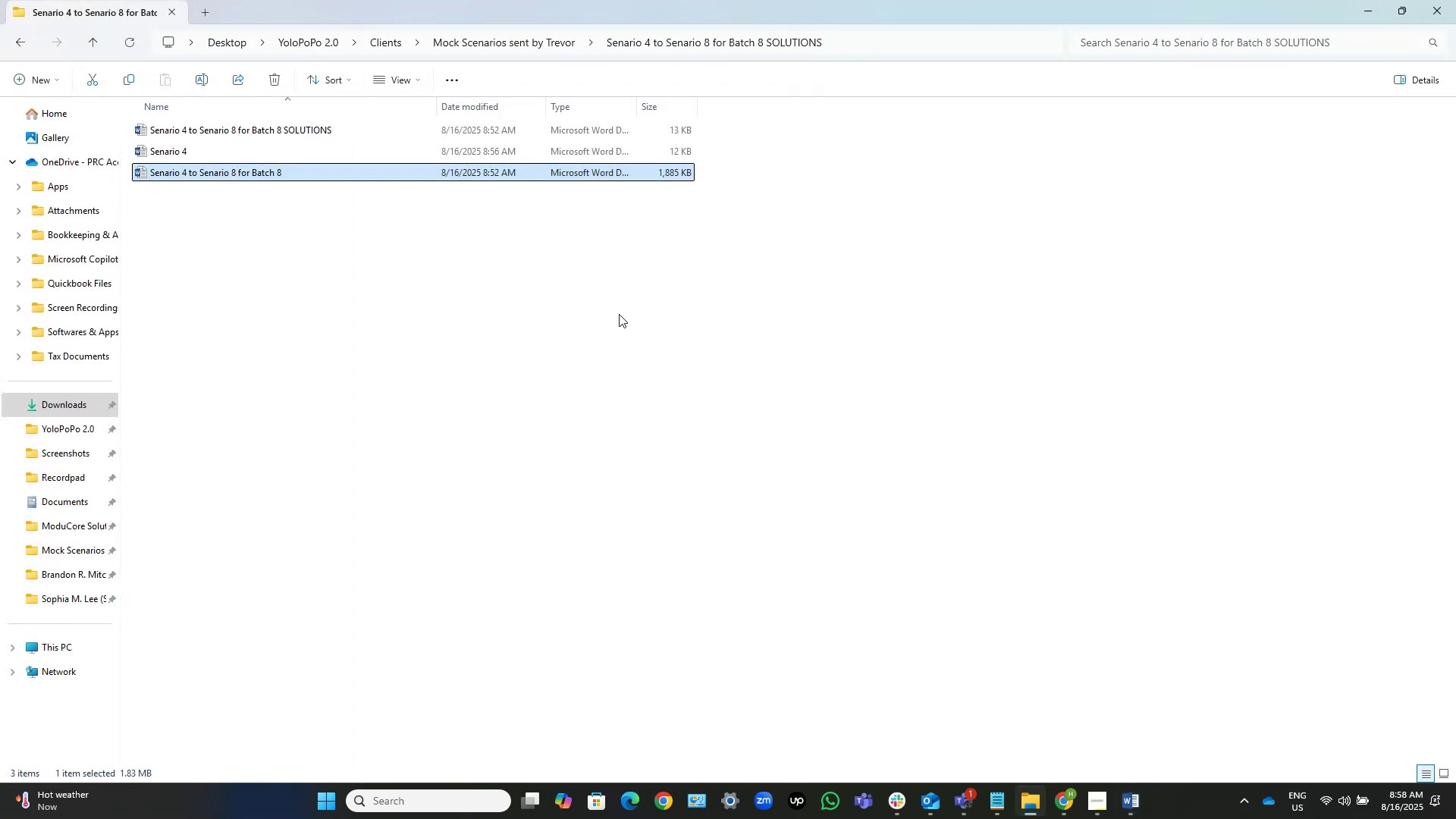 
left_click([592, 307])
 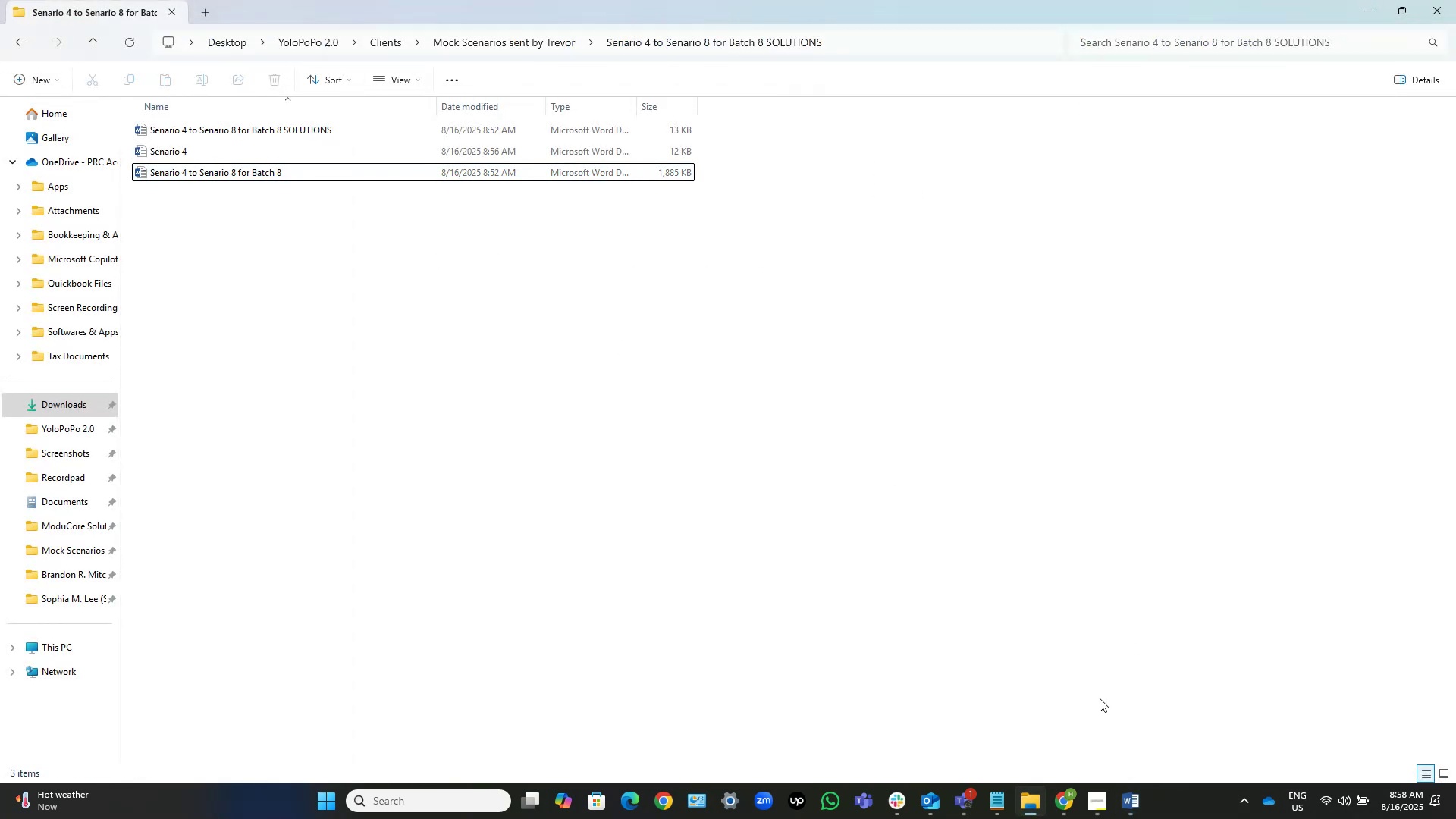 
left_click([1060, 805])
 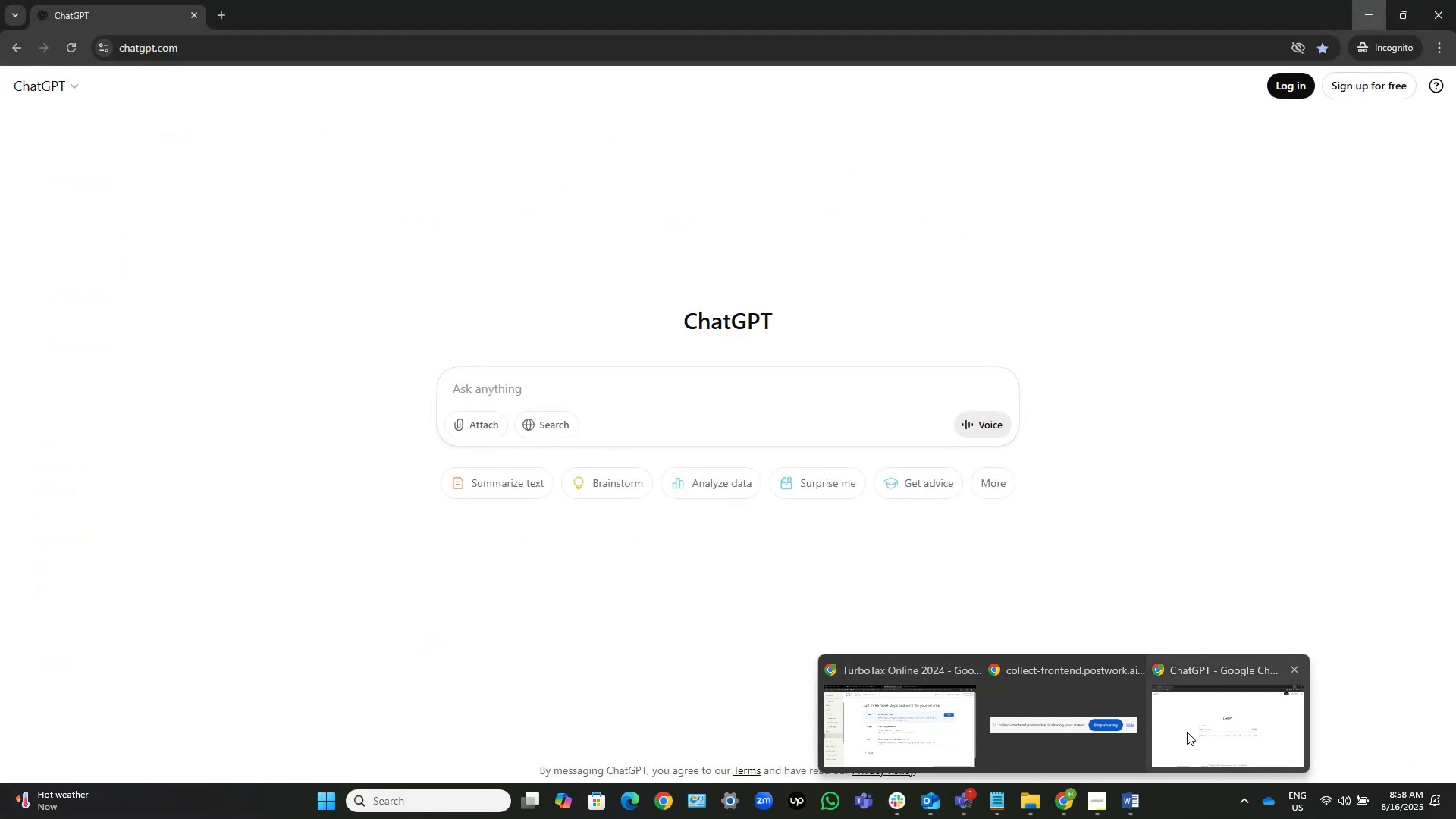 
left_click([926, 723])
 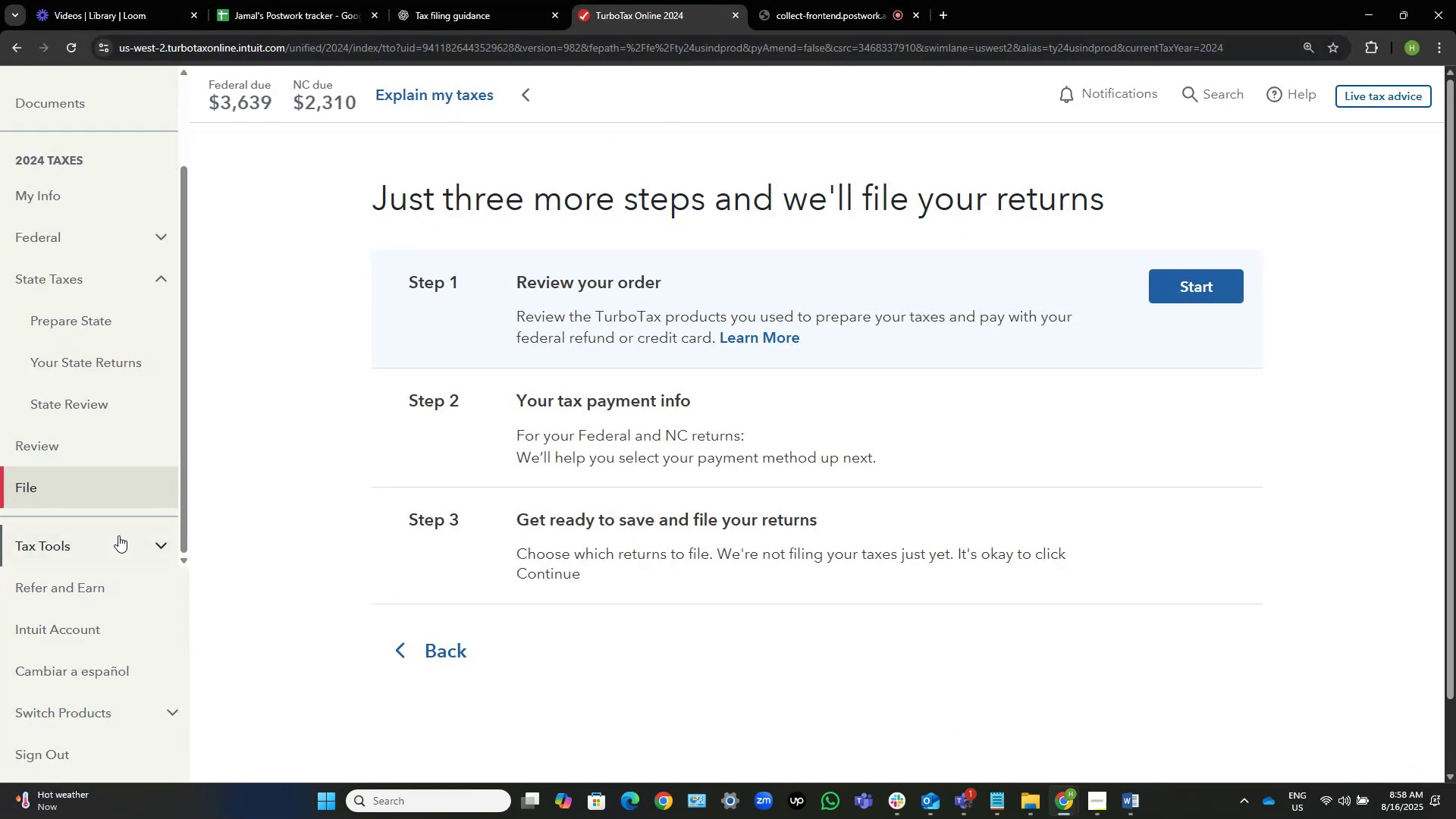 
scroll: coordinate [98, 446], scroll_direction: down, amount: 3.0
 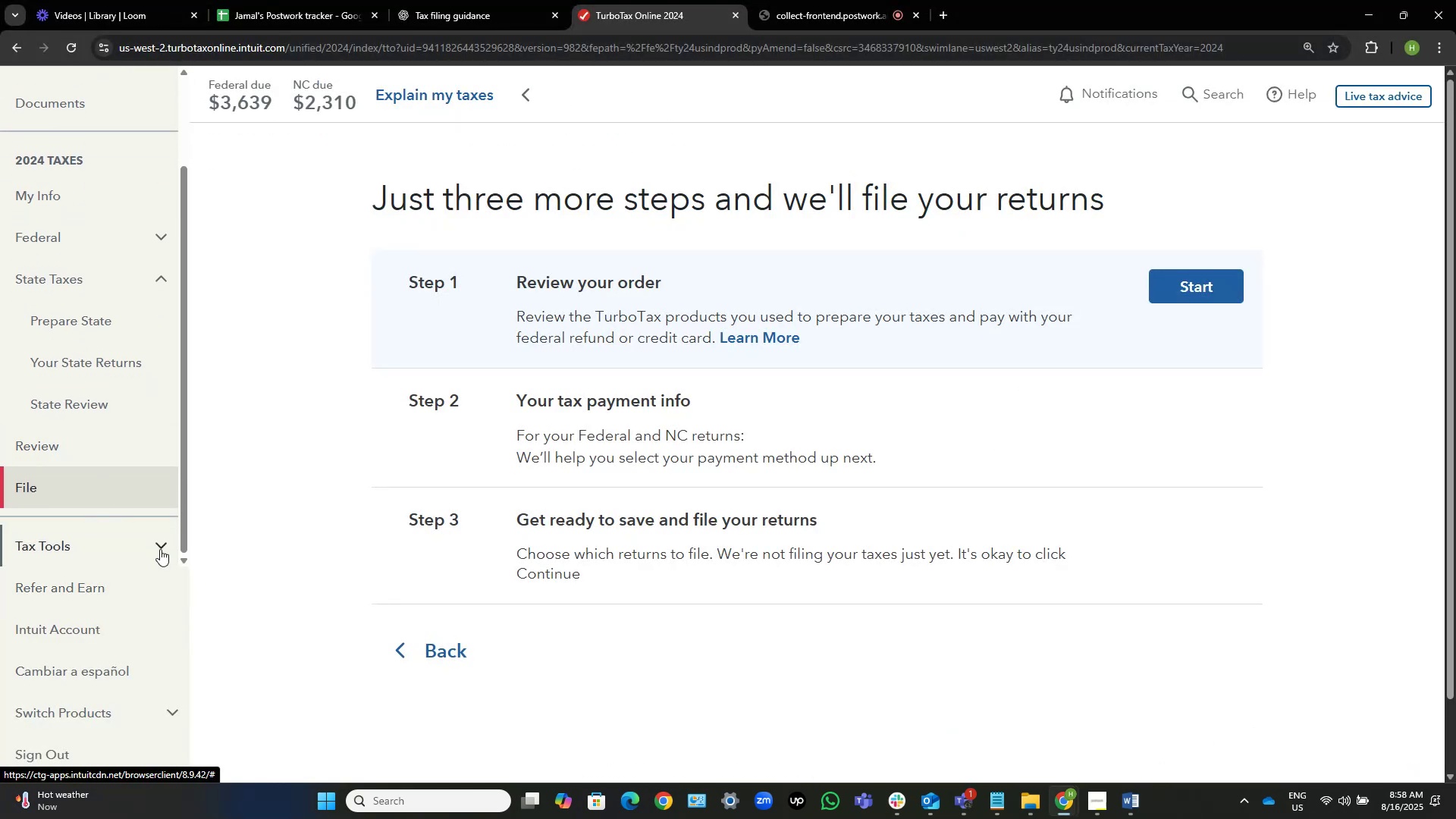 
left_click([158, 541])
 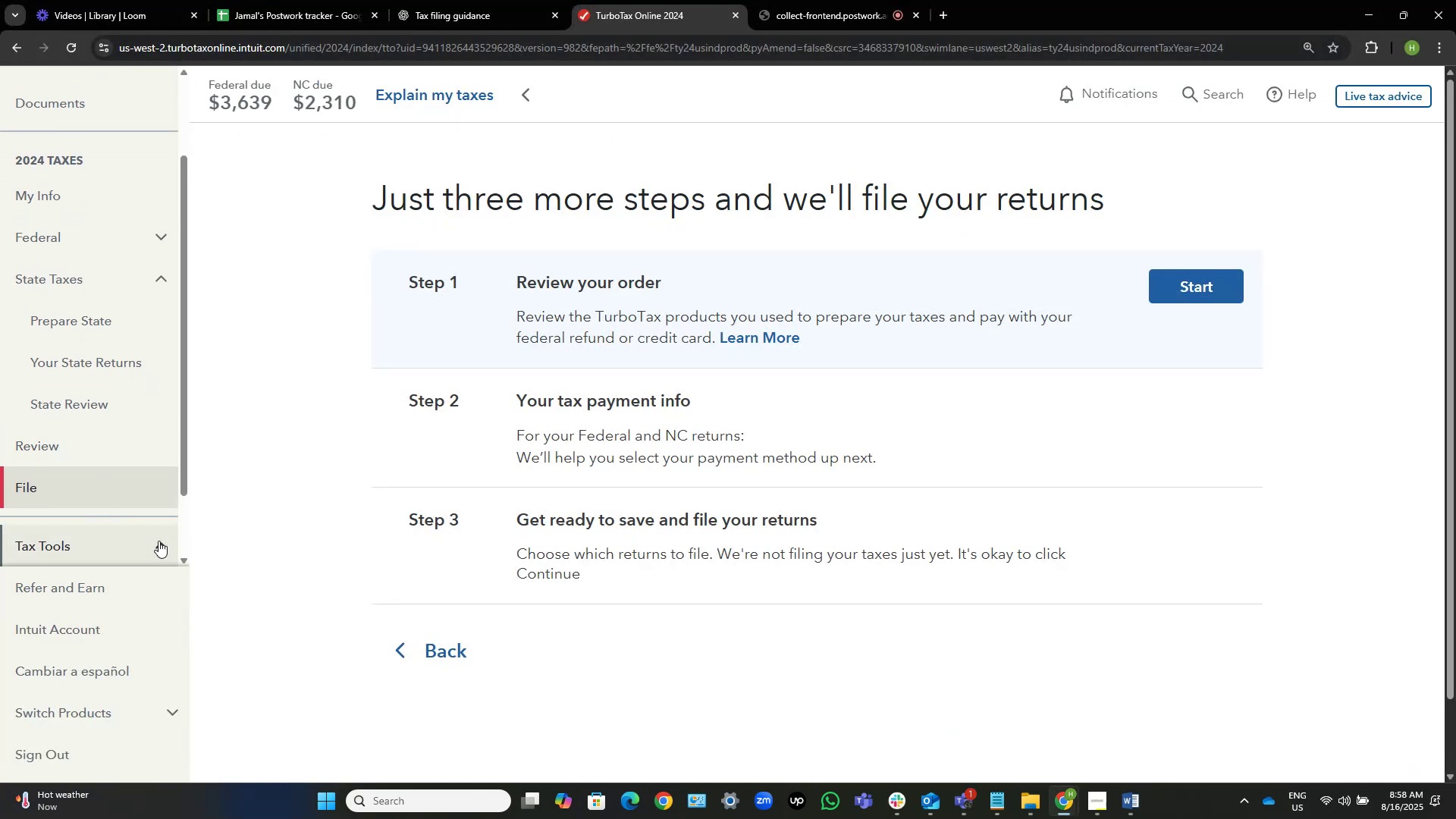 
scroll: coordinate [118, 416], scroll_direction: down, amount: 4.0
 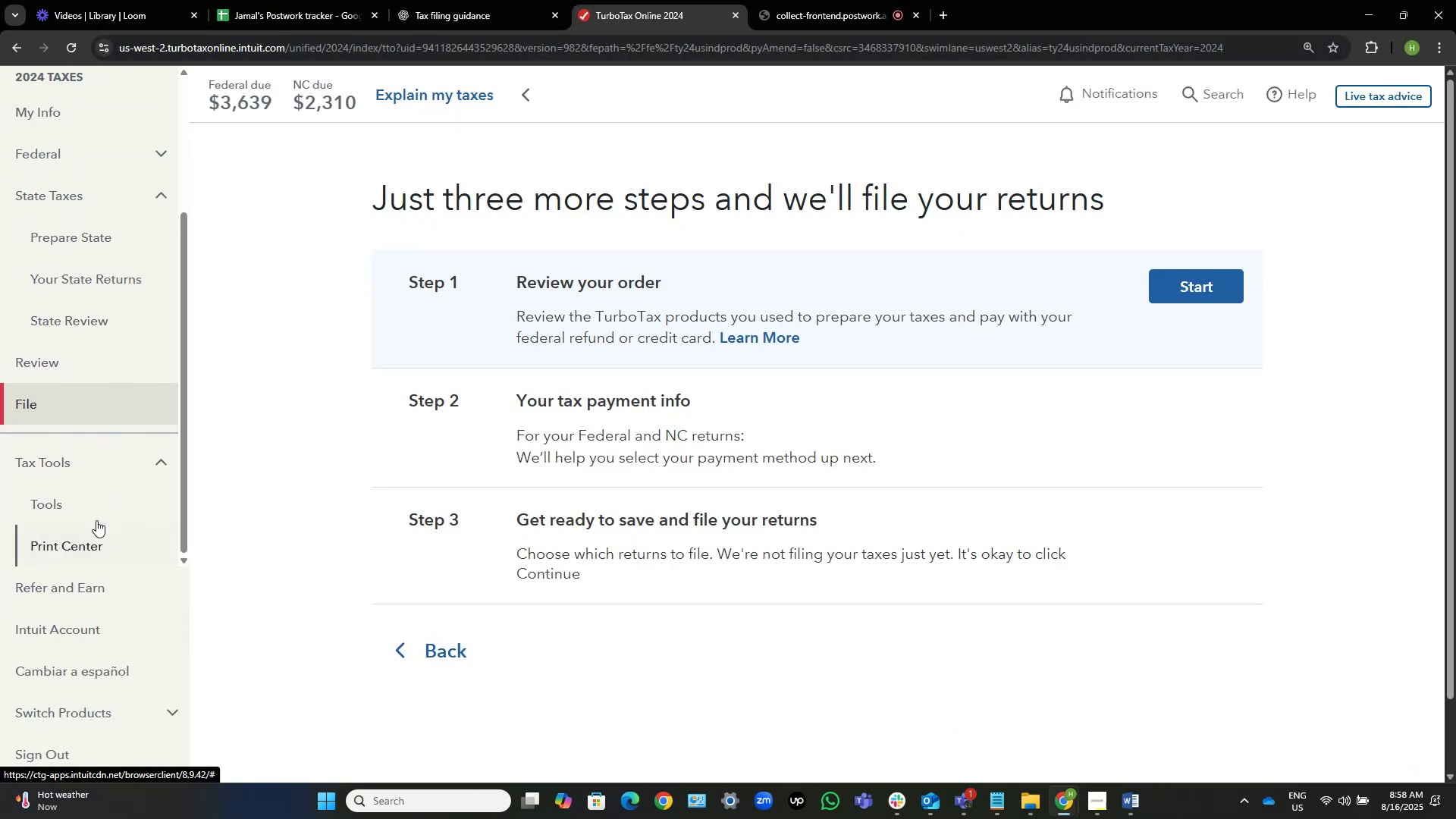 
left_click([95, 512])
 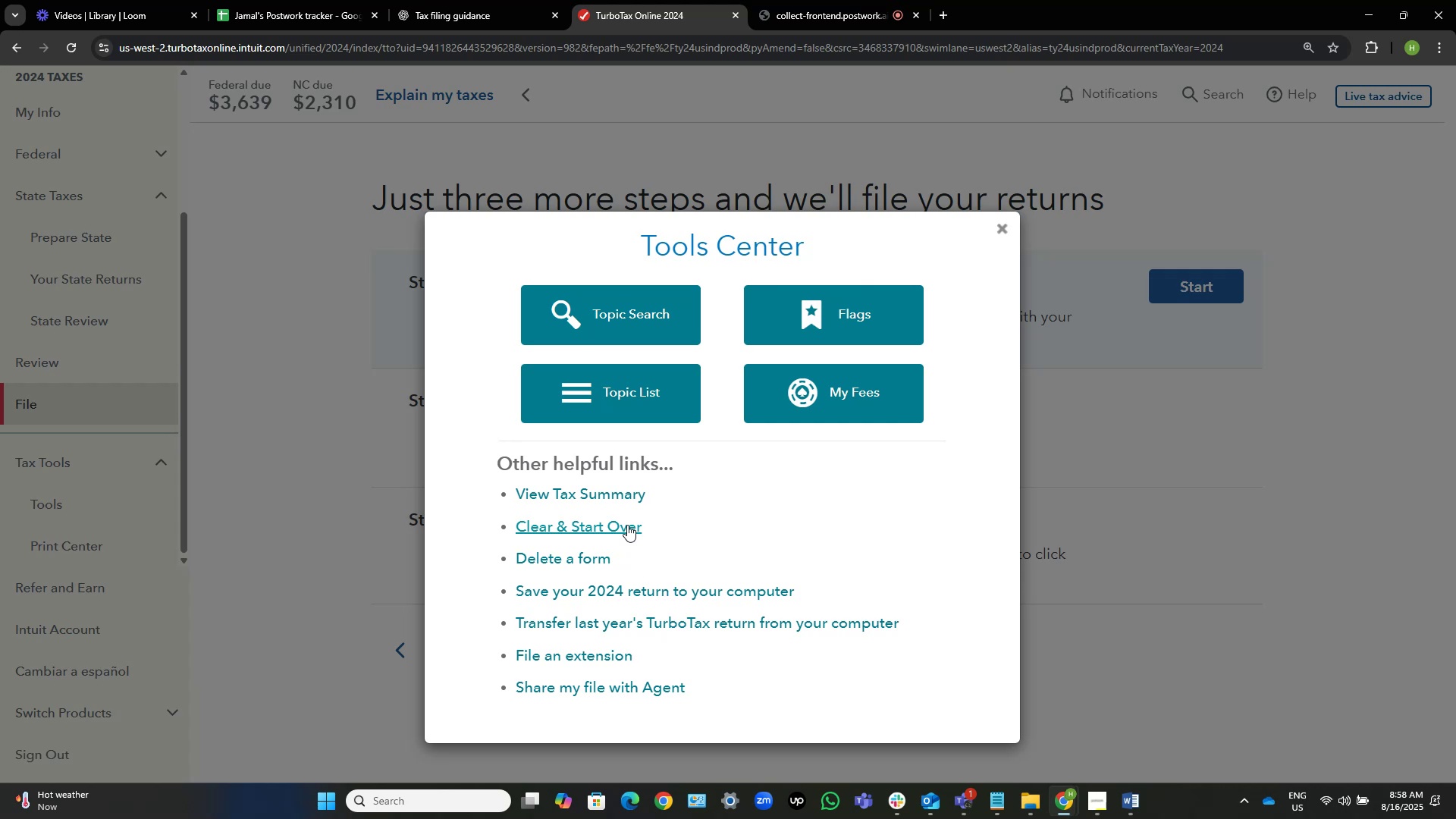 
wait(17.91)
 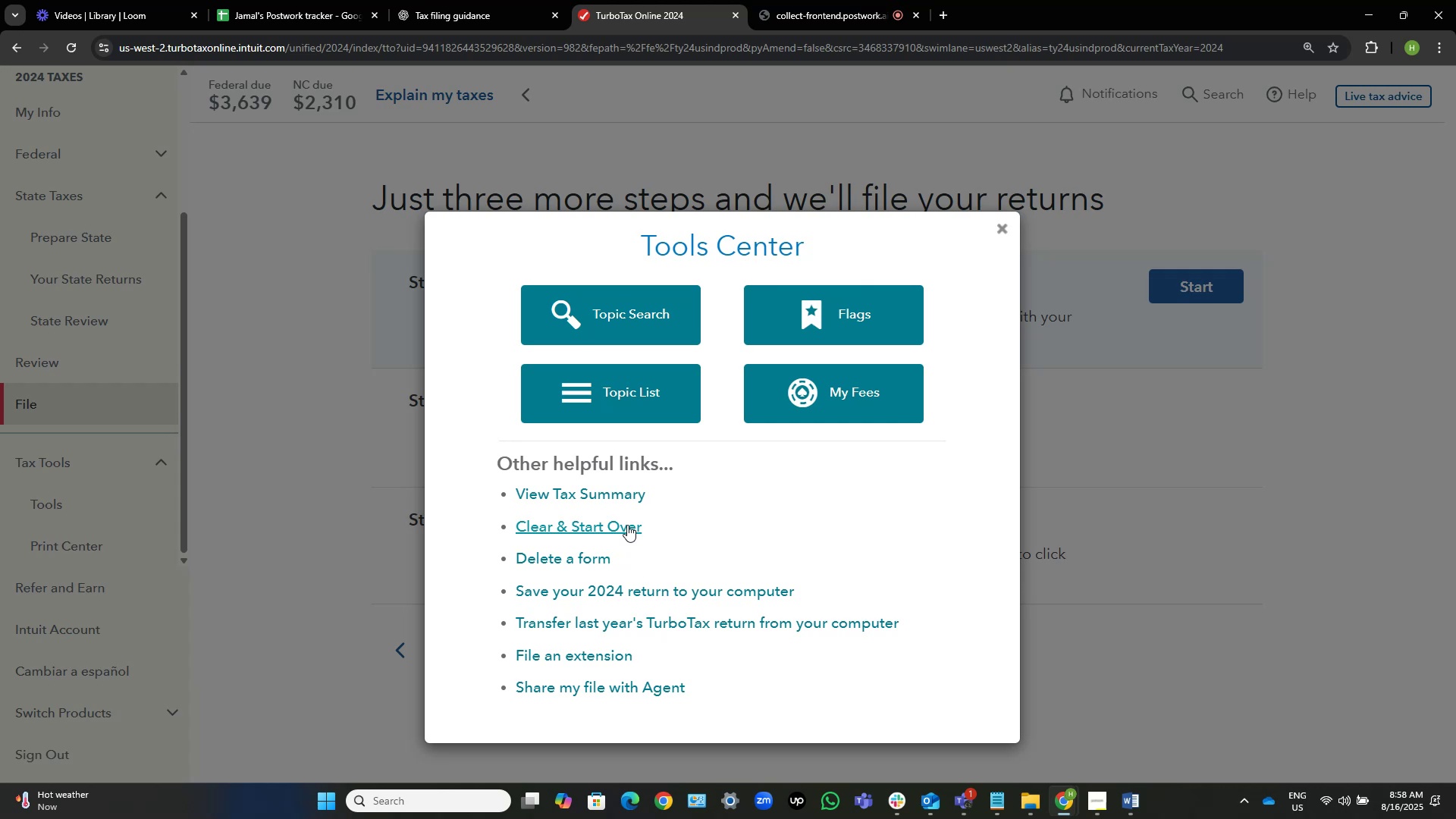 
left_click([833, 0])
 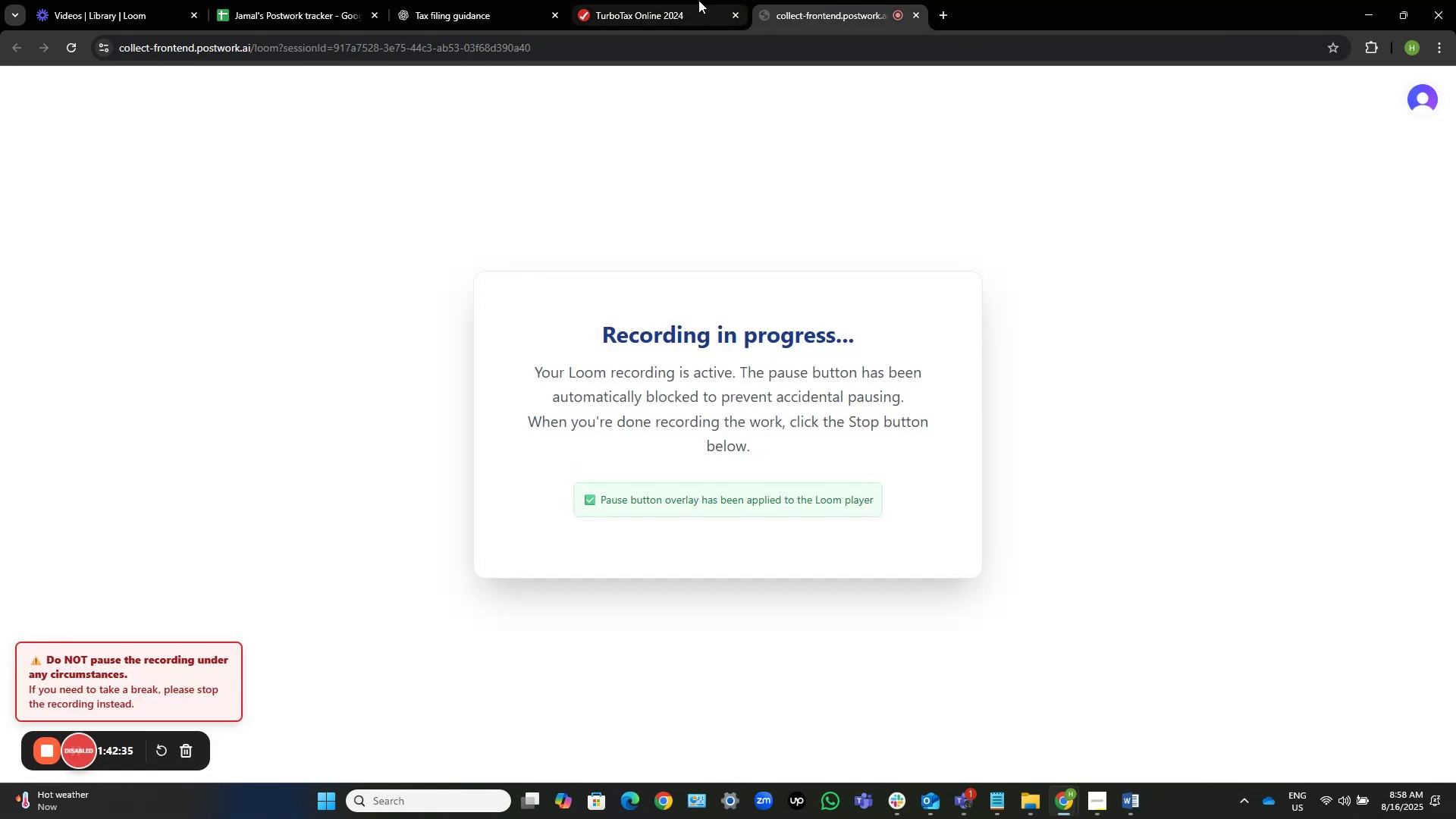 
left_click([686, 0])
 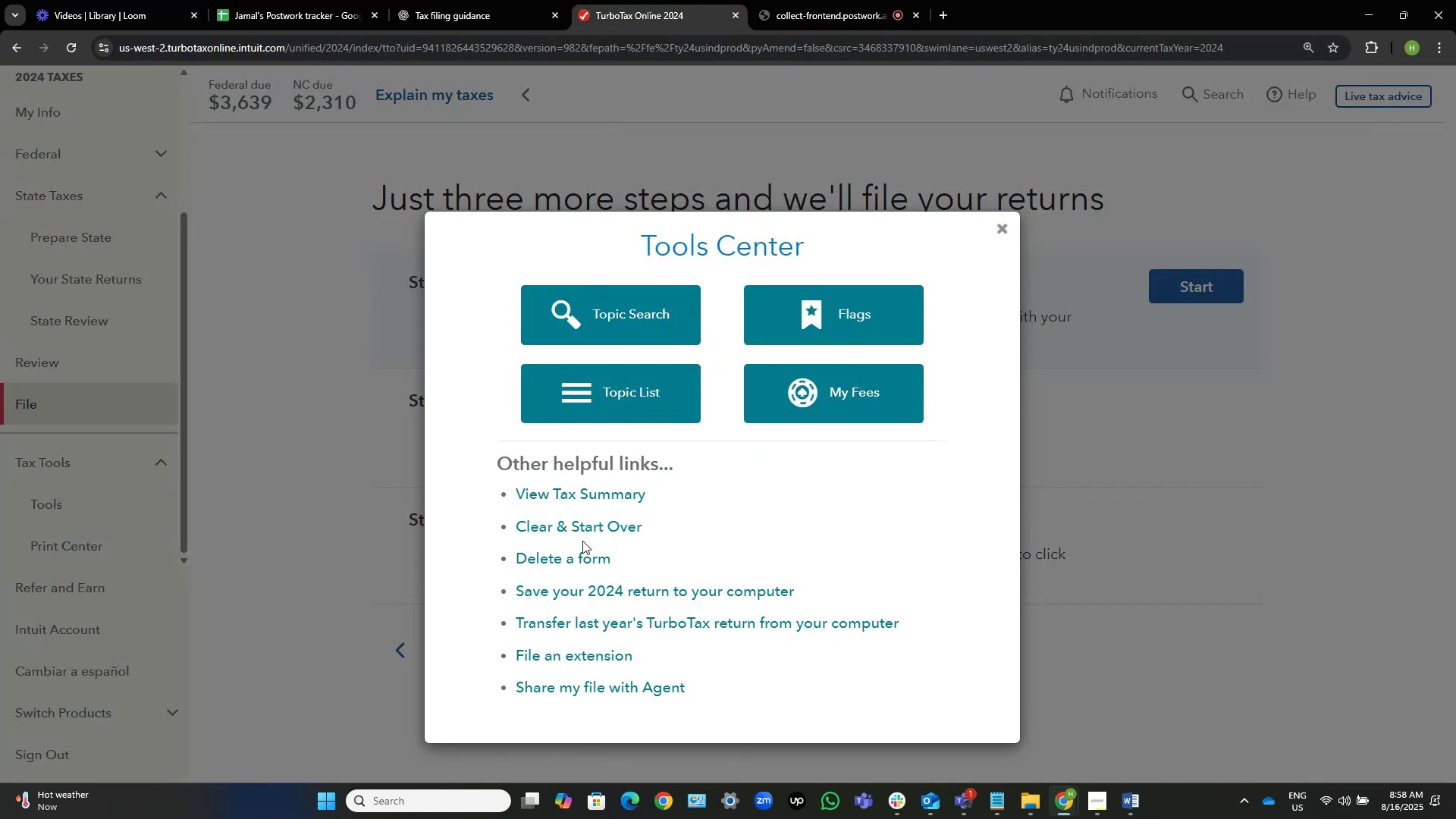 
left_click([591, 526])
 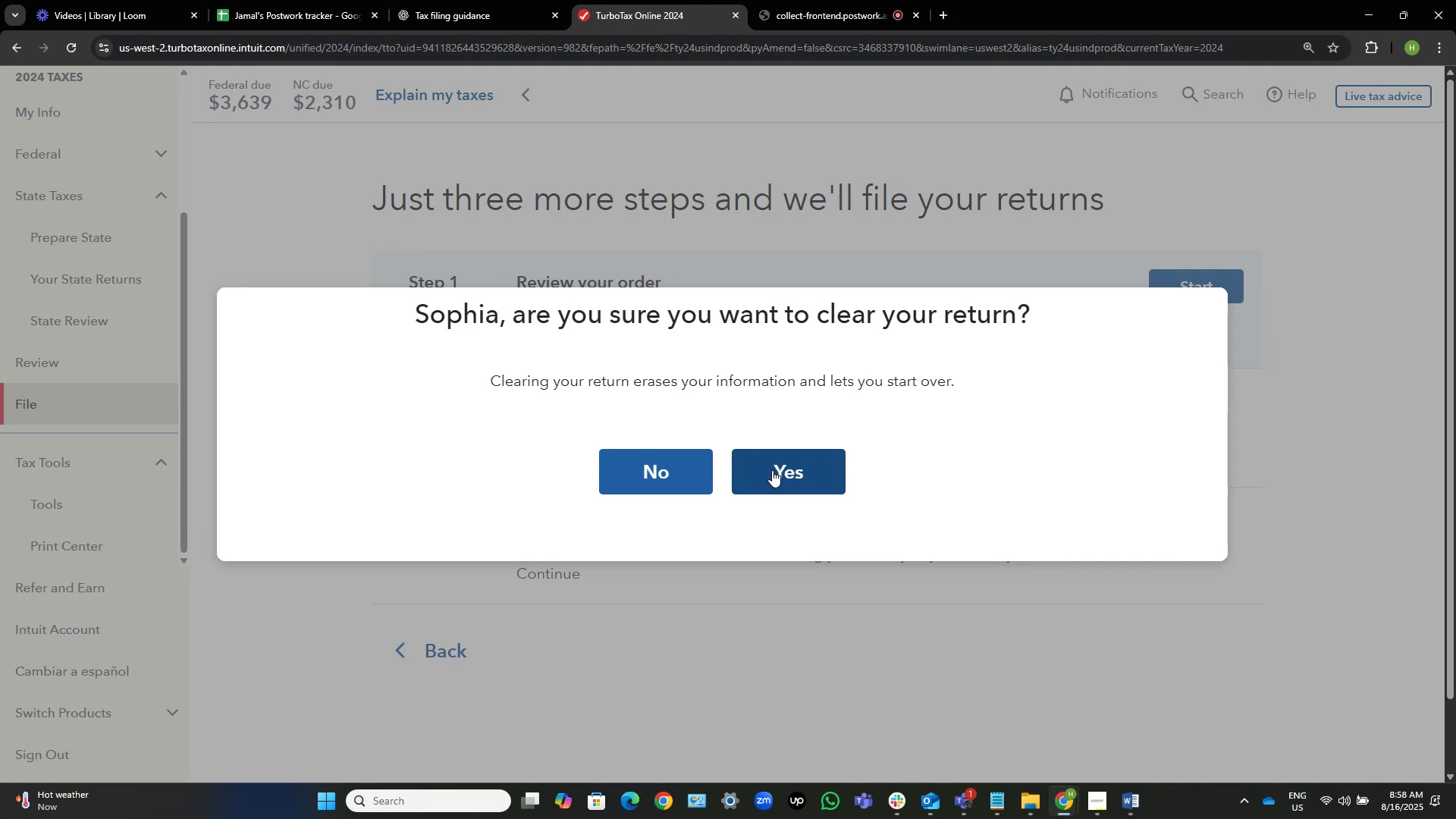 
left_click([772, 470])
 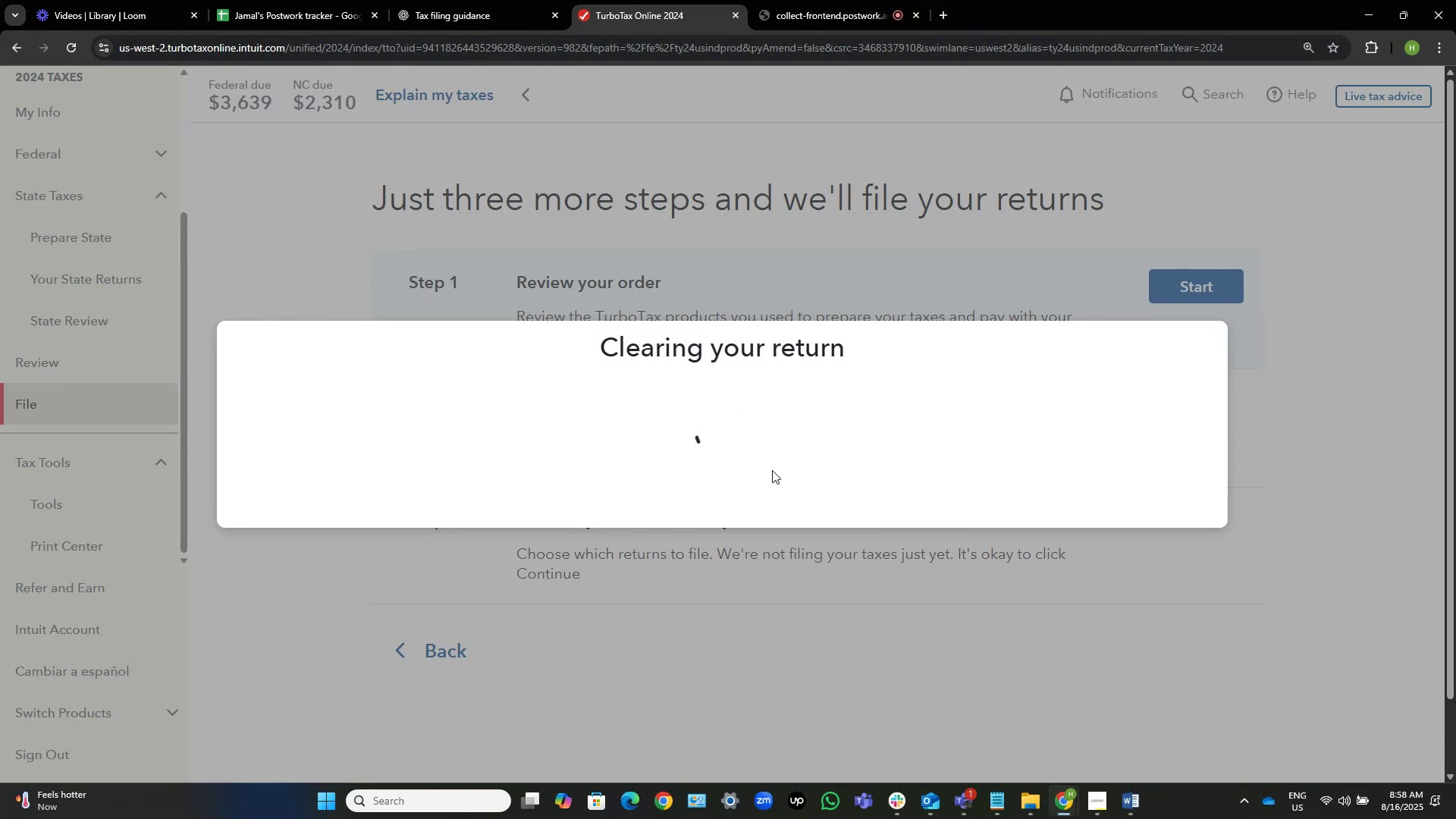 
wait(14.08)
 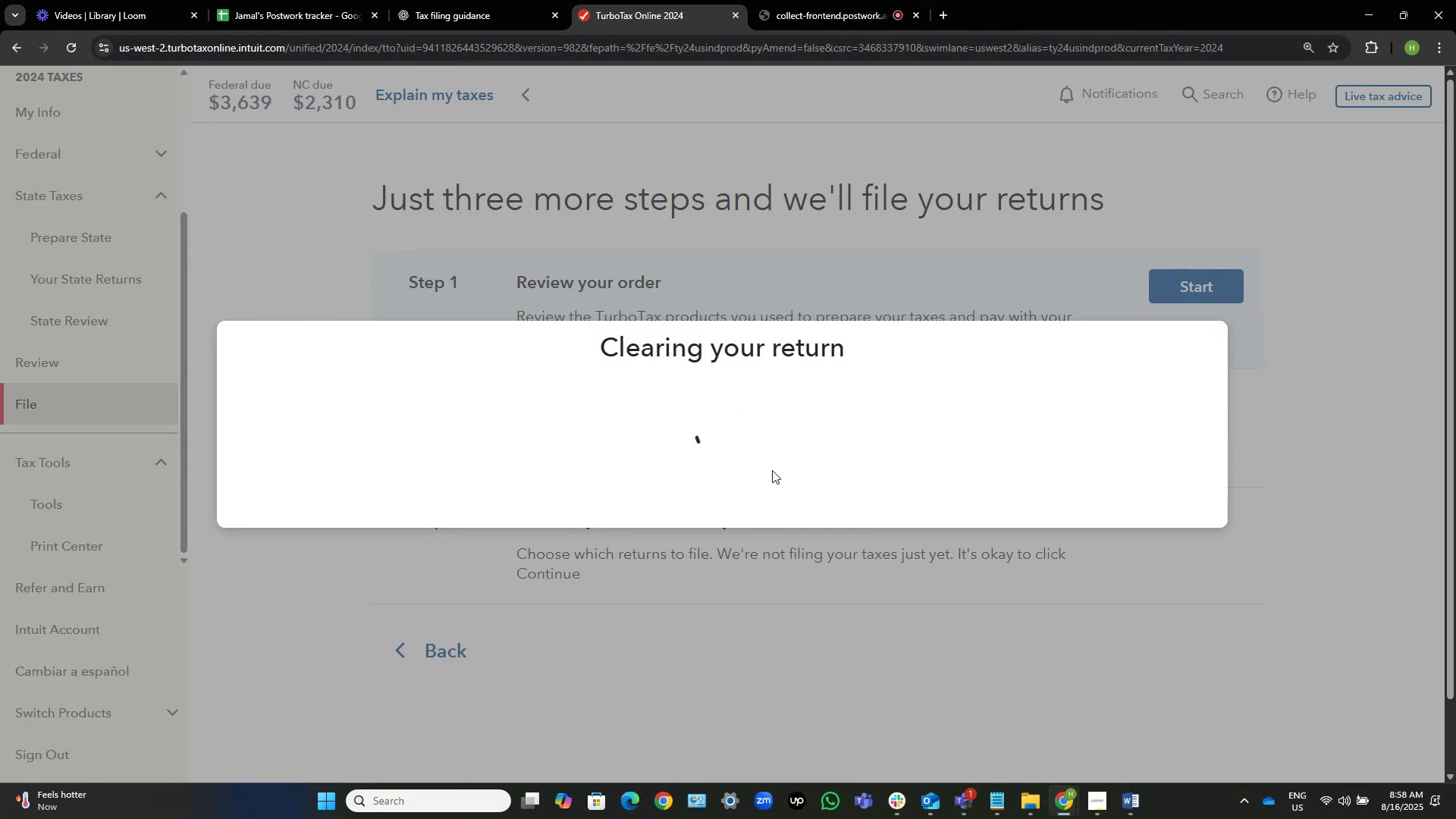 
left_click([758, 454])
 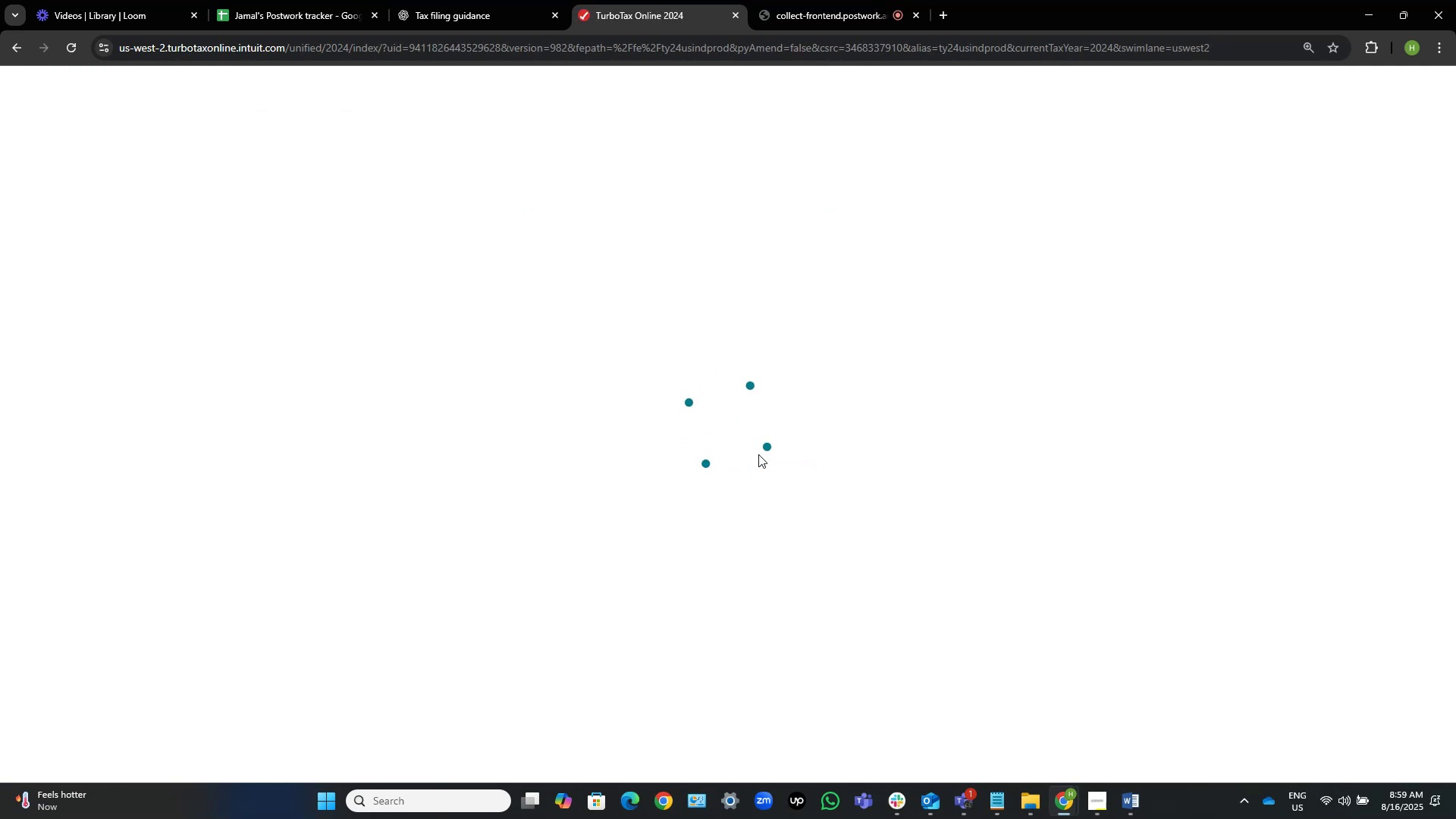 
wait(10.47)
 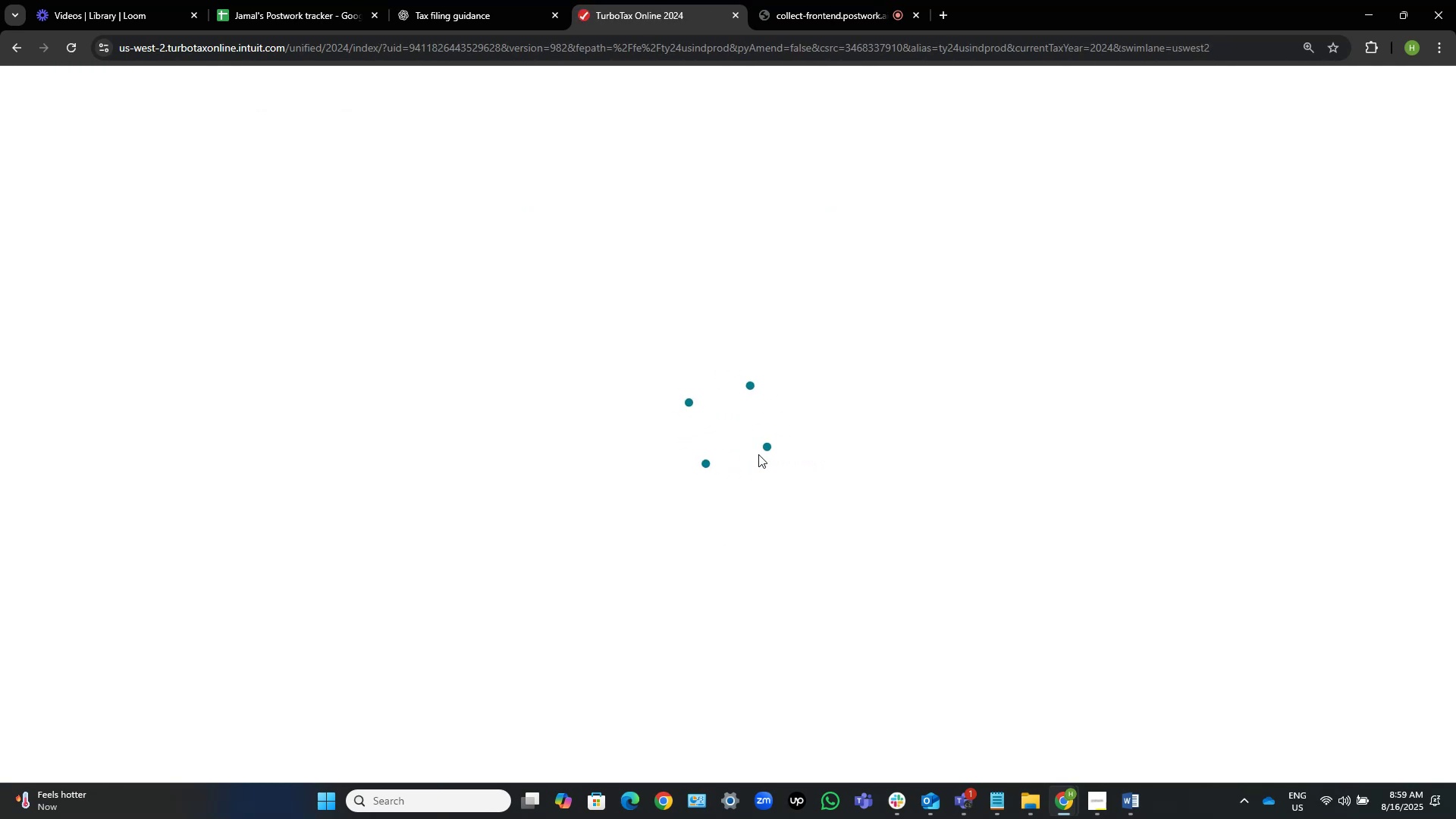 
left_click([1097, 808])
 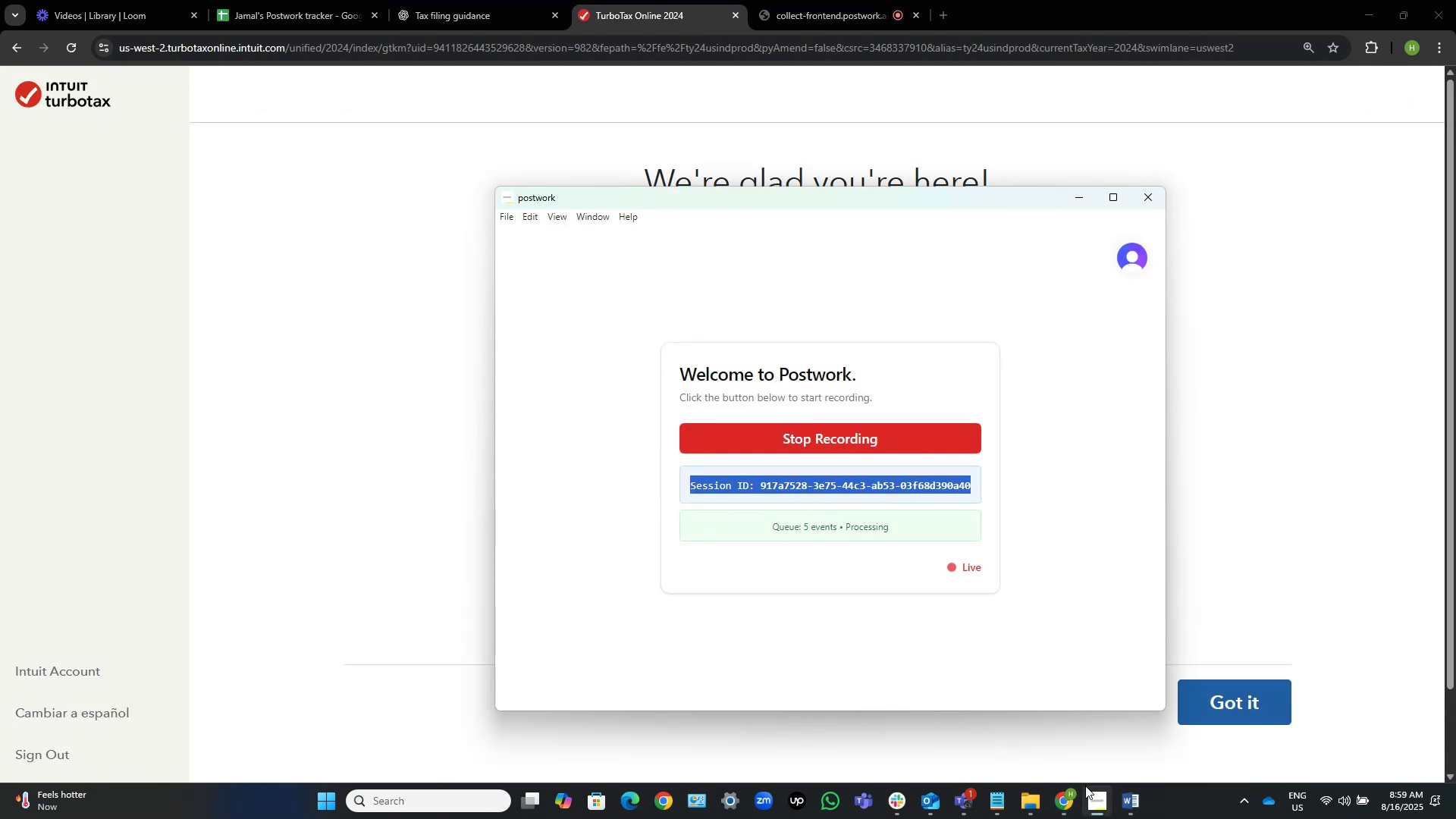 
left_click([1098, 802])
 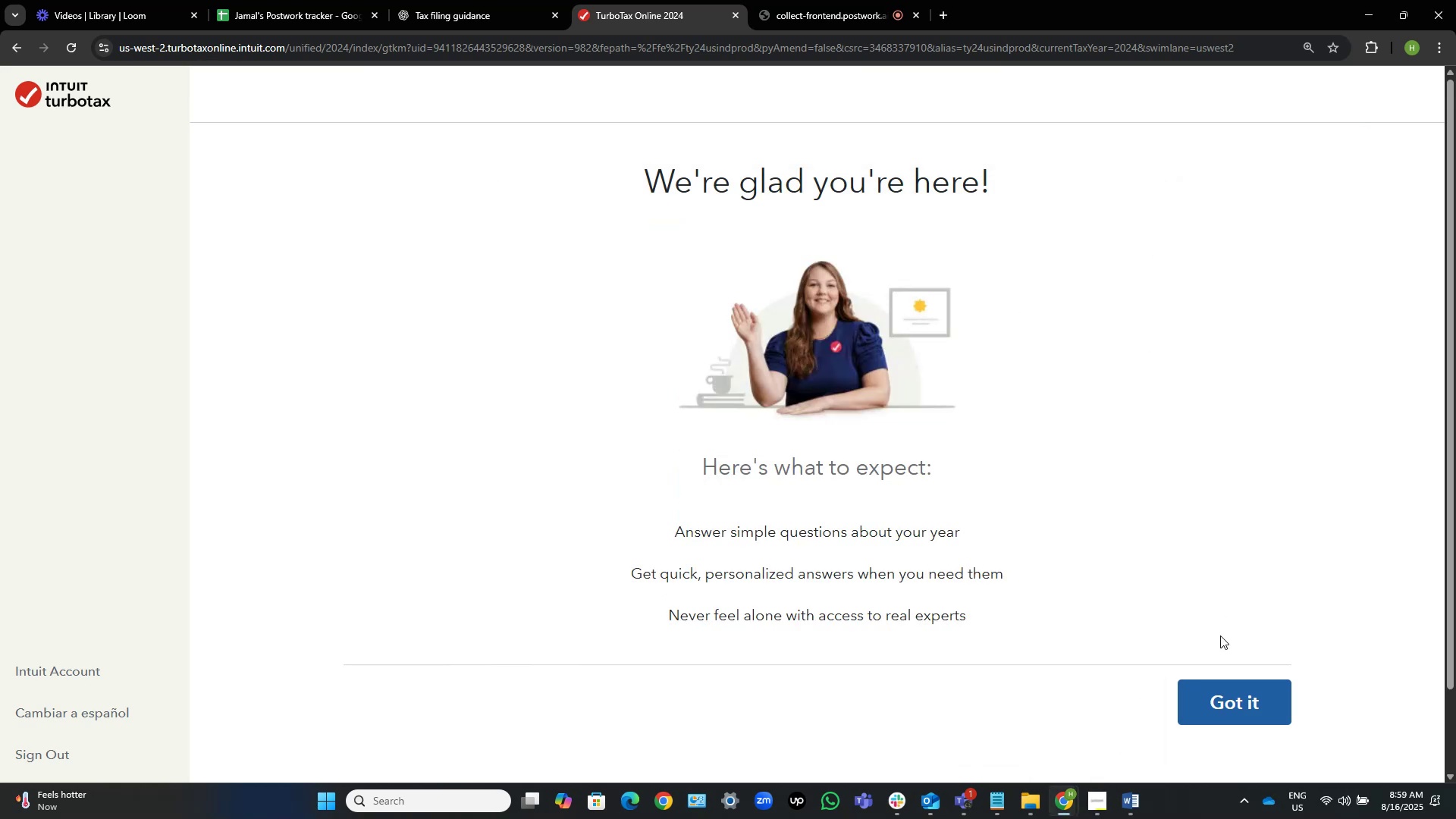 
left_click([1246, 707])
 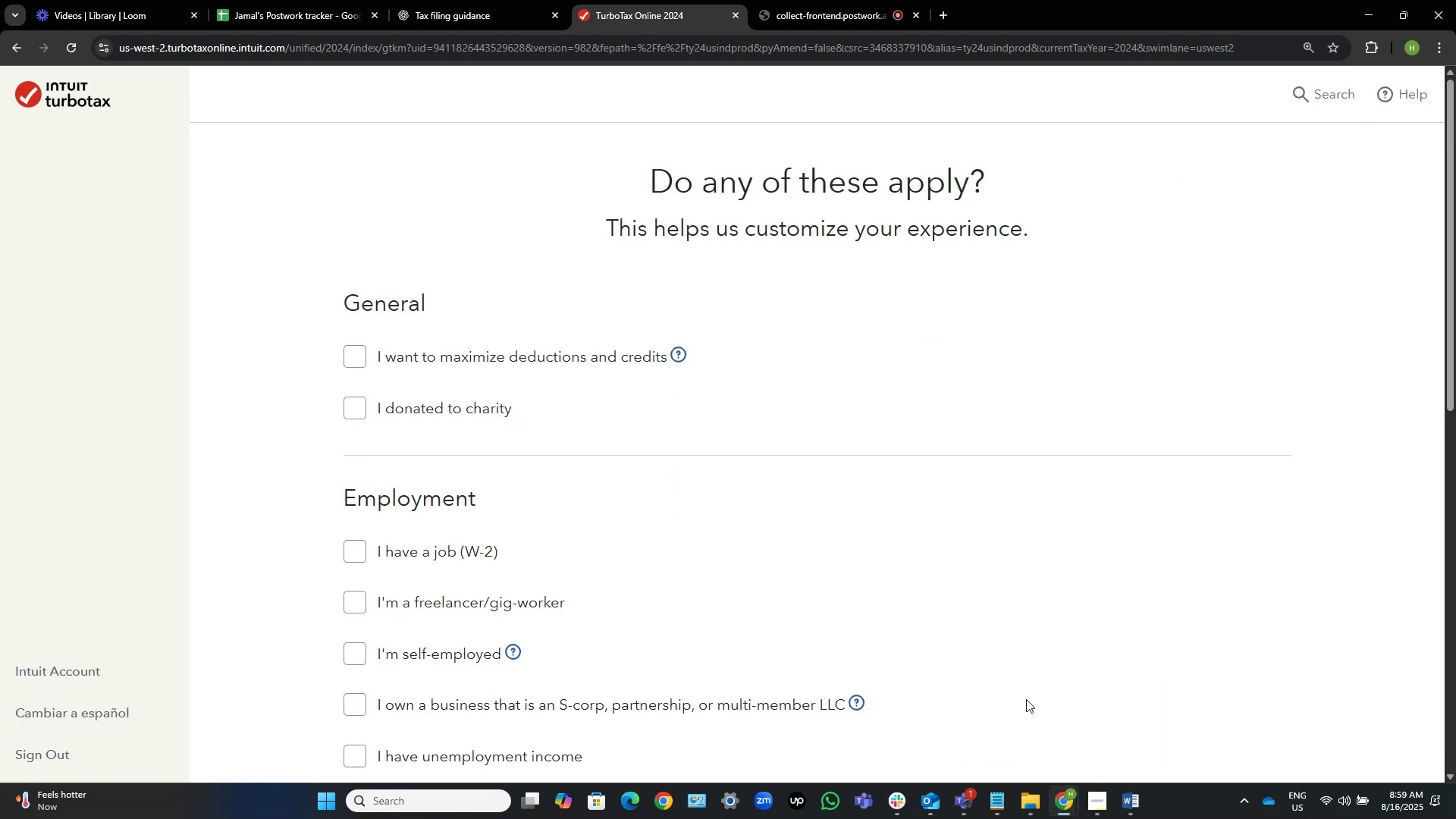 
wait(11.04)
 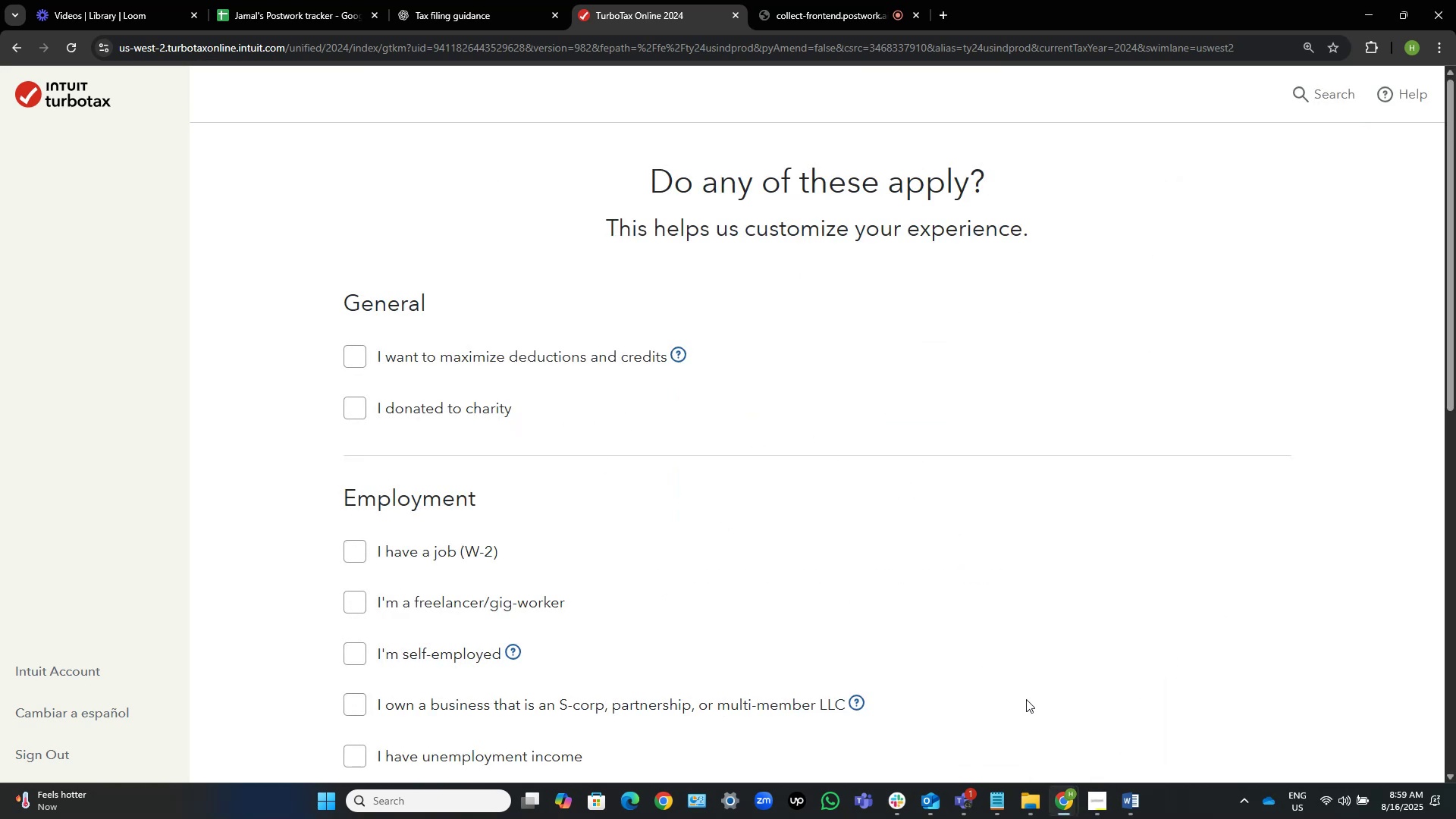 
left_click([1128, 796])
 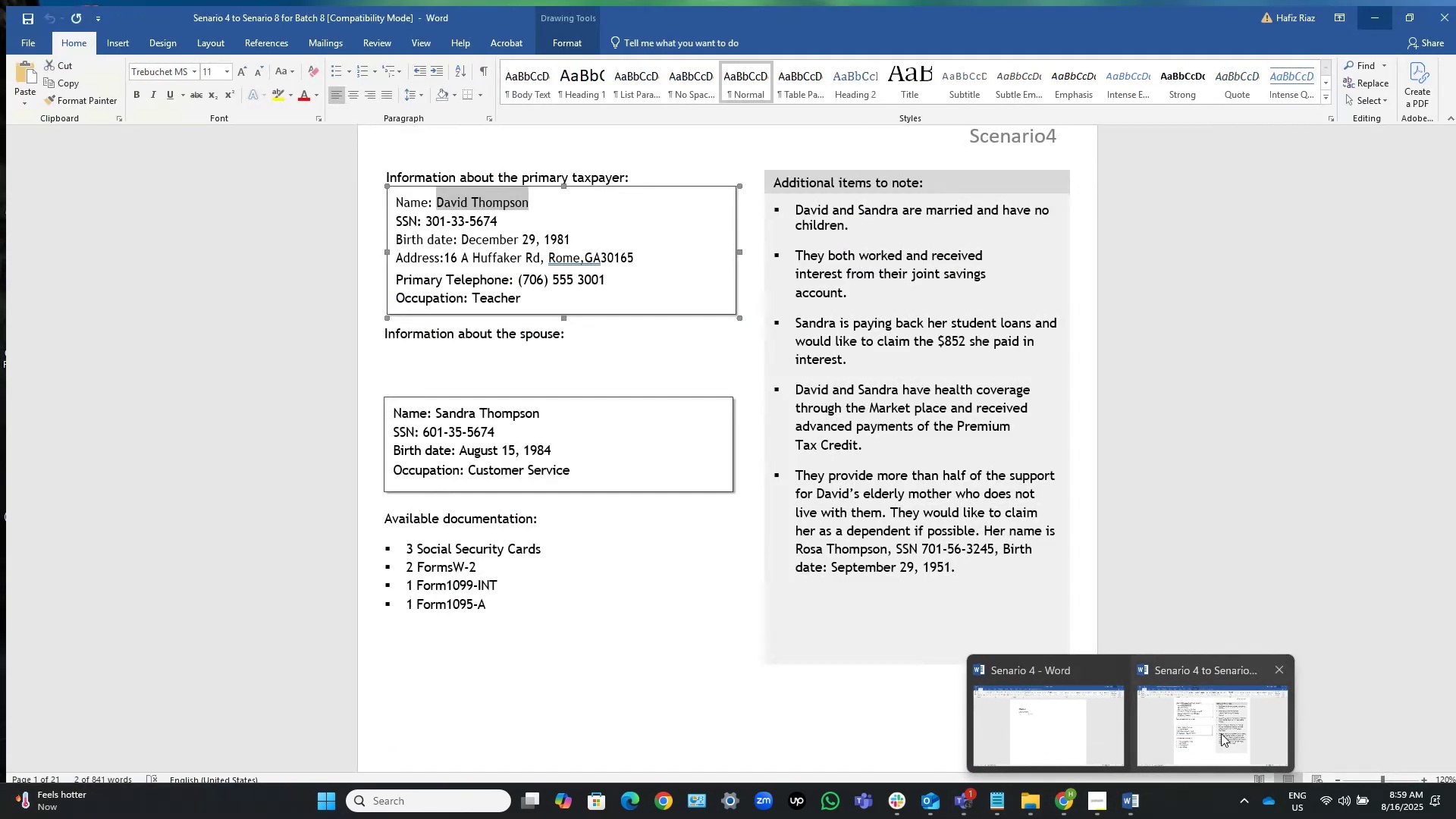 
left_click([1221, 733])
 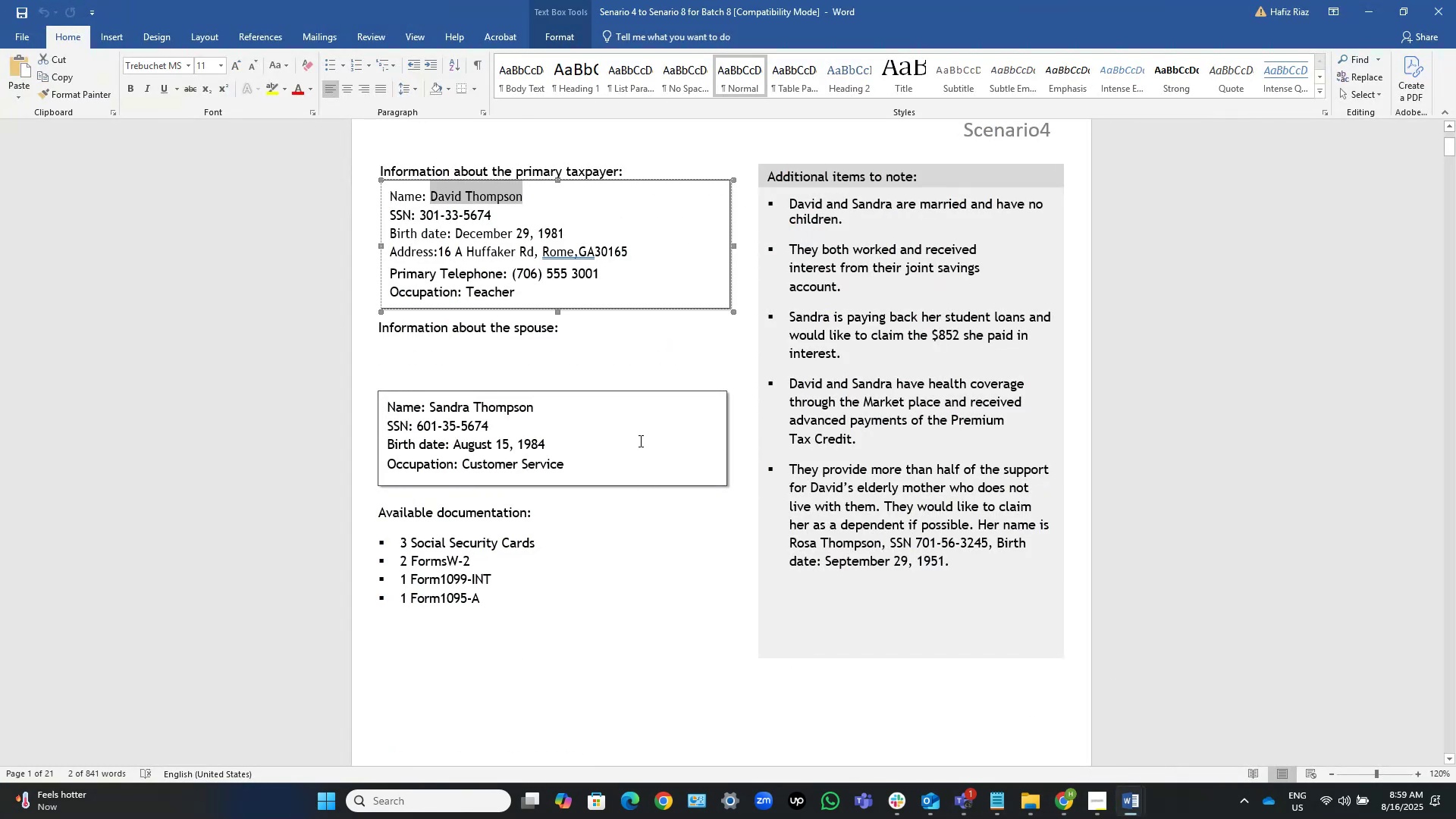 
left_click([610, 227])
 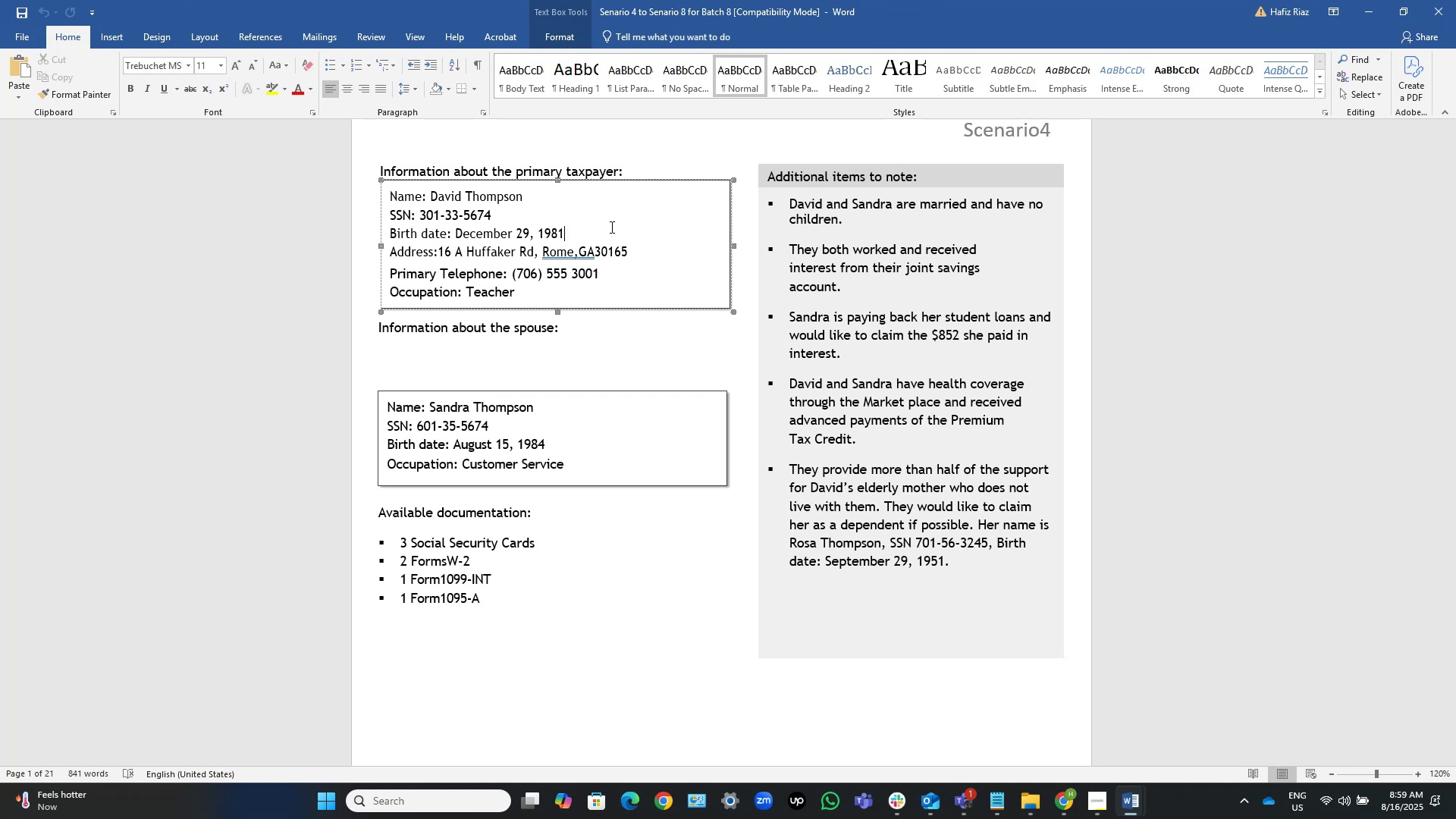 
wait(16.41)
 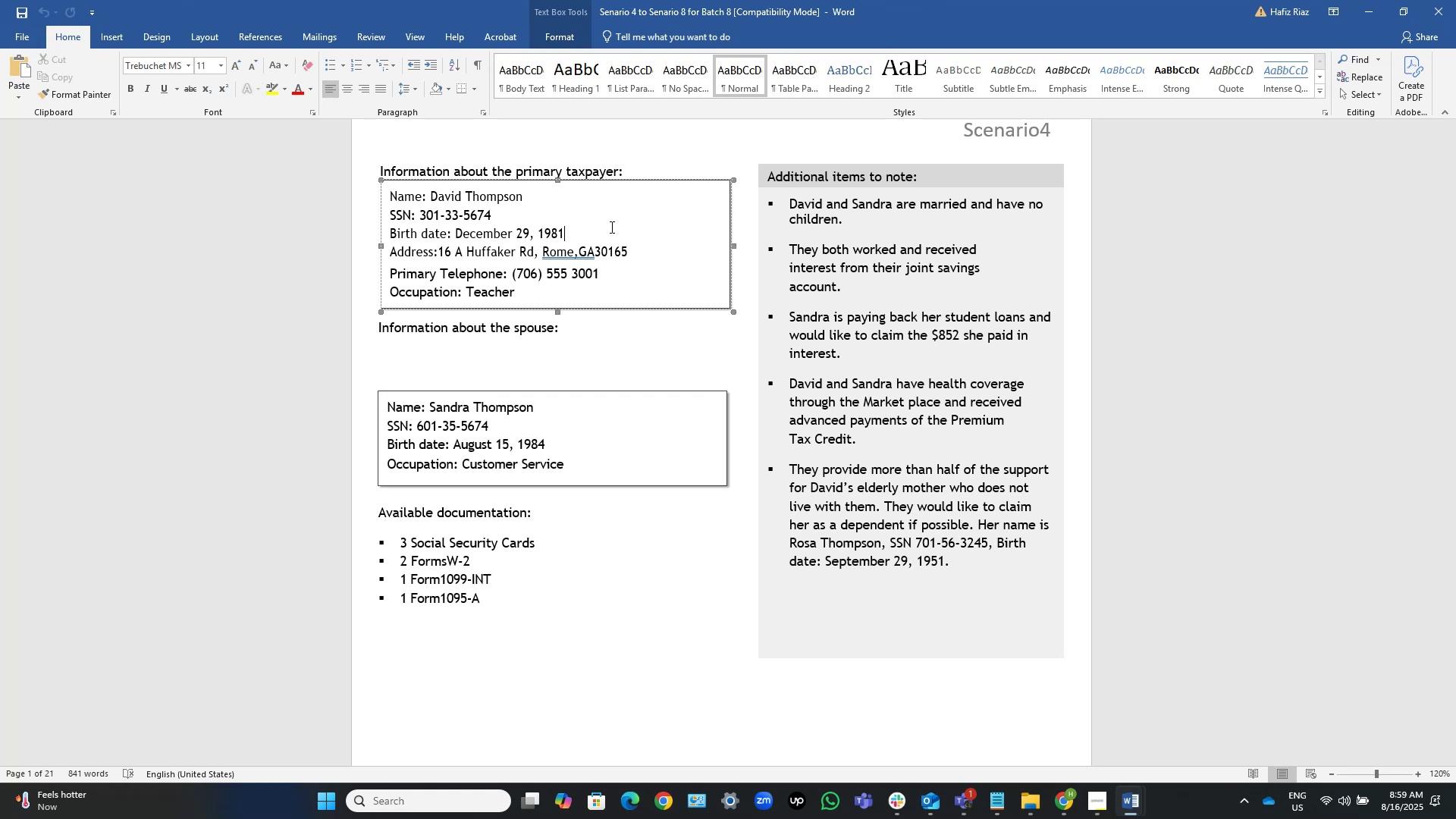 
scroll: coordinate [764, 557], scroll_direction: down, amount: 16.0
 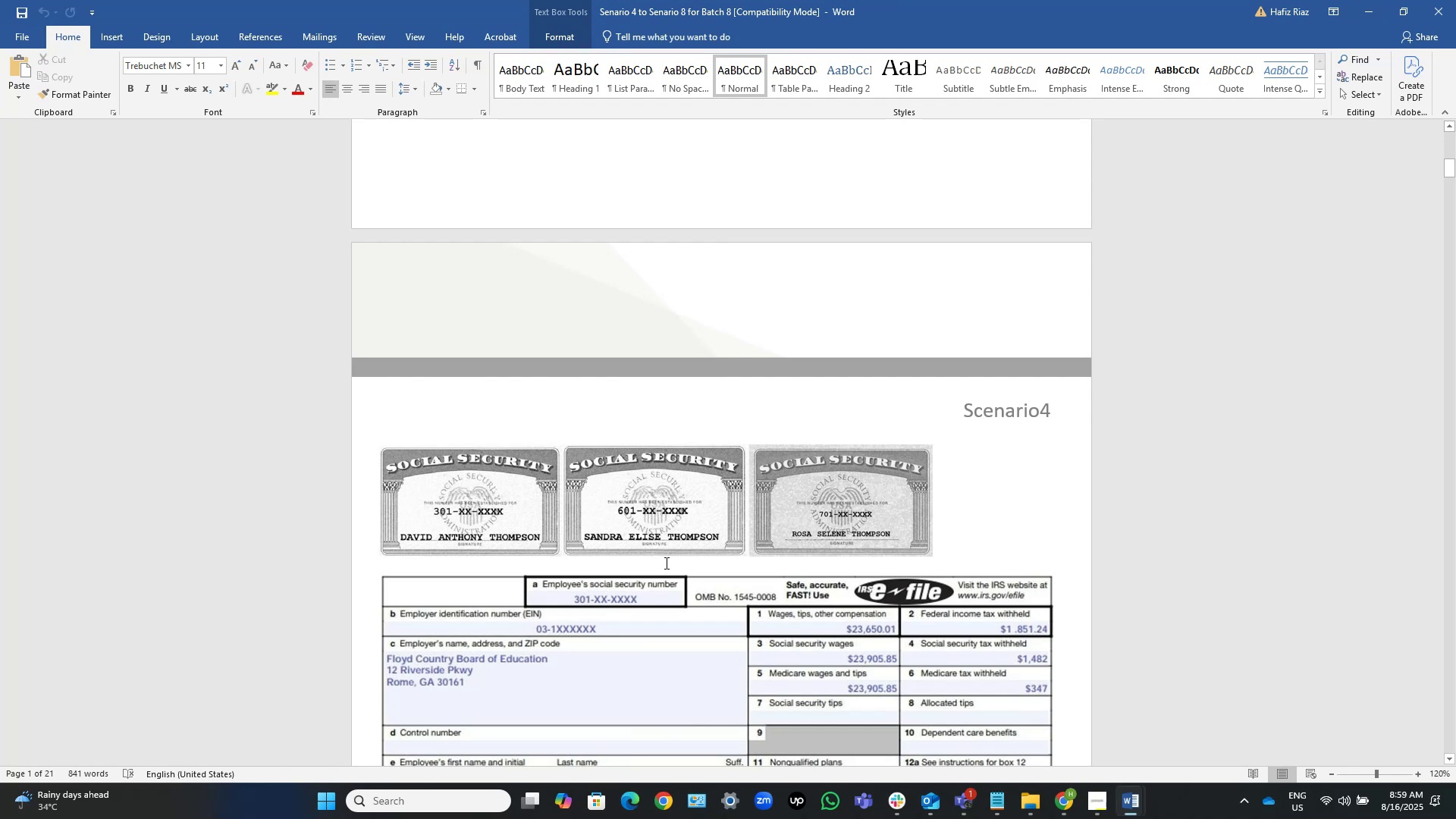 
wait(7.15)
 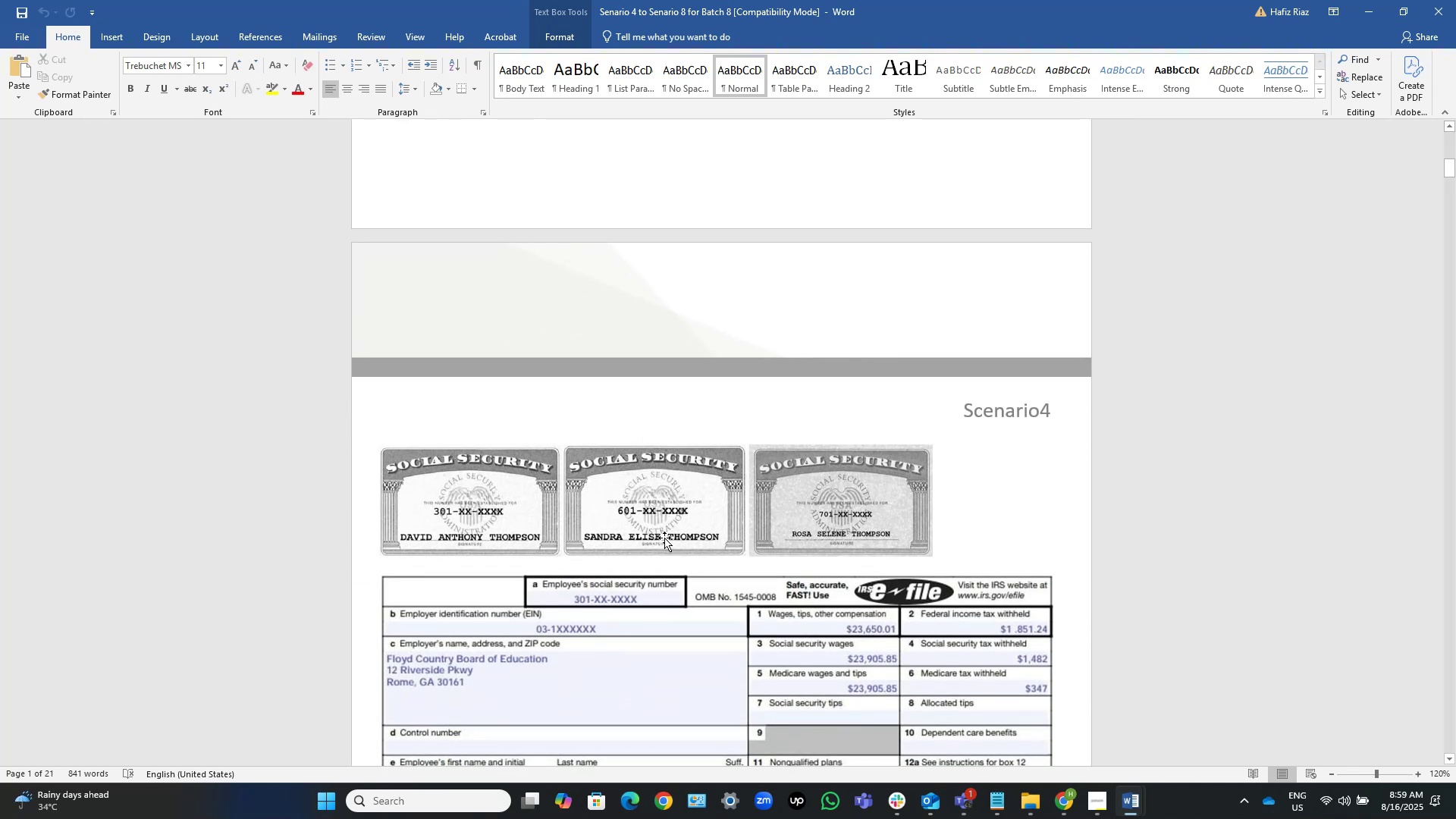 
scroll: coordinate [673, 566], scroll_direction: down, amount: 27.0
 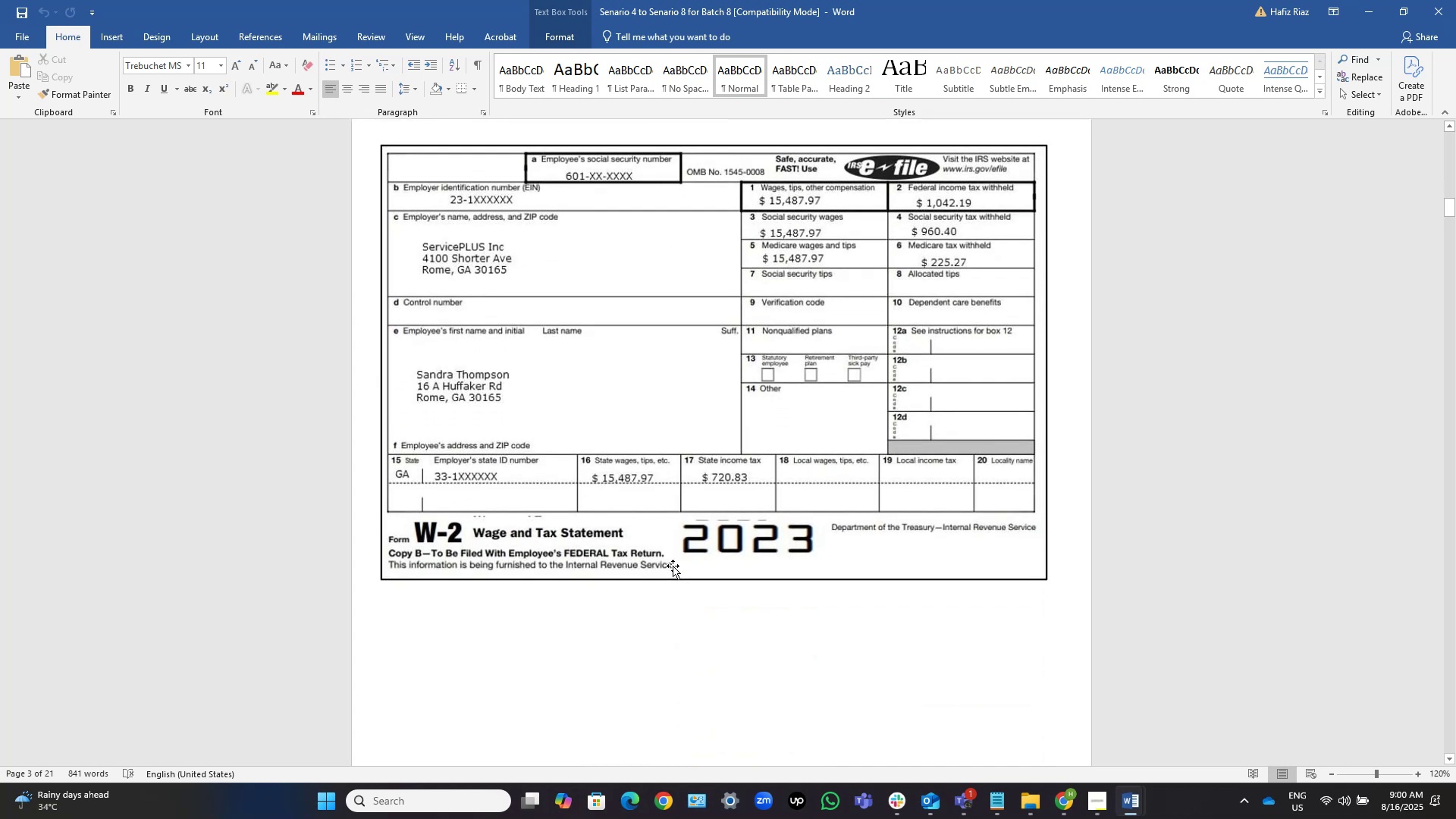 
scroll: coordinate [673, 566], scroll_direction: up, amount: 4.0
 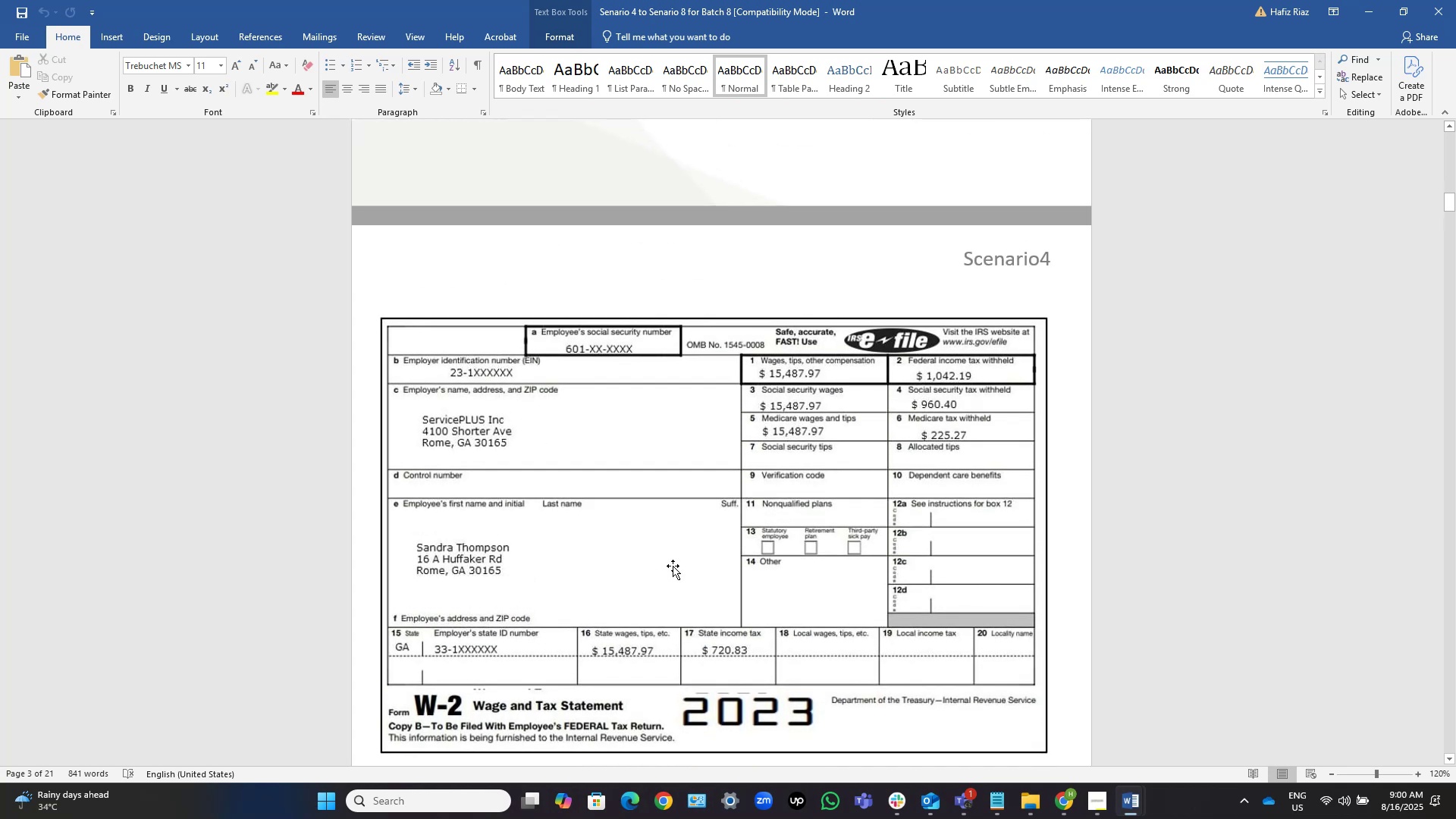 
scroll: coordinate [673, 566], scroll_direction: down, amount: 16.0
 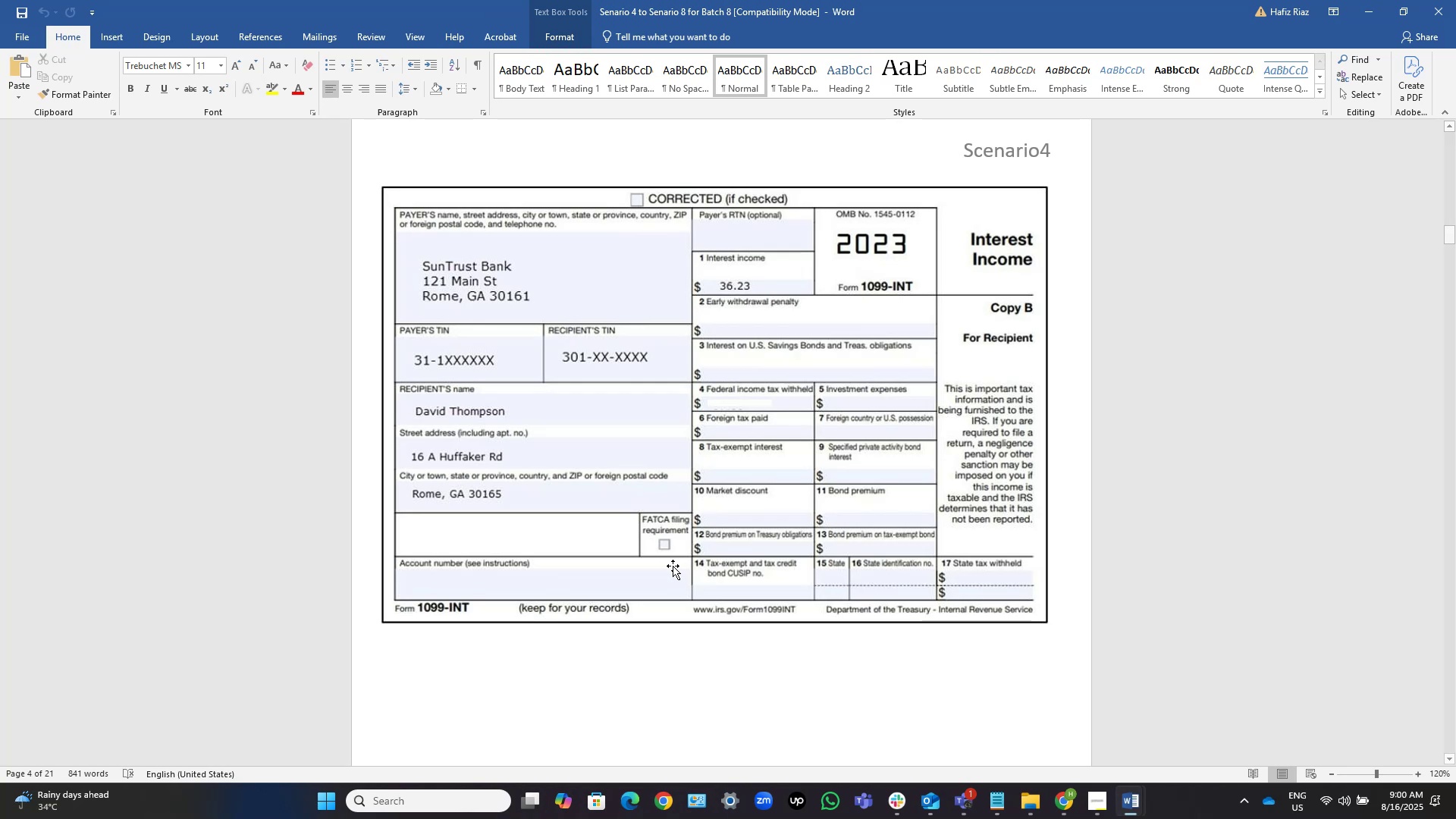 
wait(6.95)
 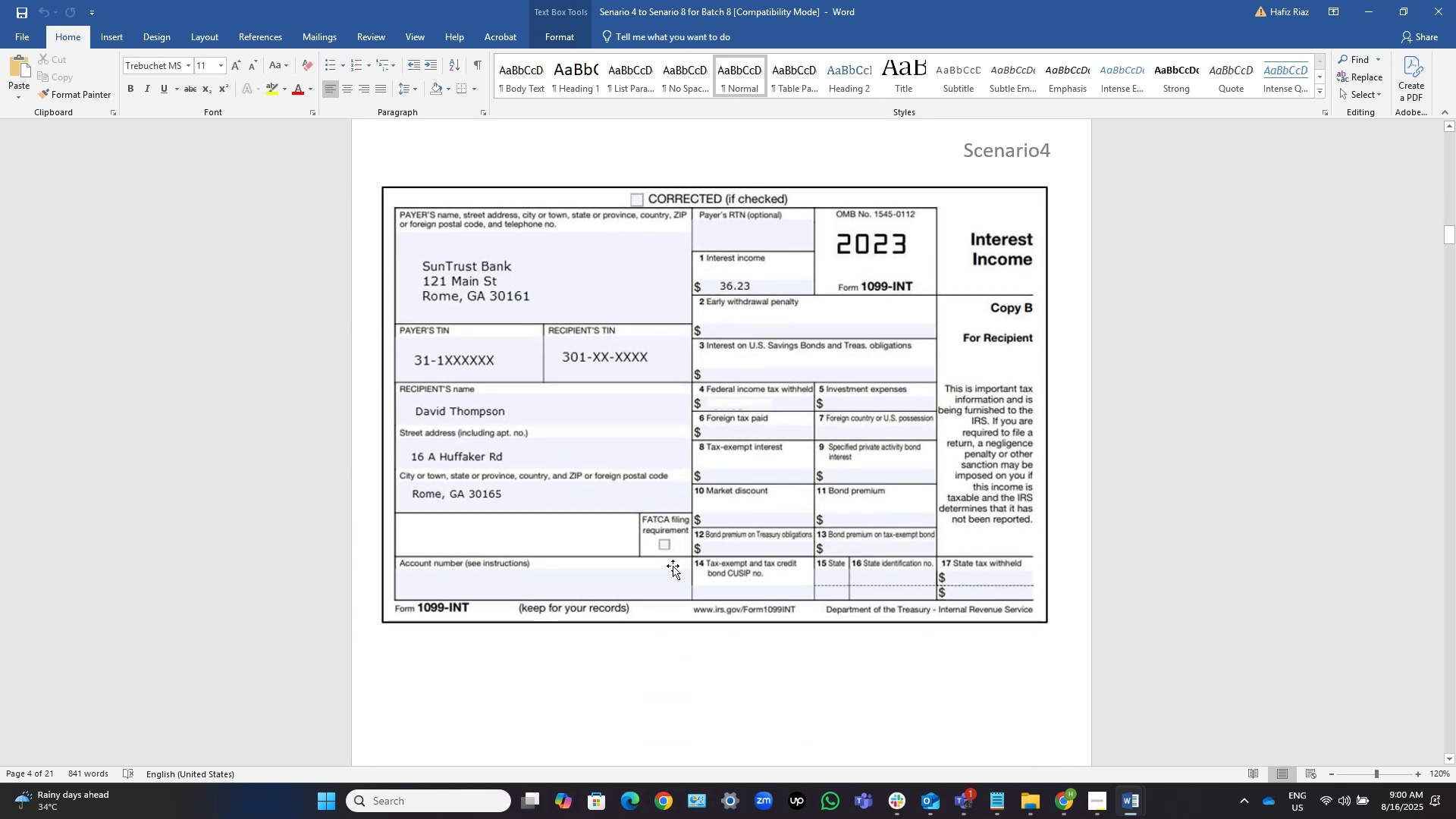 
scroll: coordinate [1033, 374], scroll_direction: up, amount: 86.0
 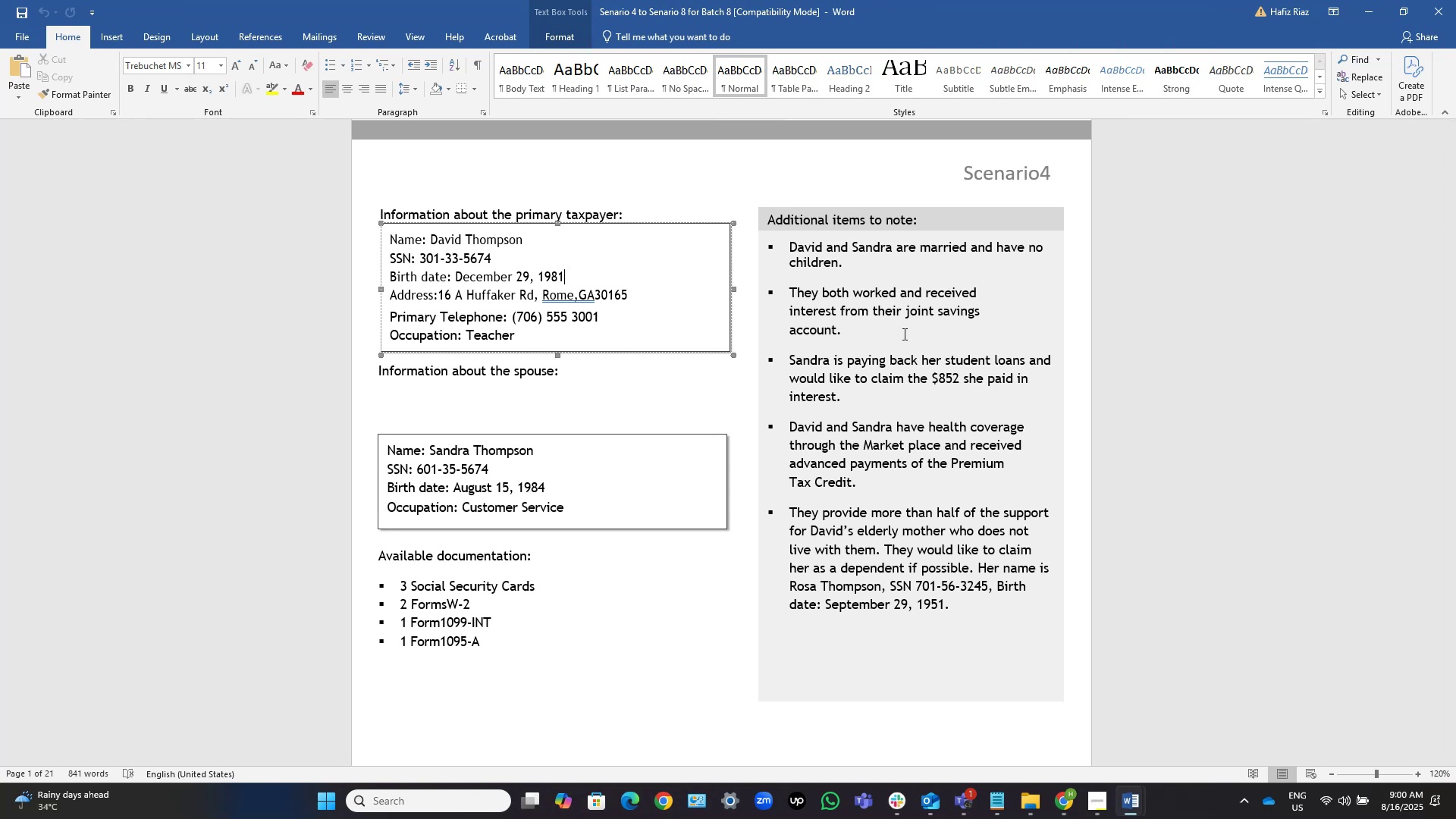 
wait(30.41)
 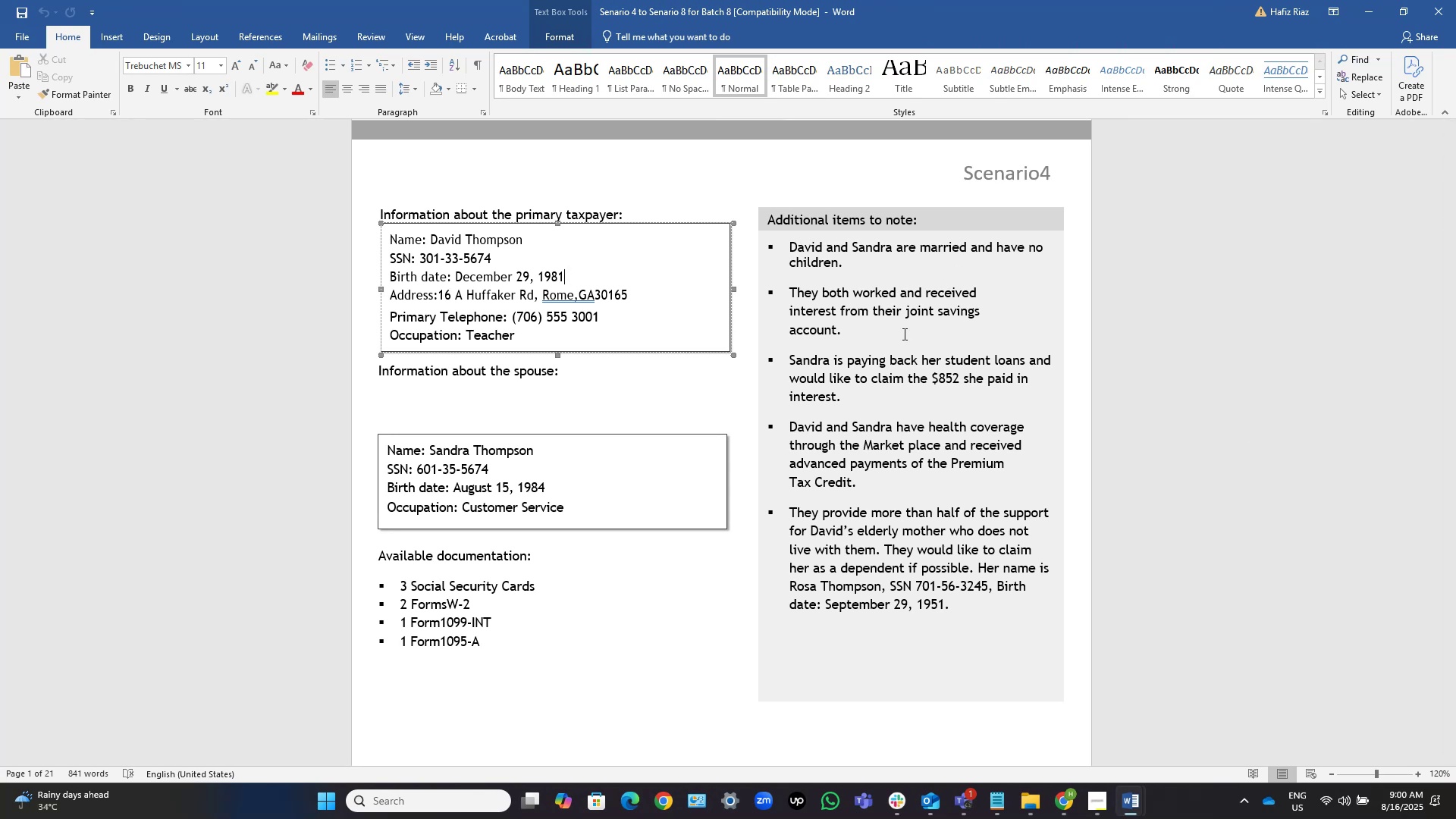 
left_click([891, 249])
 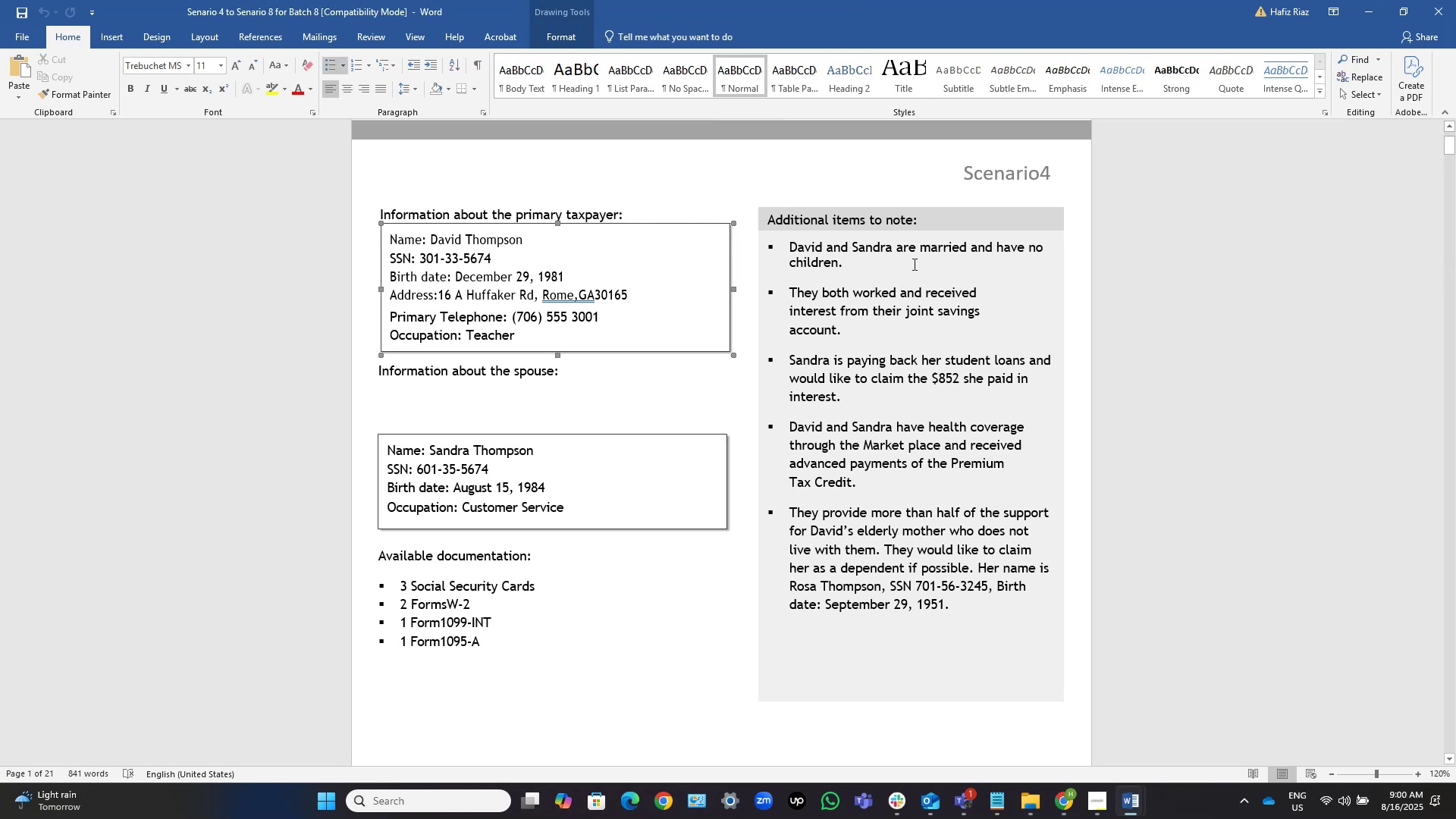 
key(Control+Shift+ArrowLeft)
 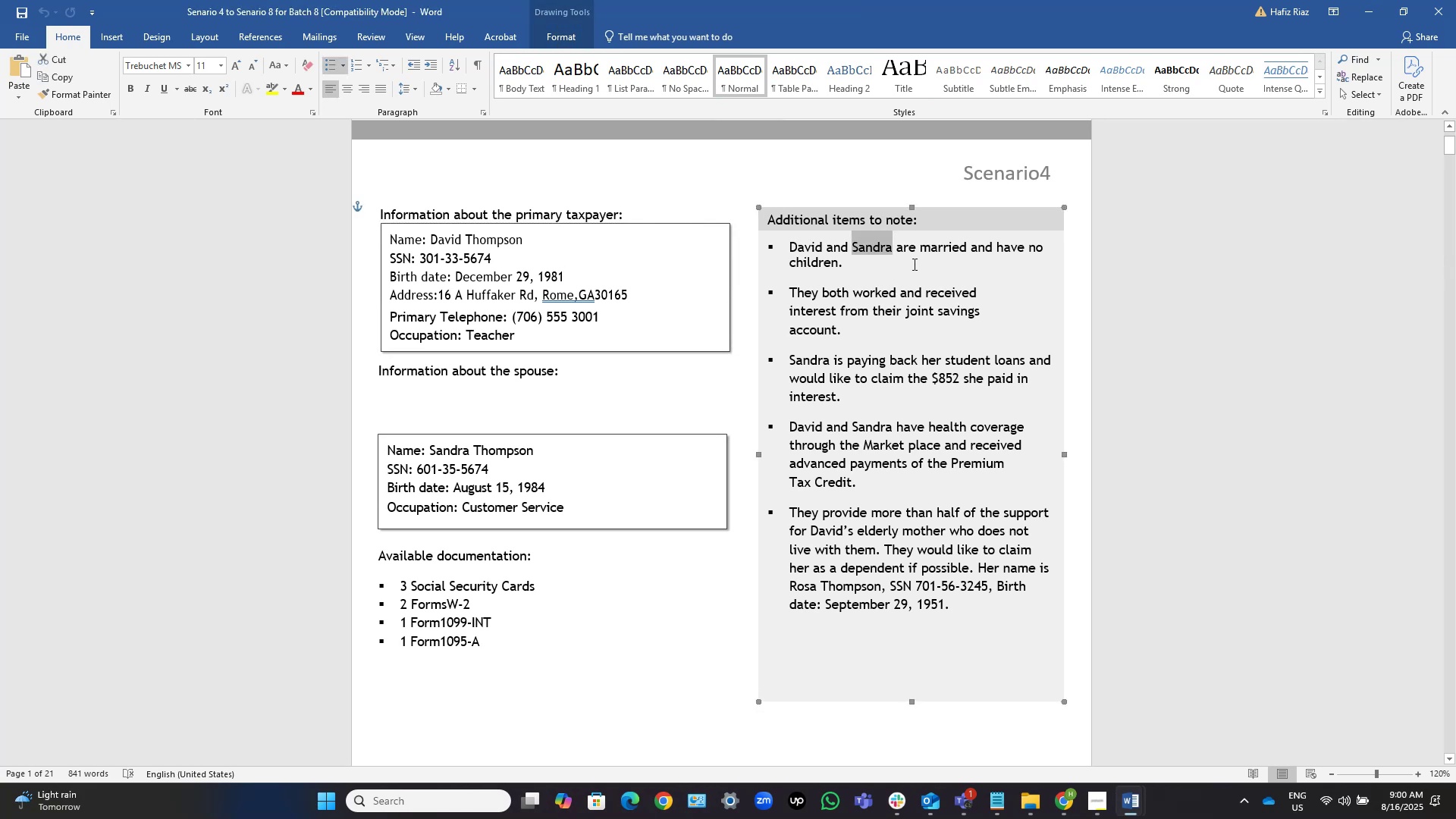 
key(Control+Shift+ArrowLeft)
 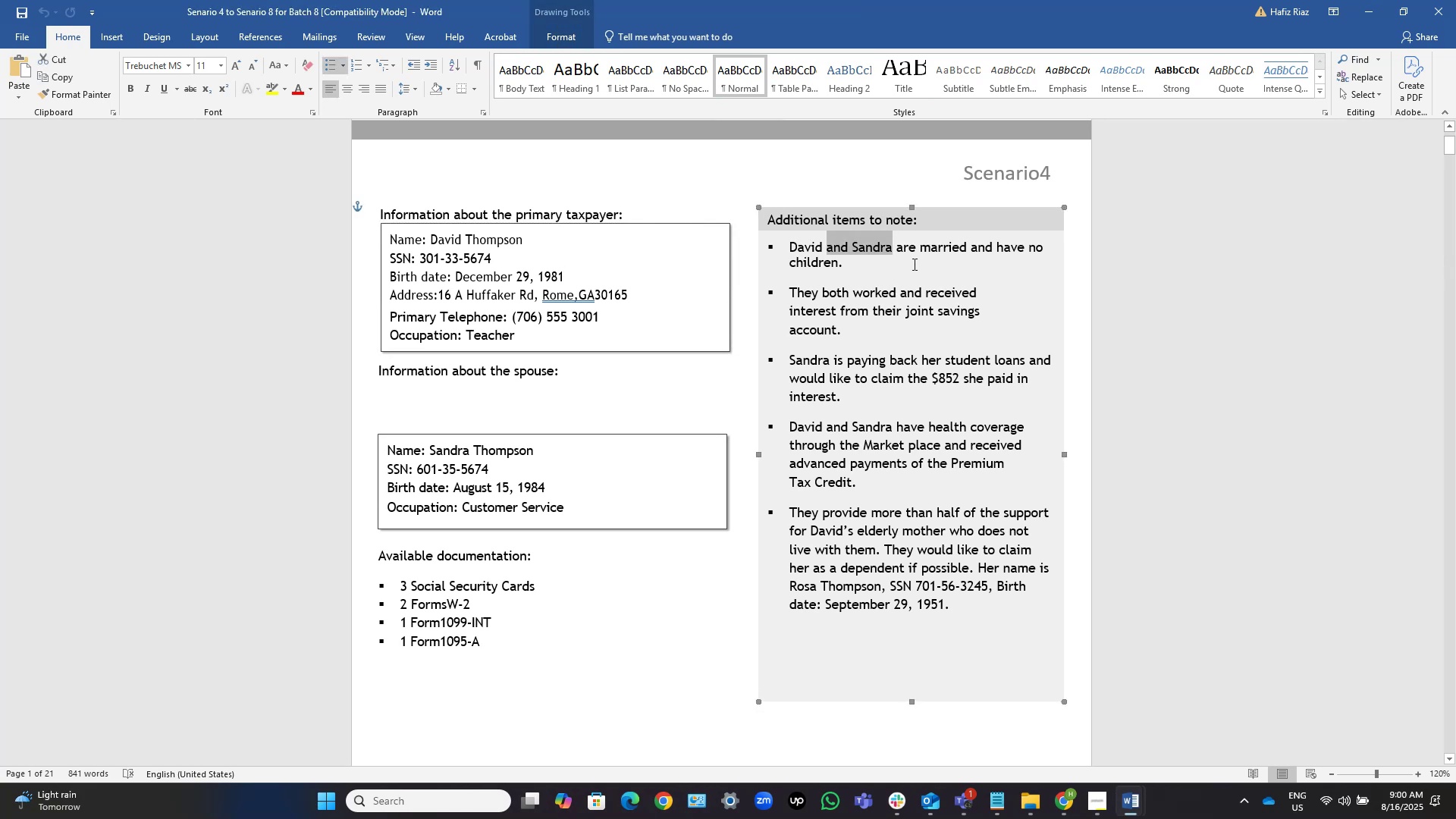 
key(Control+Shift+ArrowLeft)
 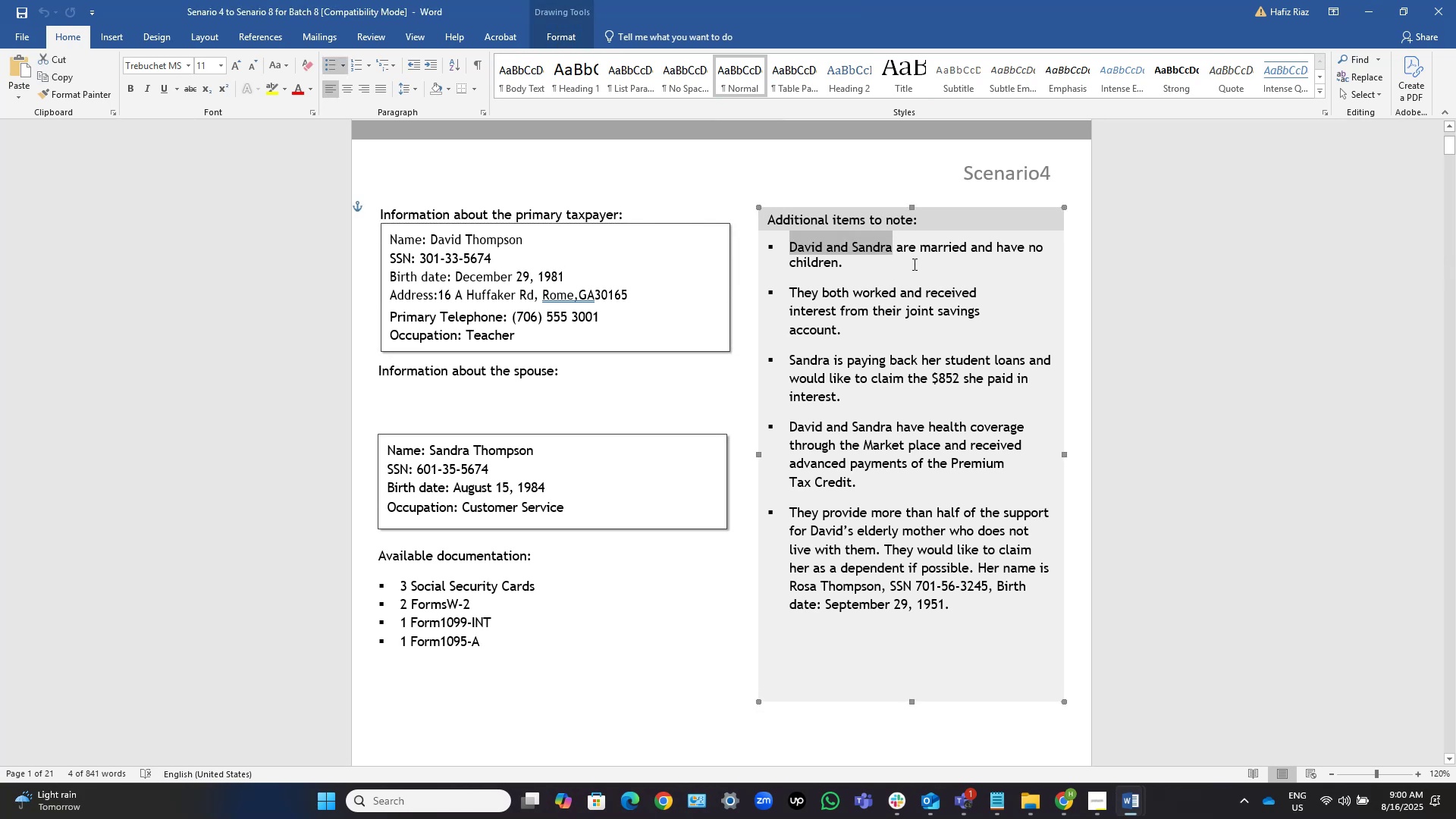 
key(Control+C)
 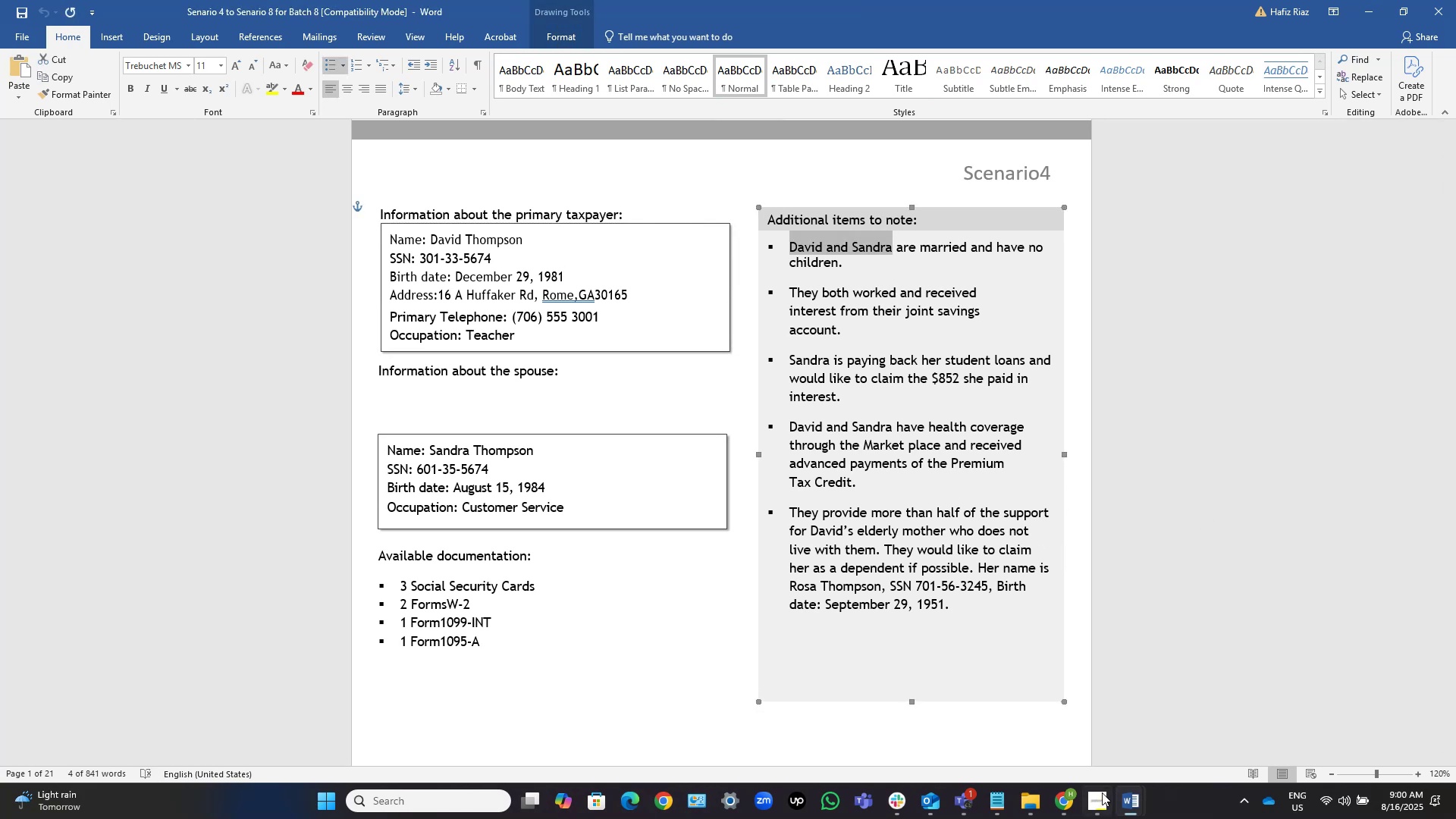 
left_click([1145, 796])
 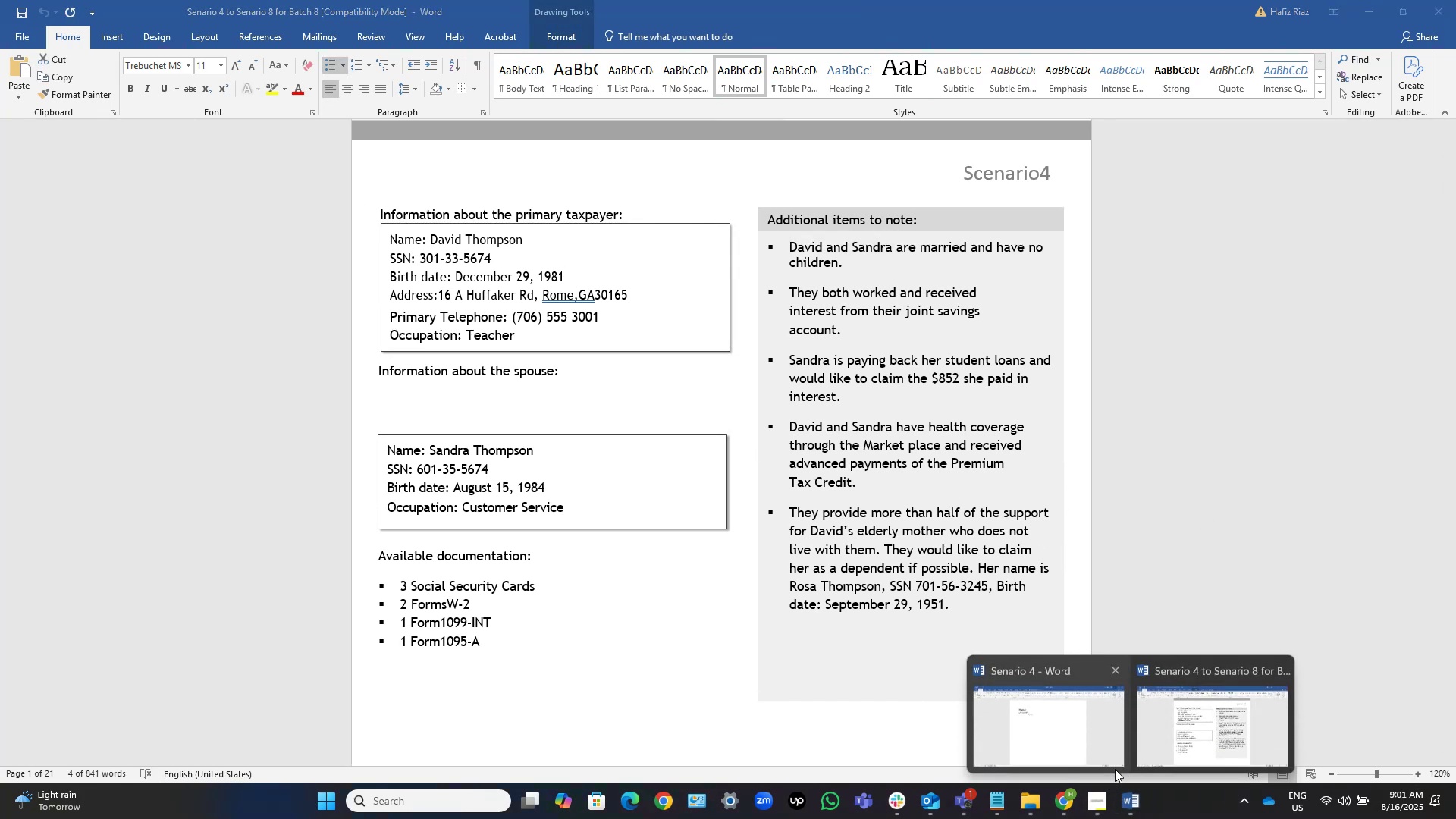 
left_click([1095, 751])
 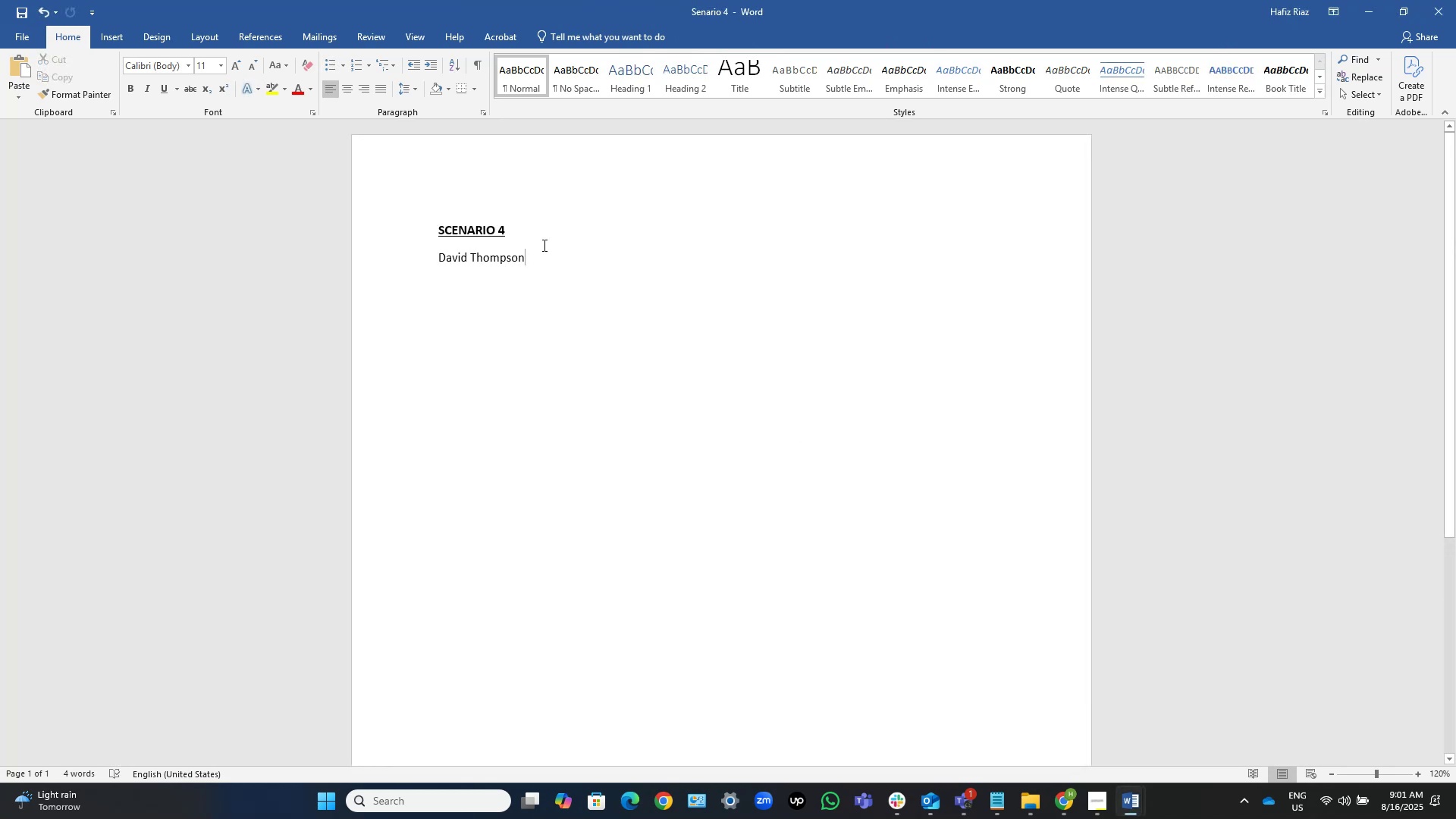 
key(Control+Shift+ArrowLeft)
 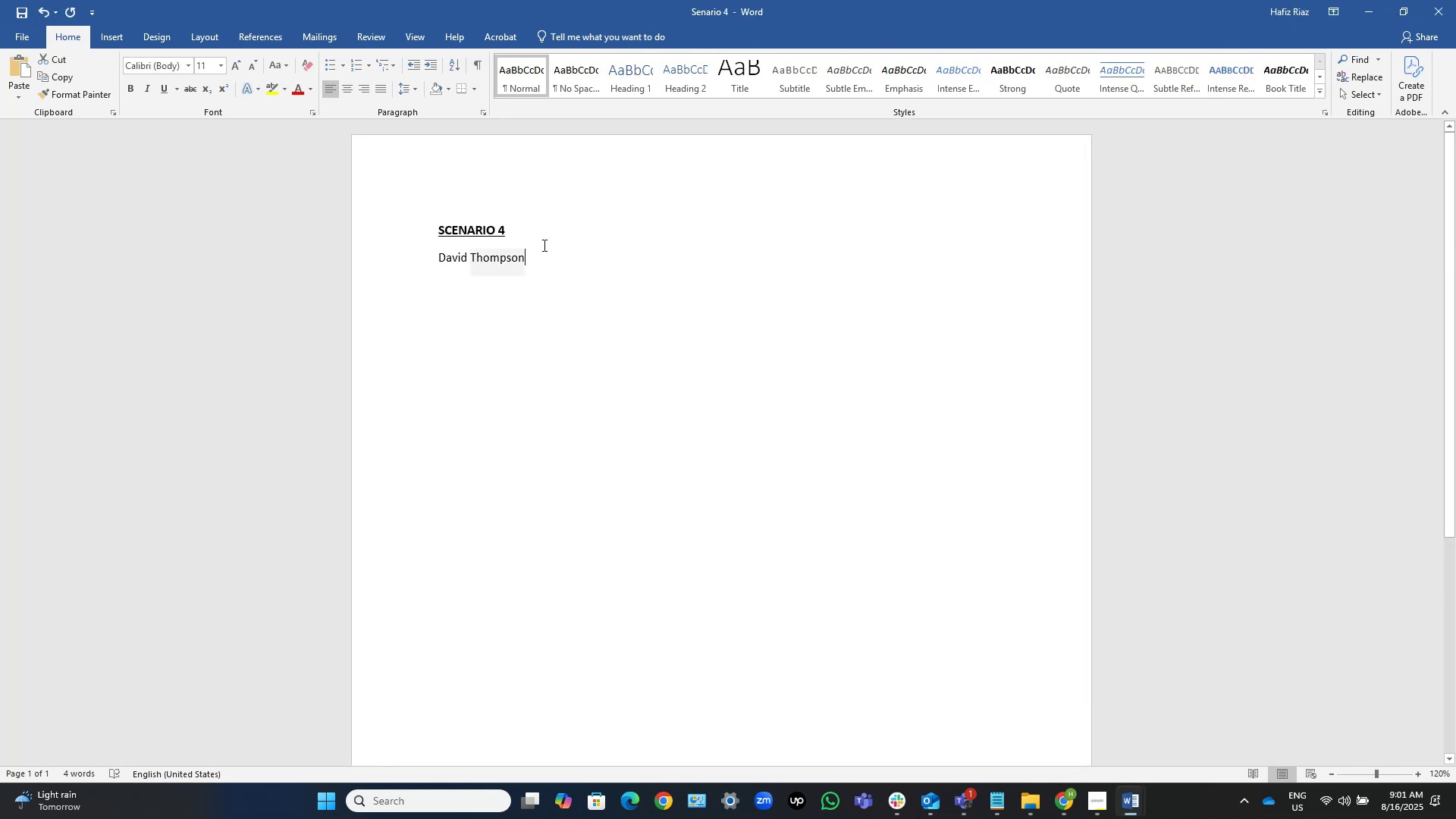 
key(Control+Shift+ArrowLeft)
 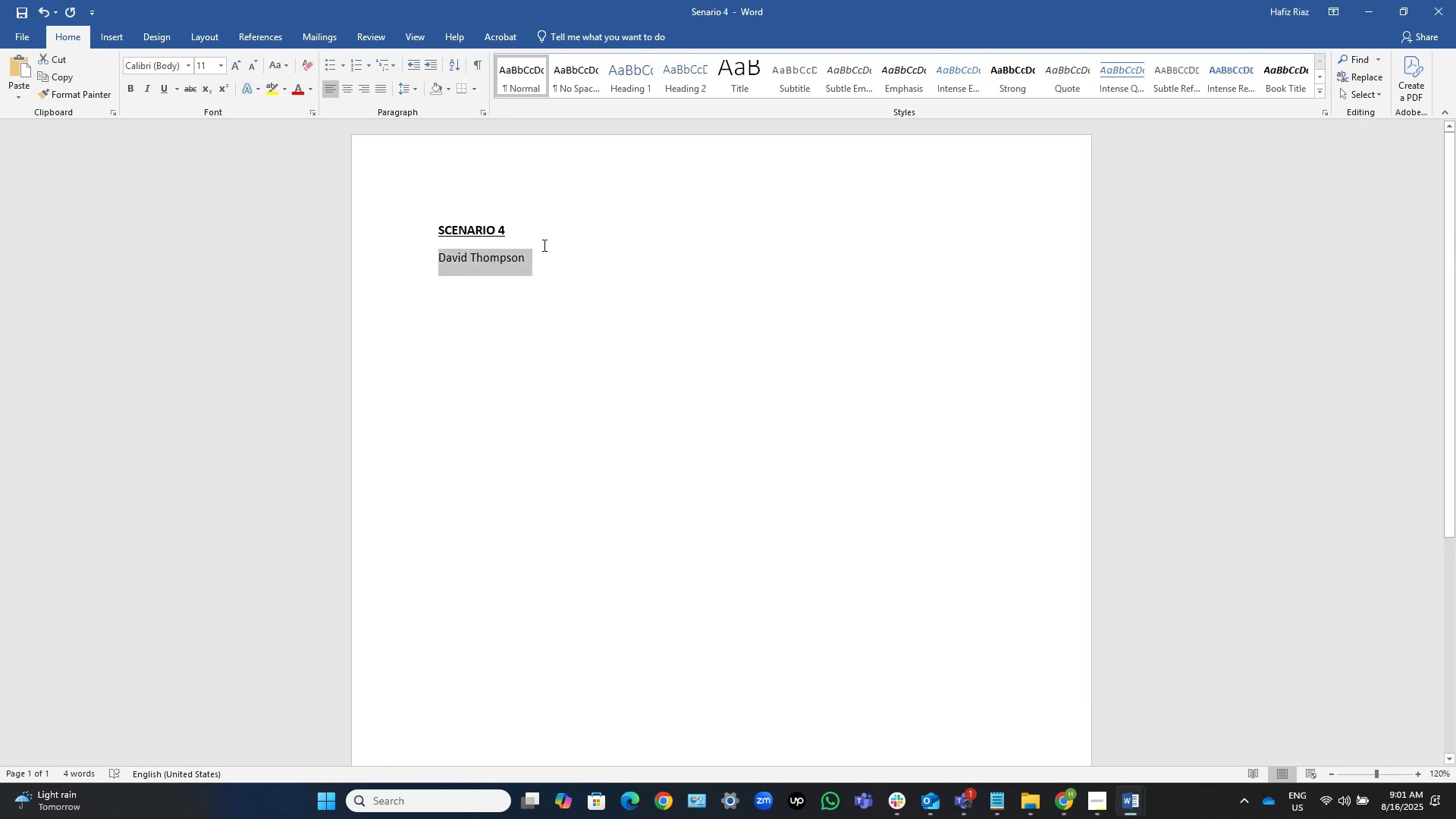 
key(Control+V)
 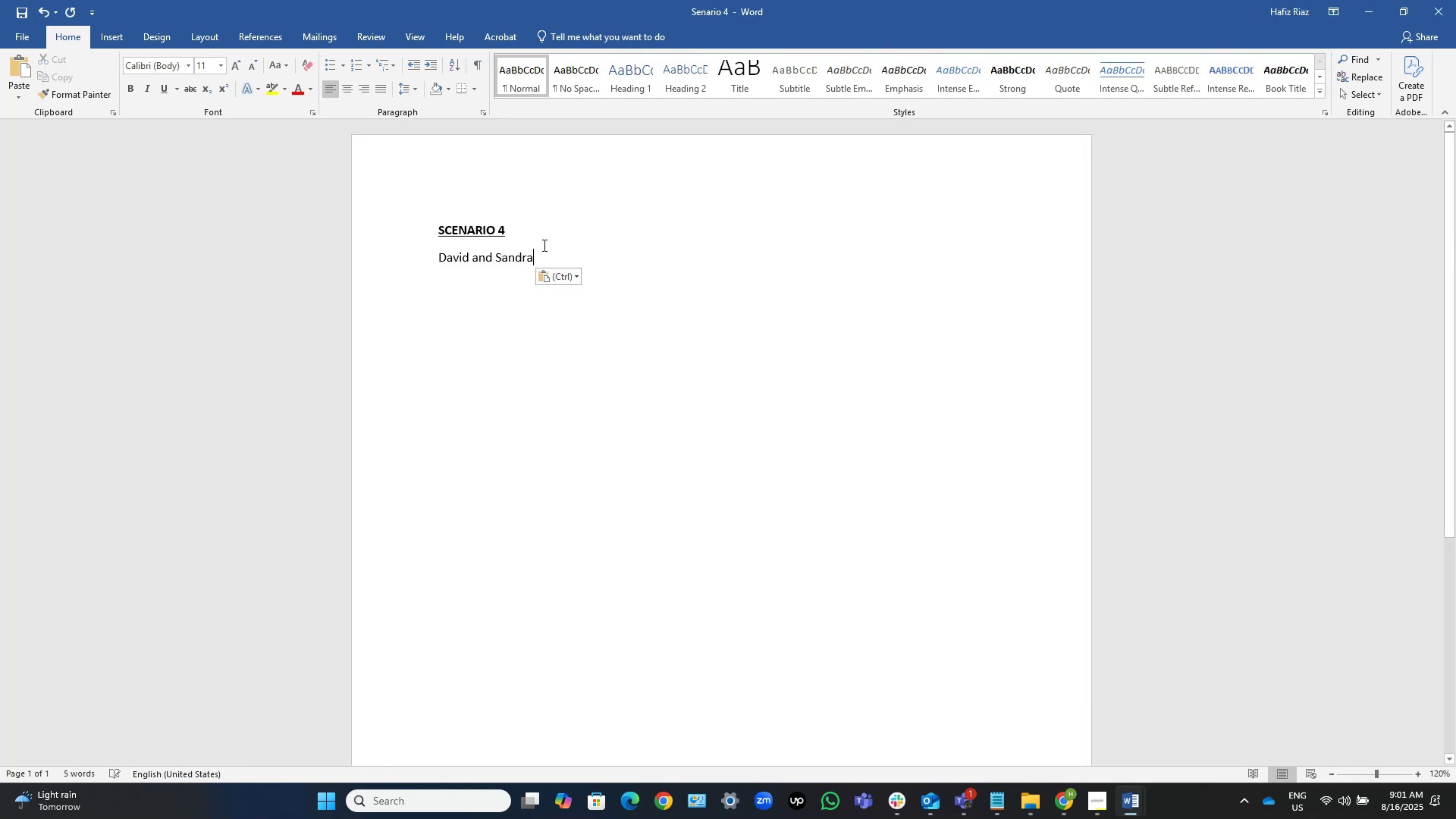 
key(Control+S)
 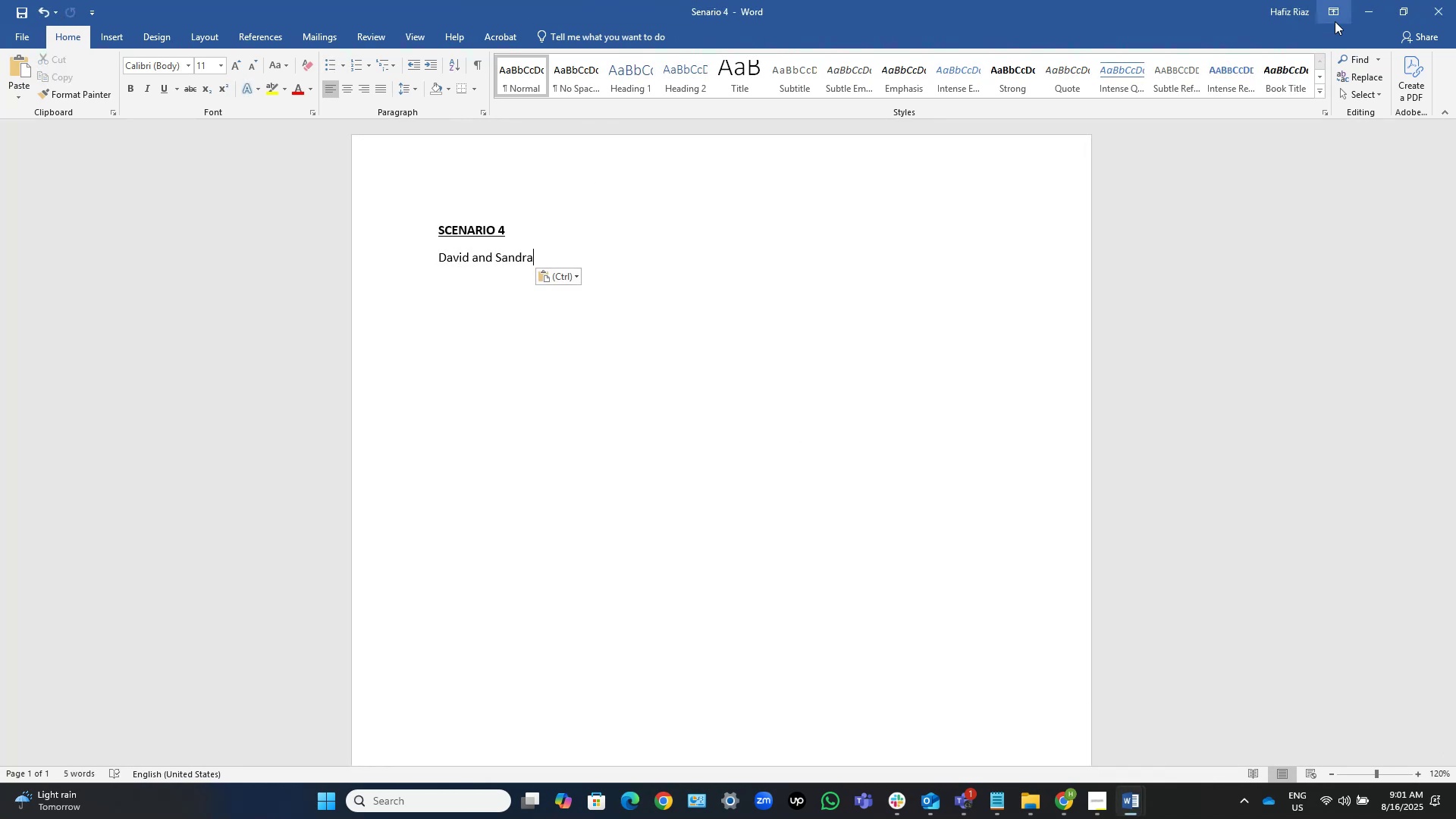 
left_click([1362, 13])
 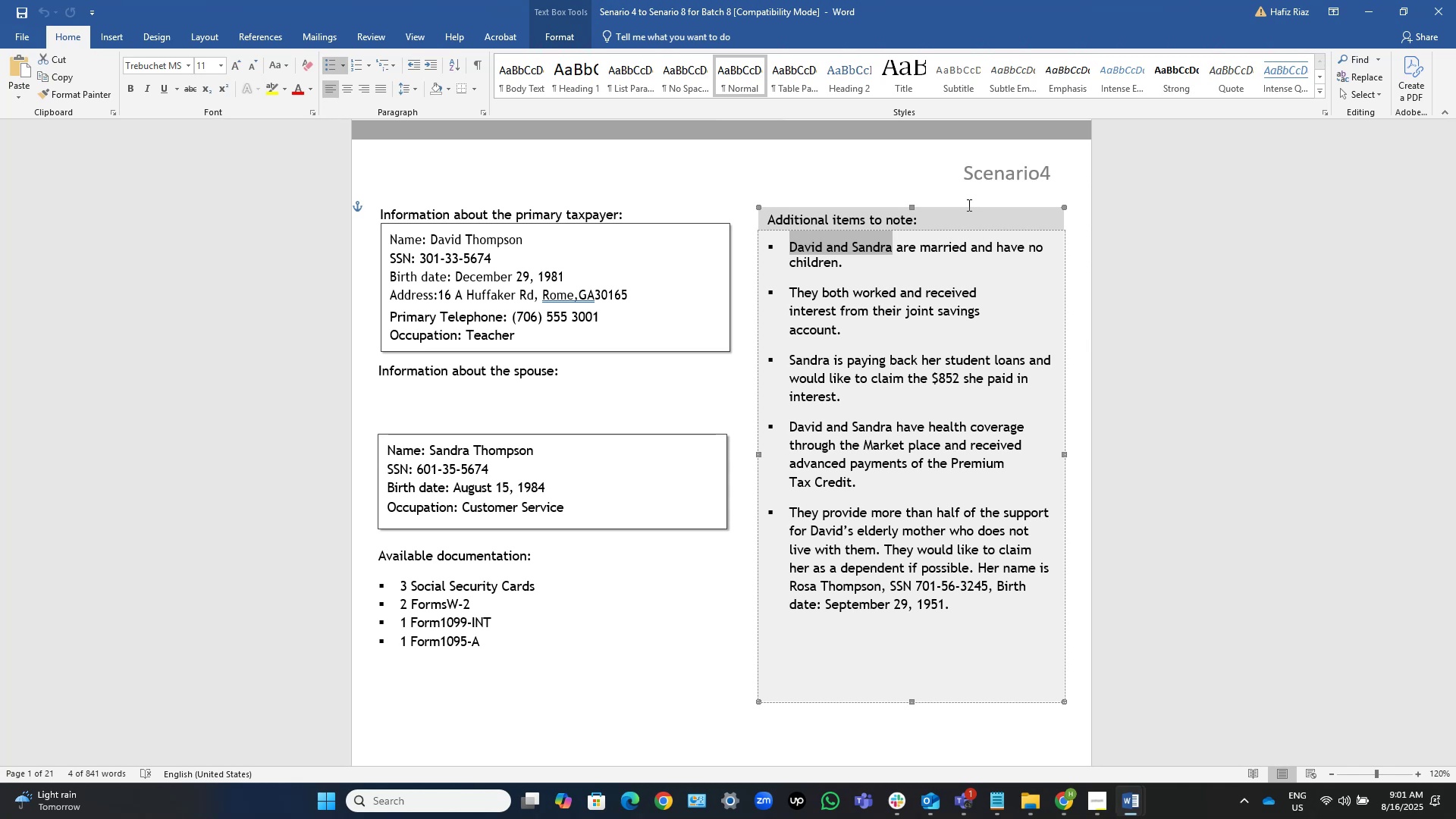 
wait(34.04)
 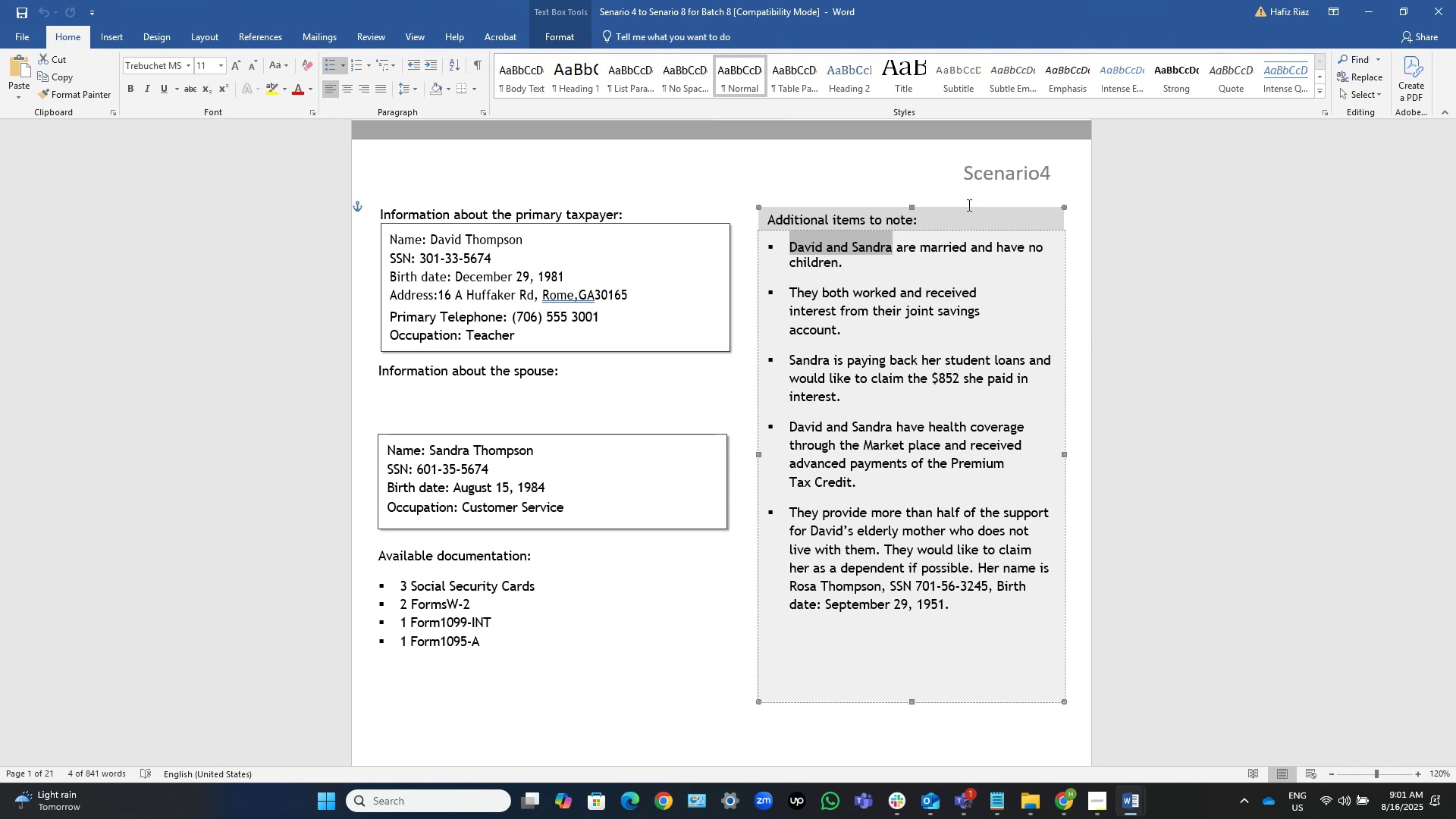 
left_click([872, 391])
 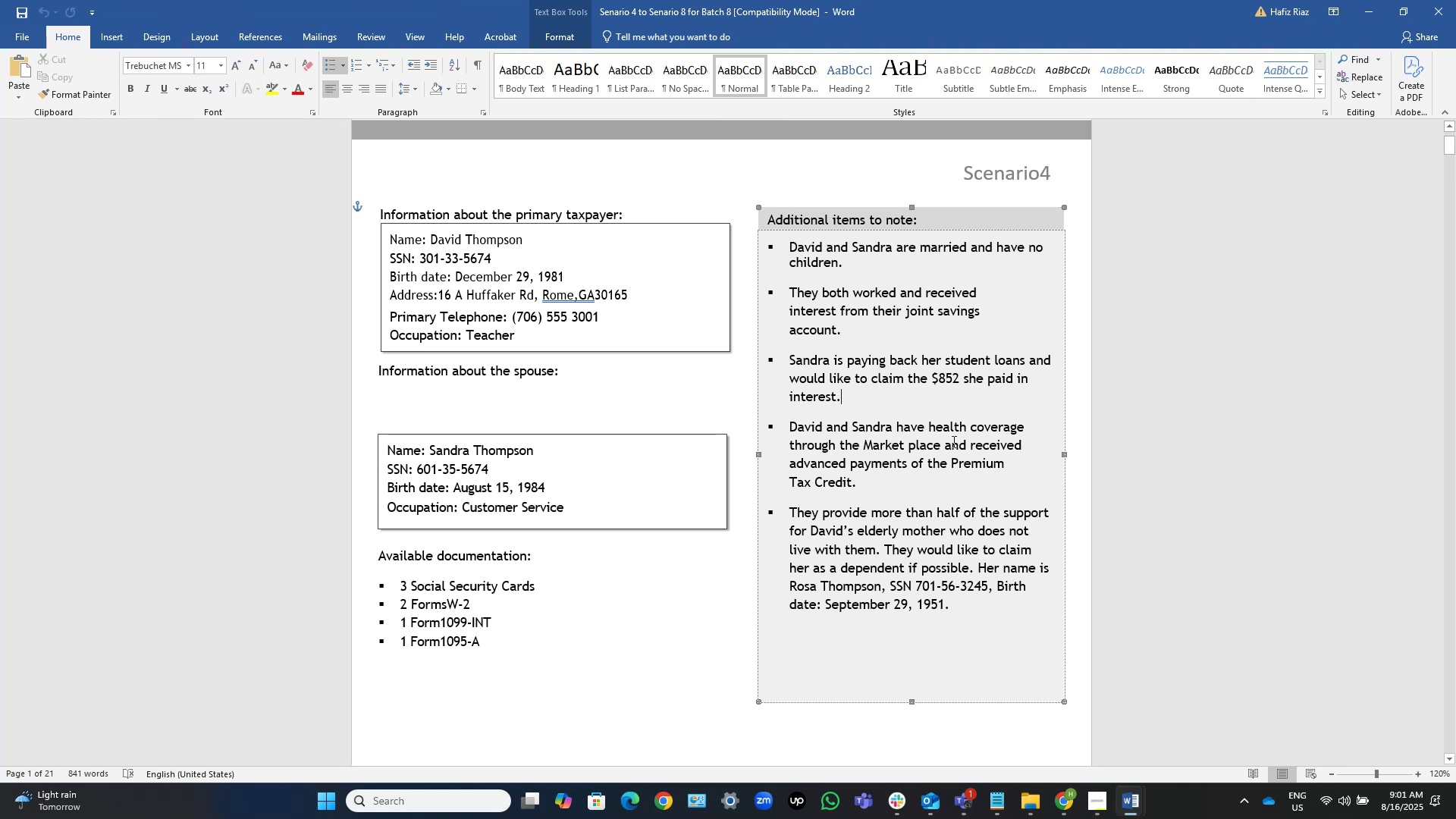 
wait(6.12)
 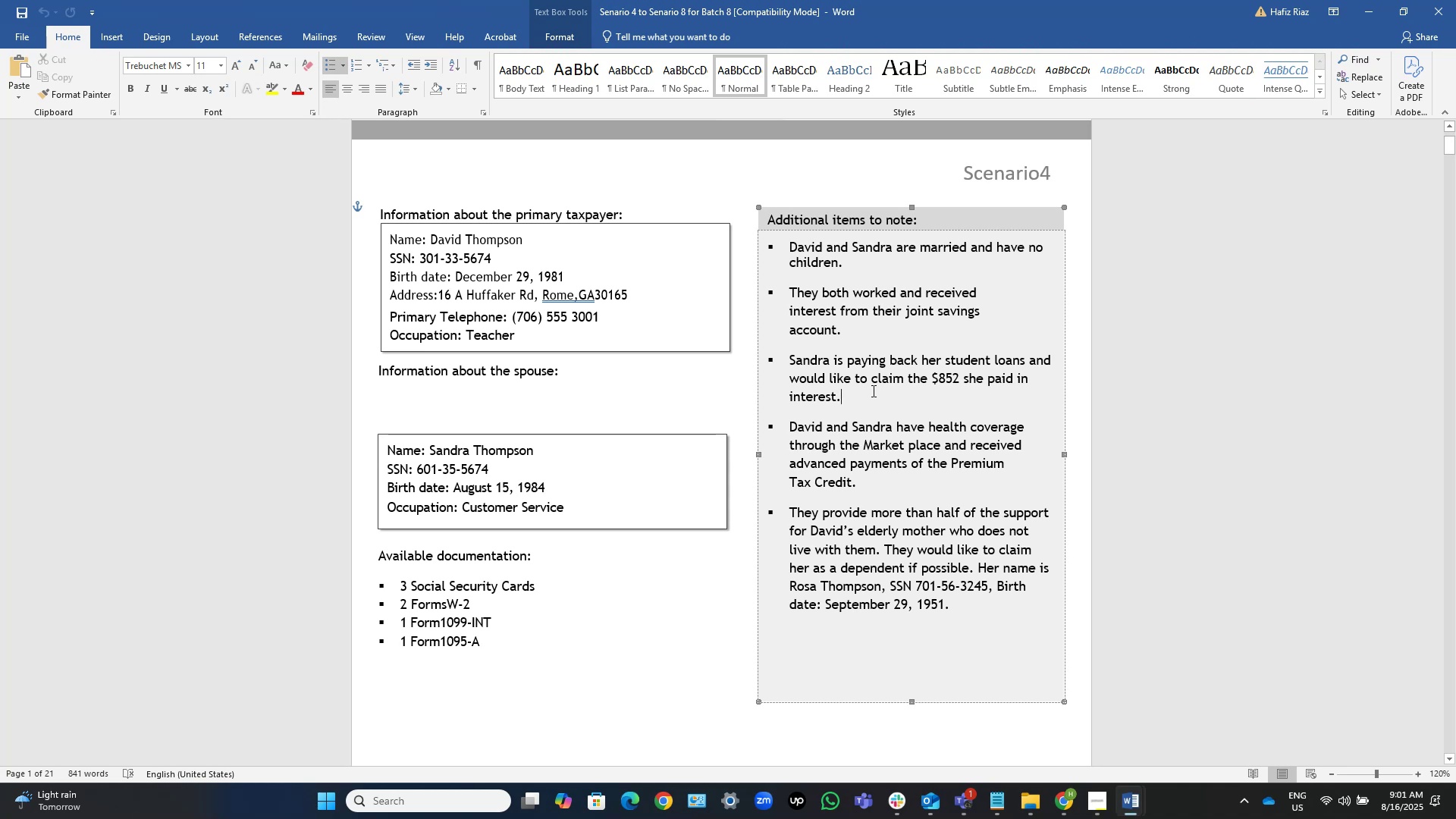 
left_click([802, 453])
 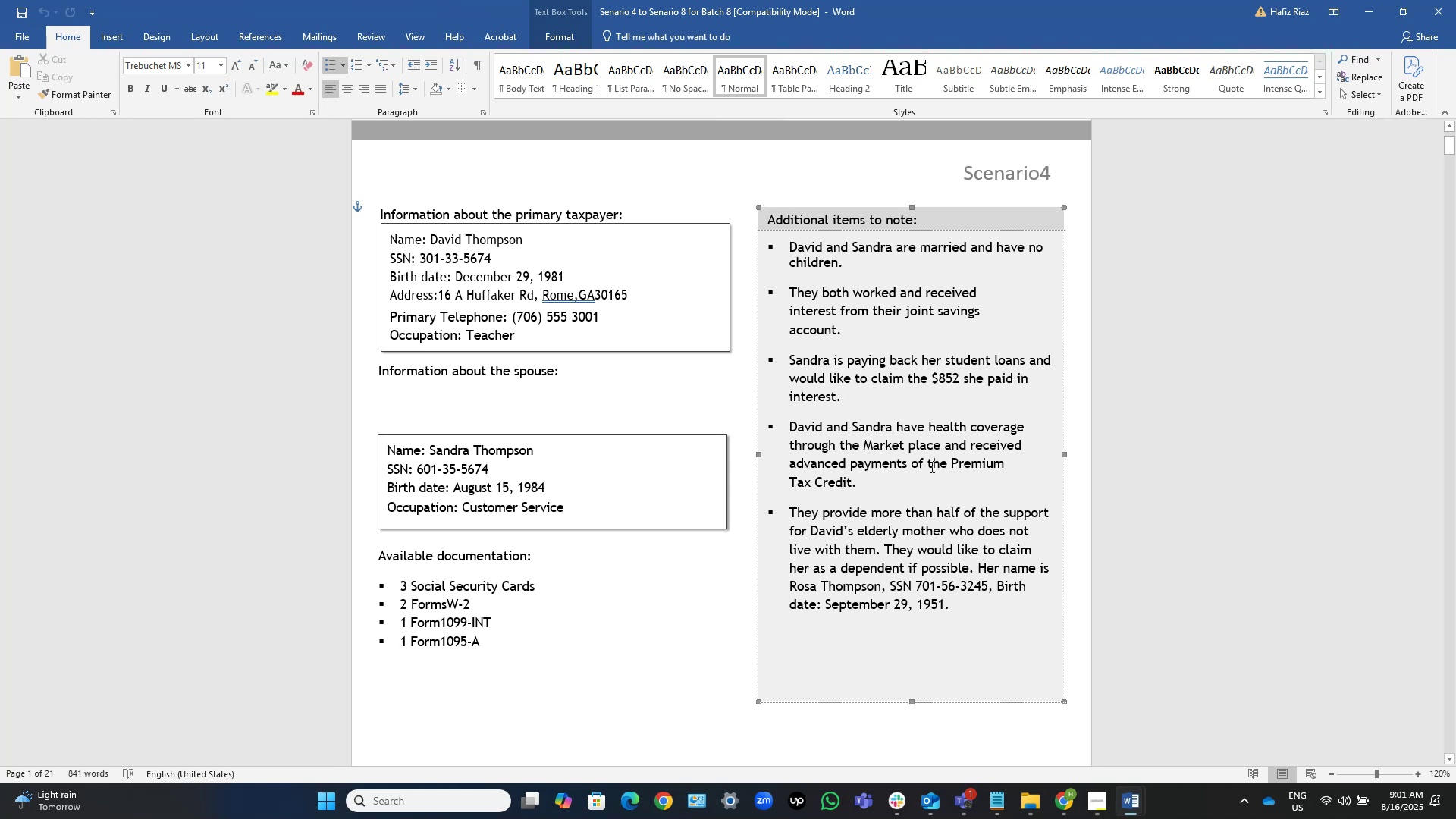 
wait(8.15)
 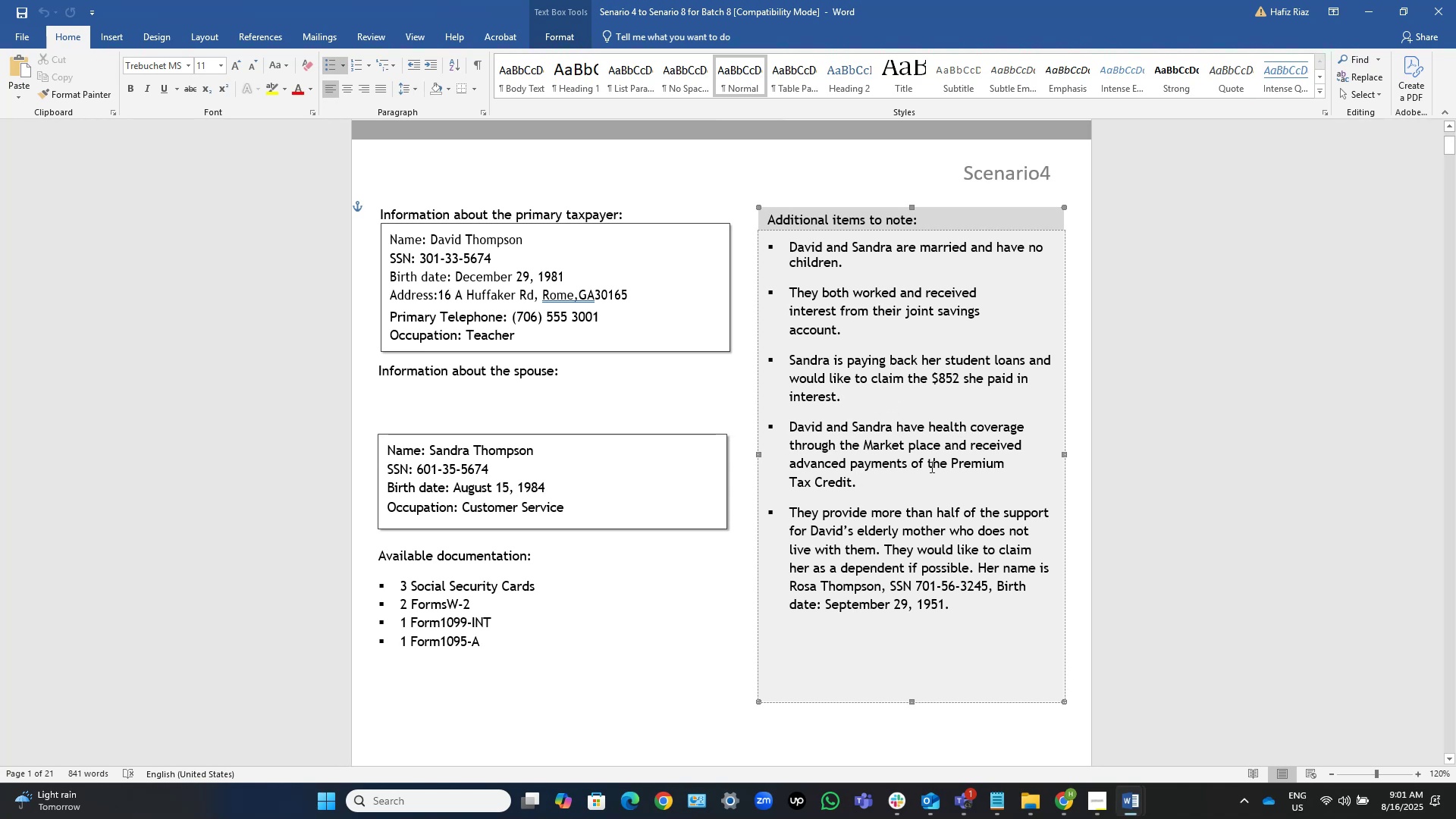 
scroll: coordinate [893, 486], scroll_direction: down, amount: 2.0
 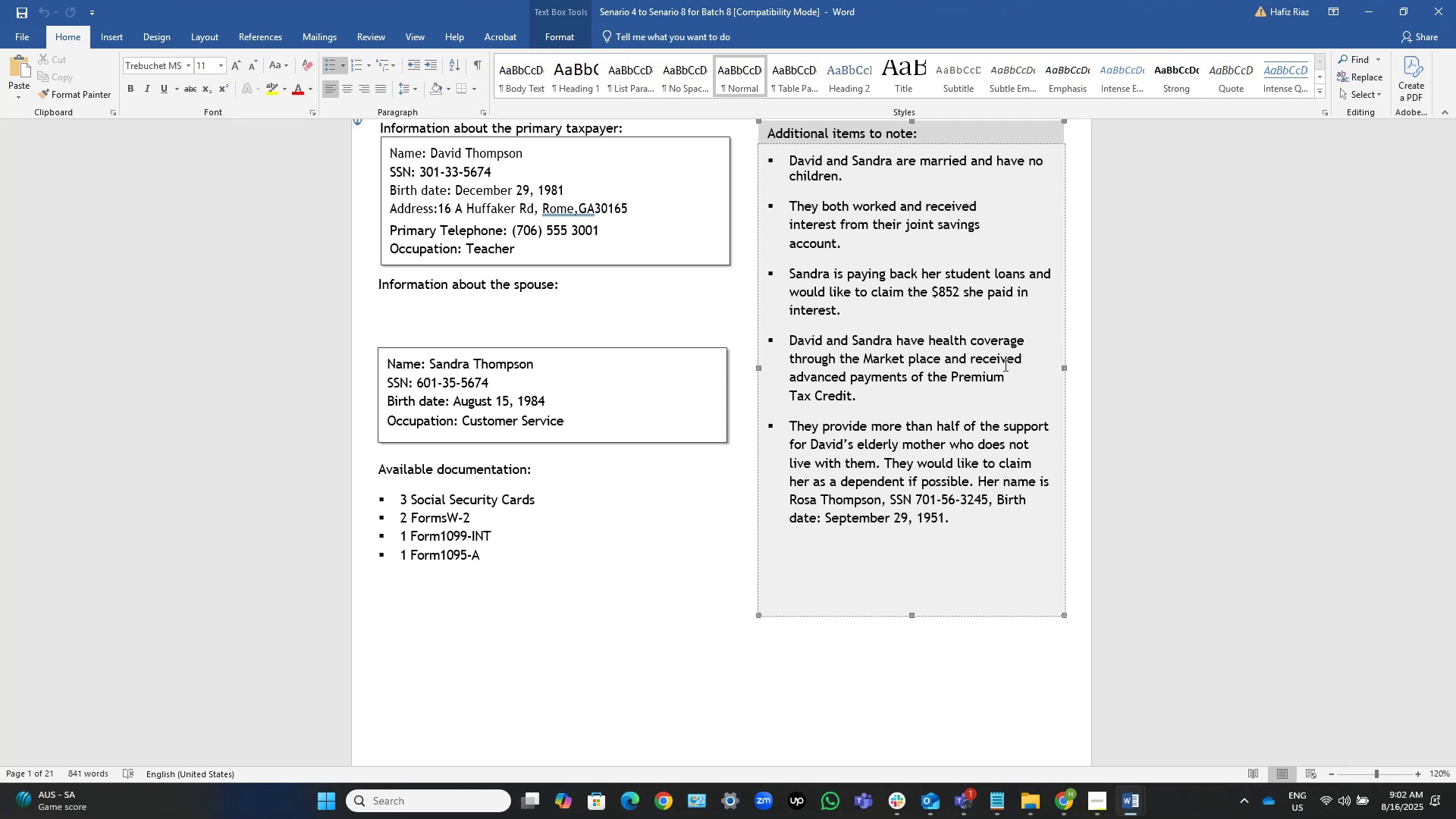 
wait(59.65)
 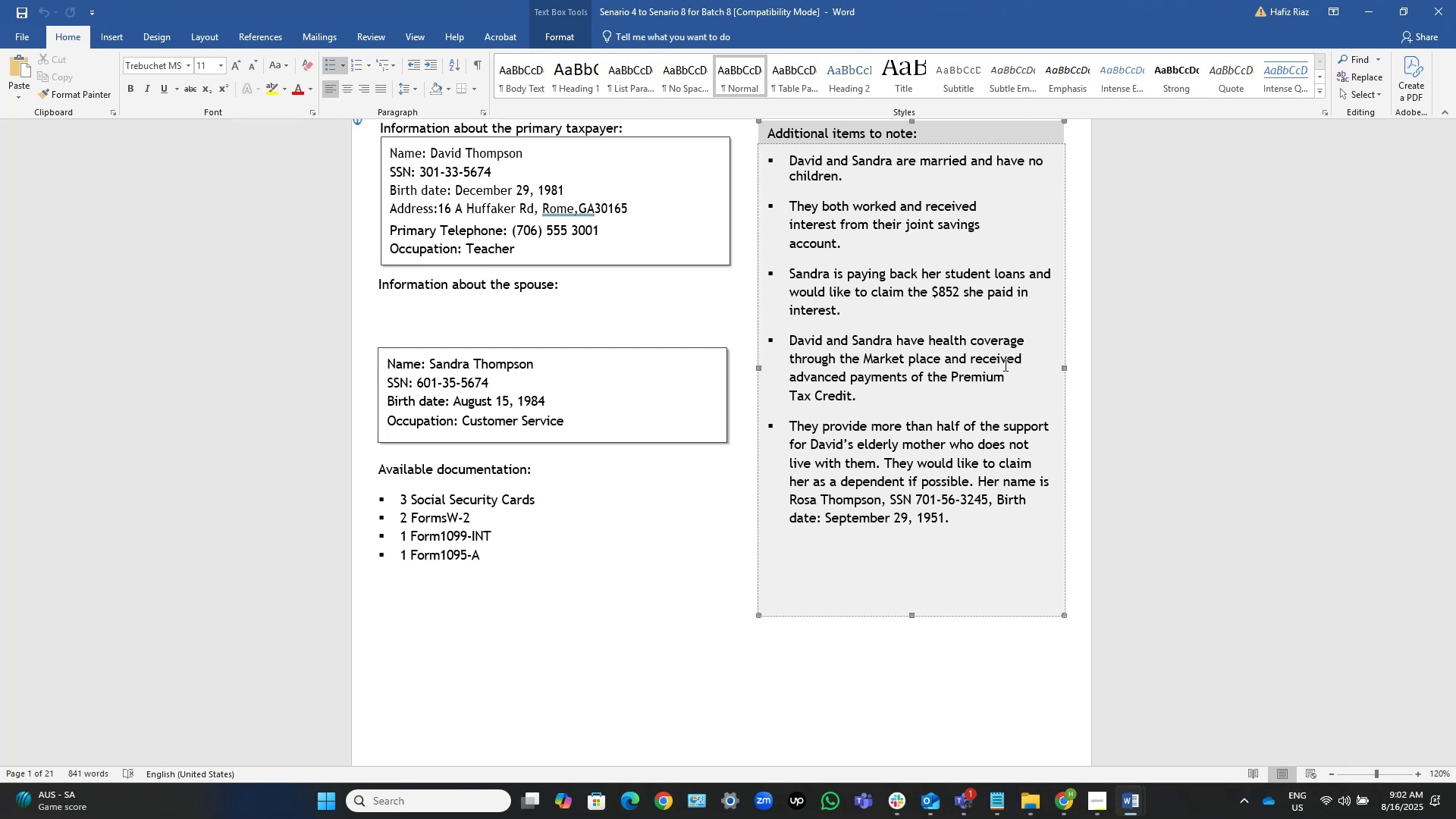 
scroll: coordinate [837, 430], scroll_direction: down, amount: 15.0
 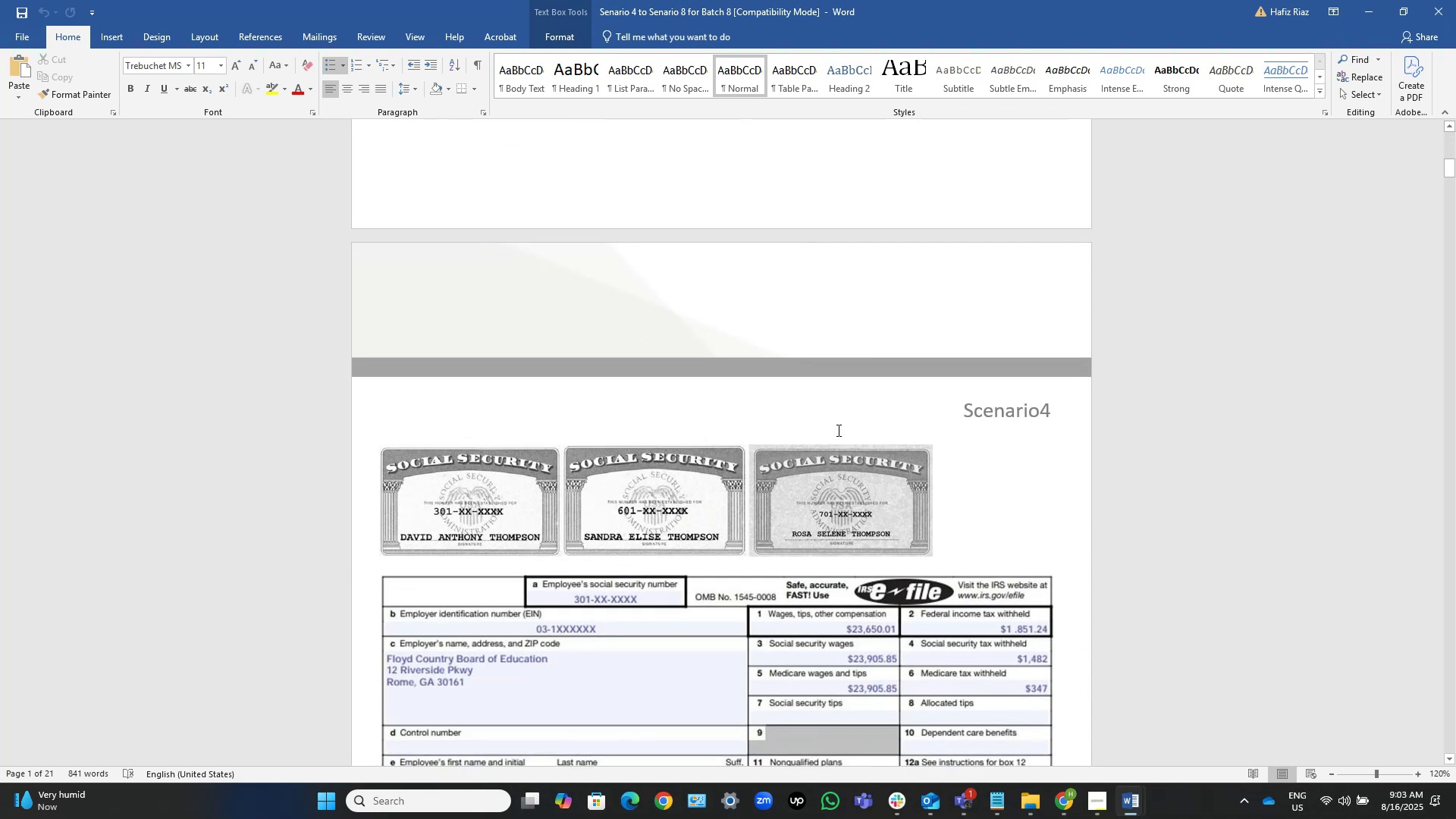 
wait(5.46)
 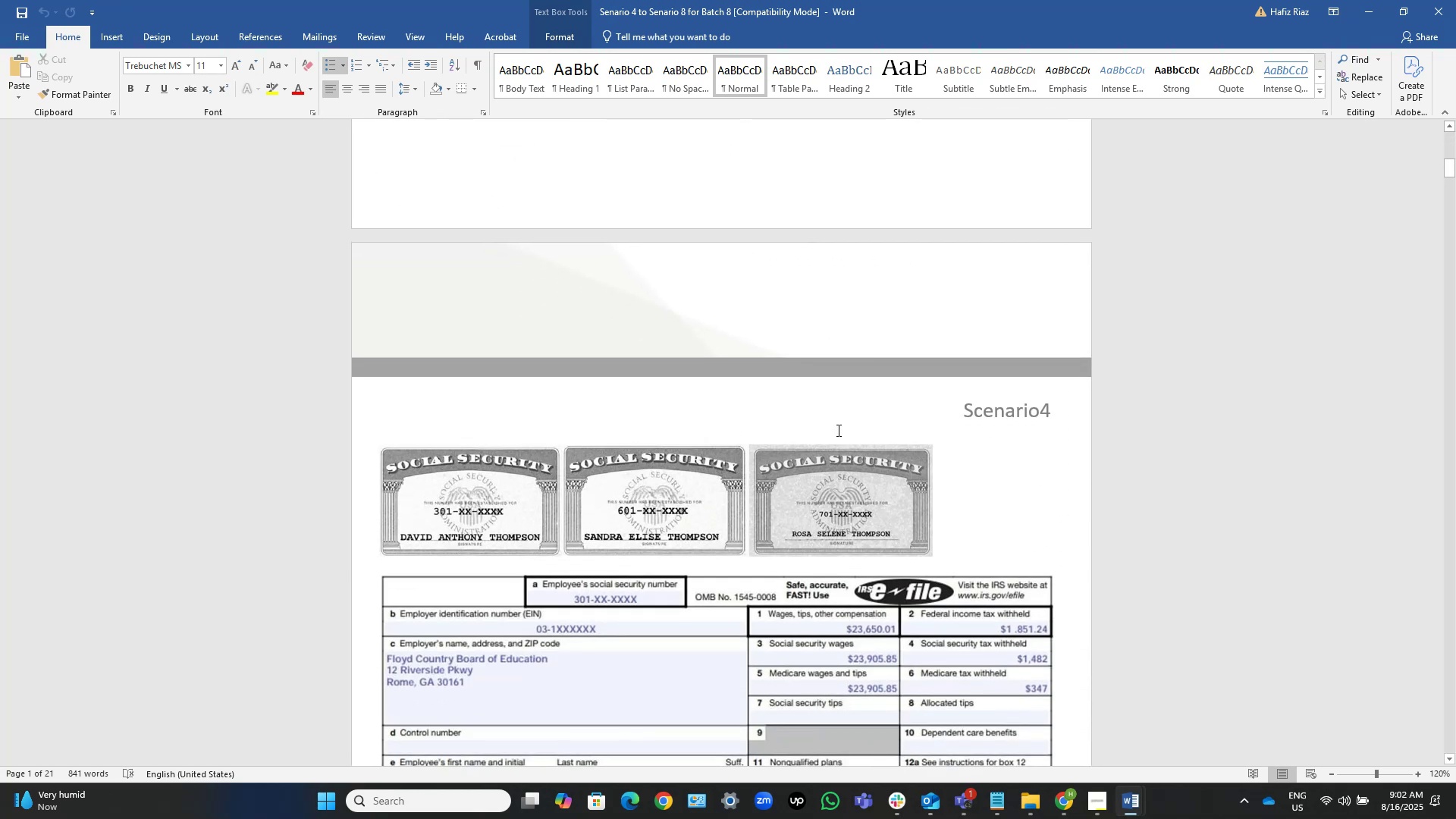 
scroll: coordinate [837, 430], scroll_direction: up, amount: 20.0
 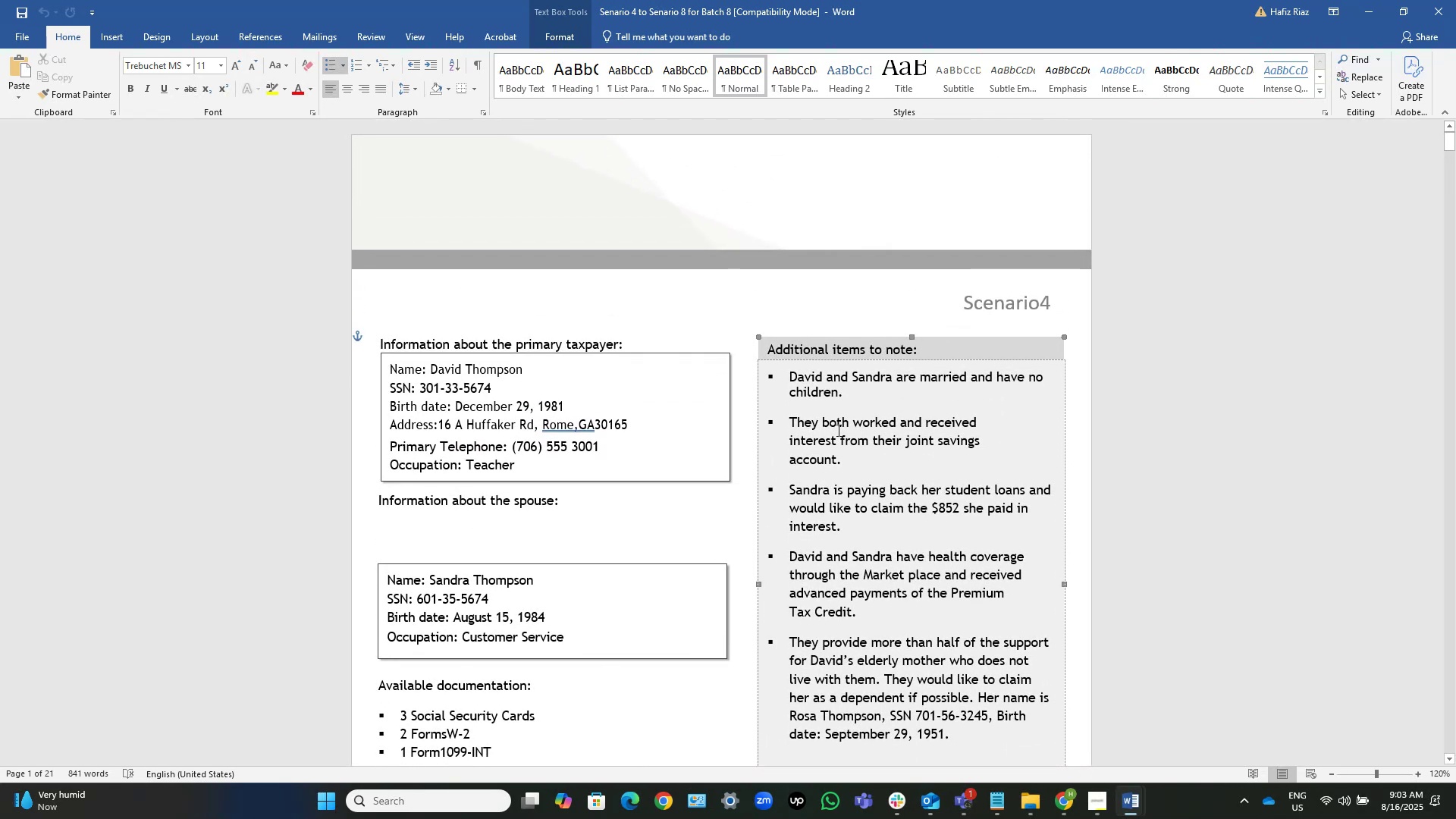 
scroll: coordinate [837, 430], scroll_direction: down, amount: 6.0
 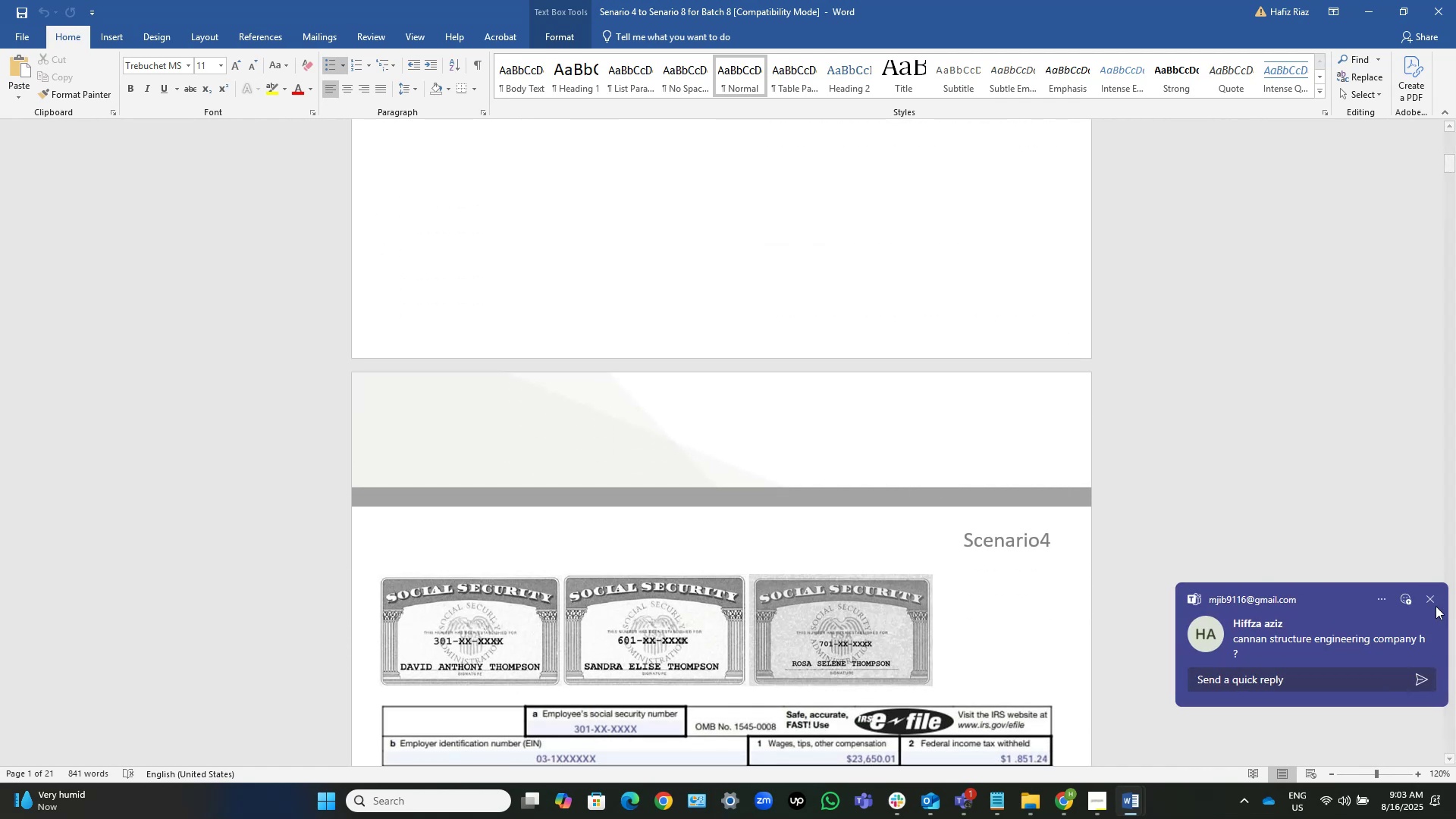 
left_click([1428, 598])
 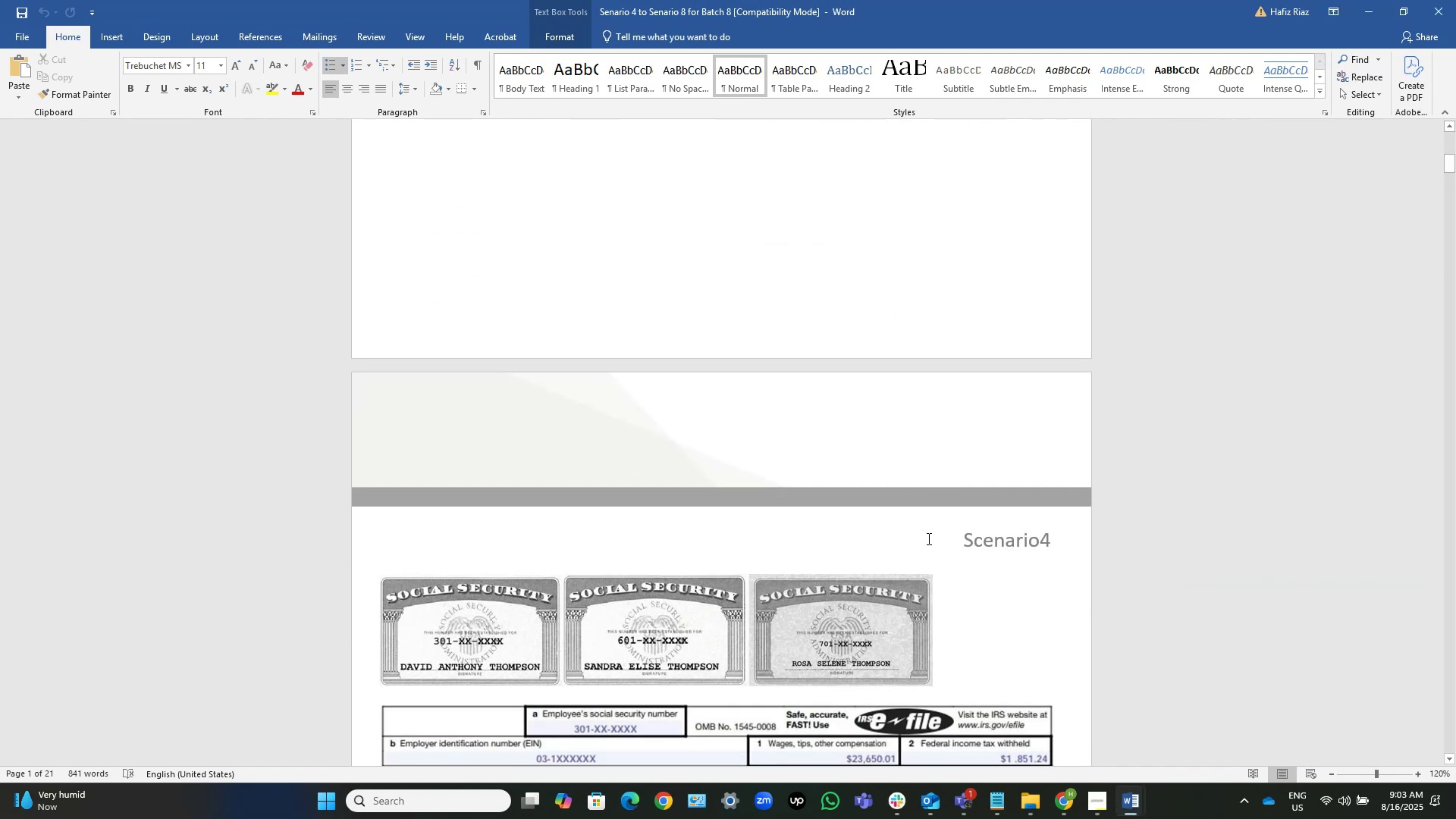 
wait(5.82)
 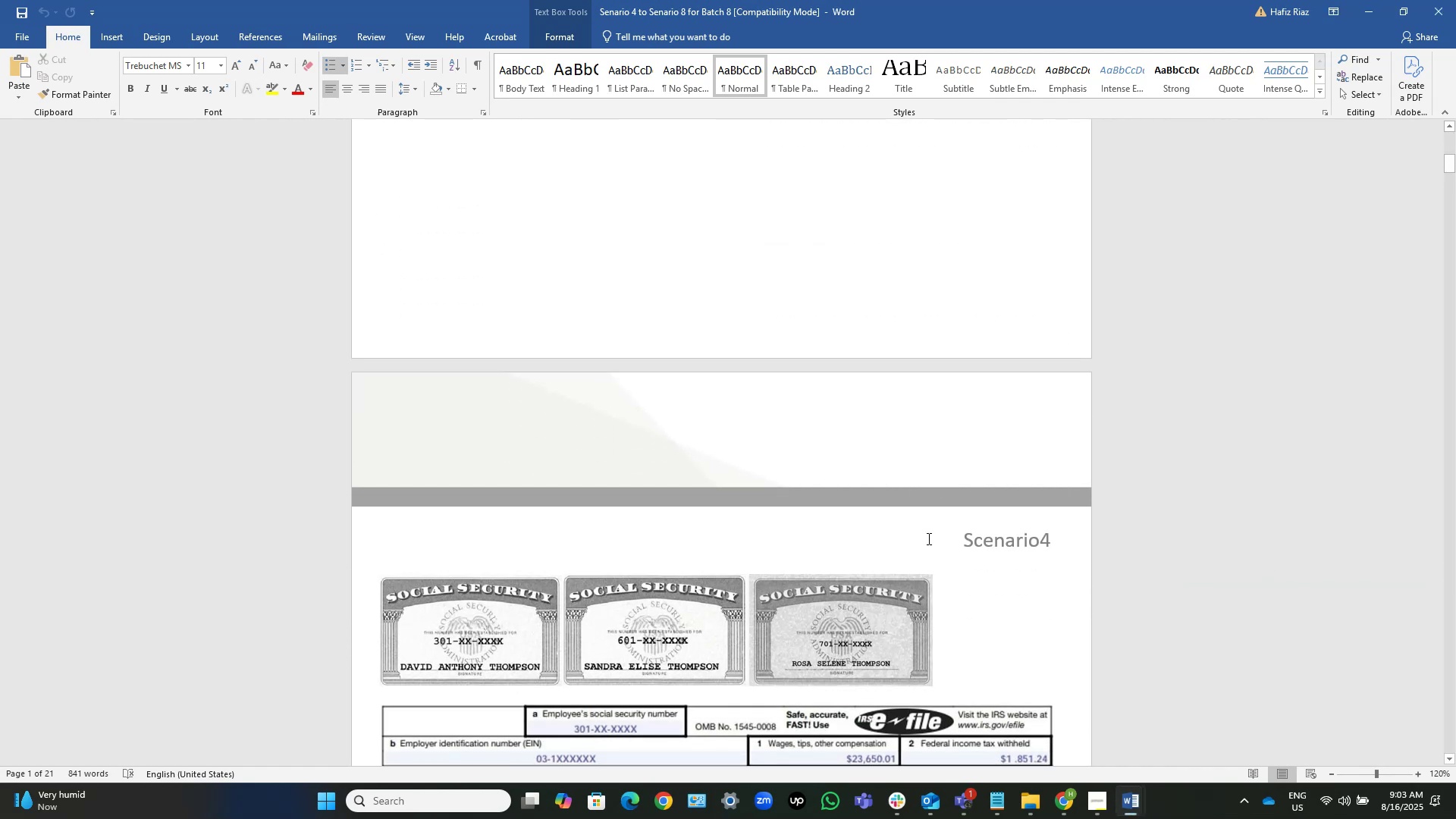 
scroll: coordinate [927, 538], scroll_direction: down, amount: 2.0
 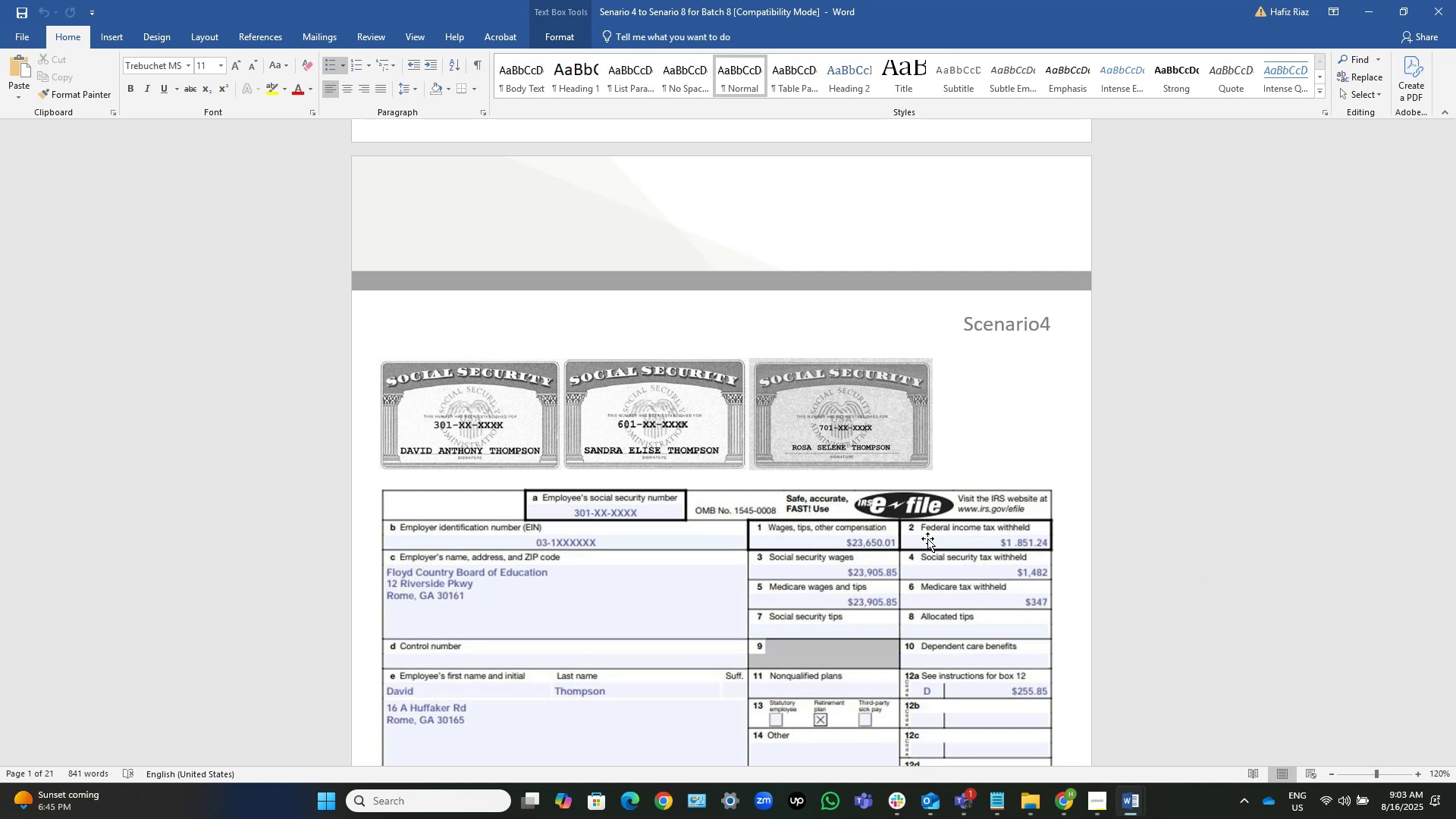 
wait(33.54)
 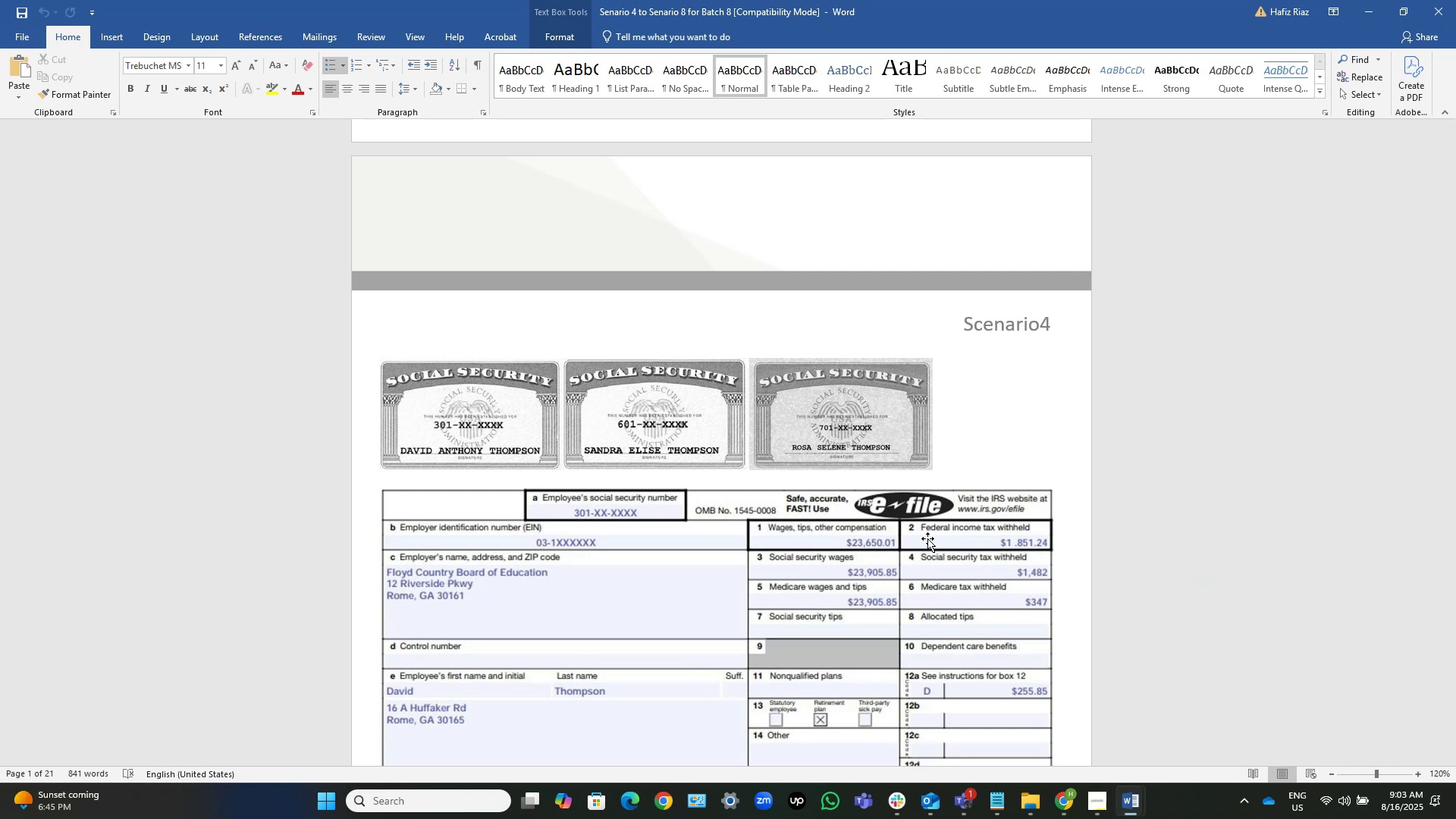 
scroll: coordinate [927, 538], scroll_direction: down, amount: 1.0
 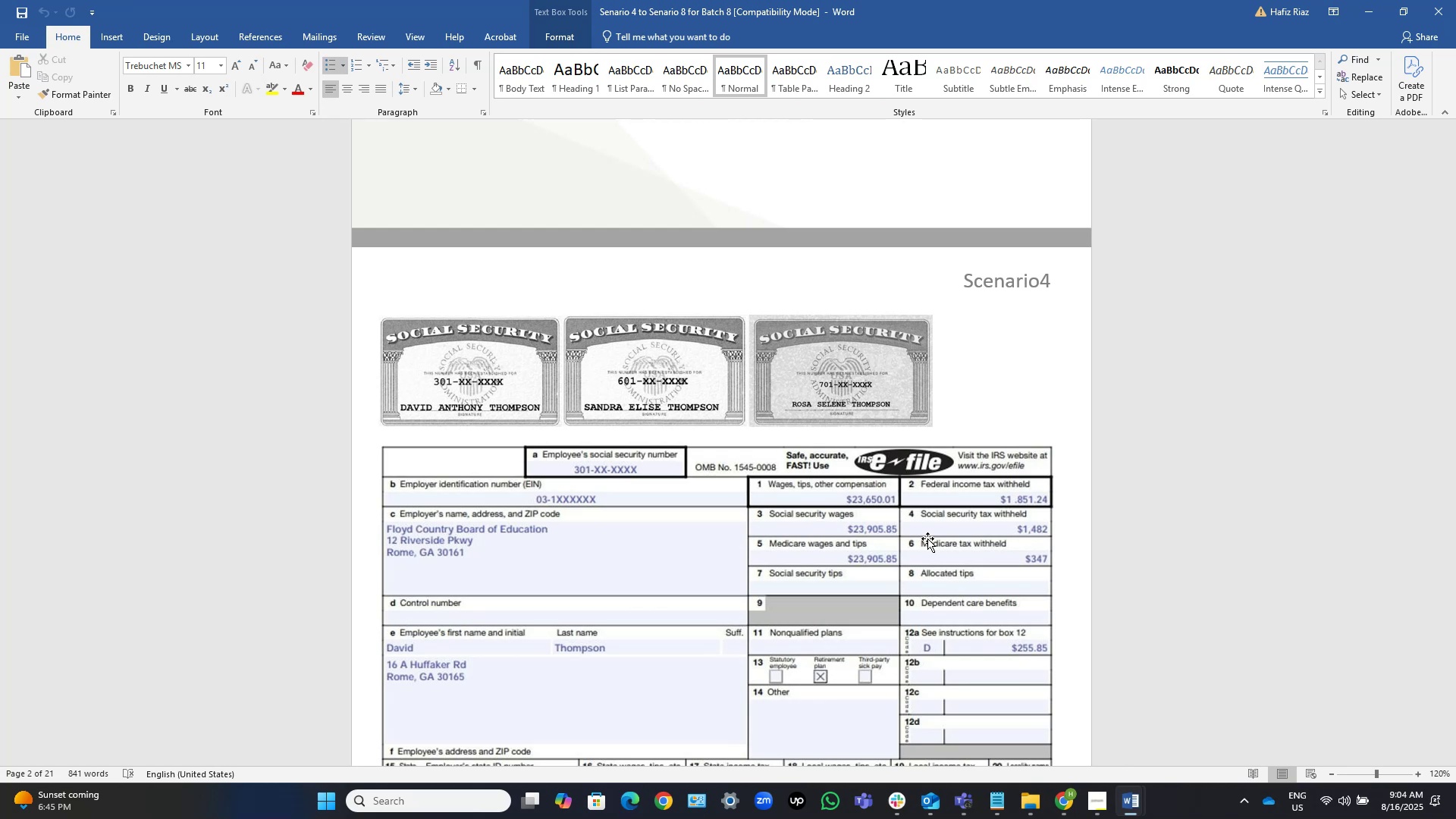 
wait(48.79)
 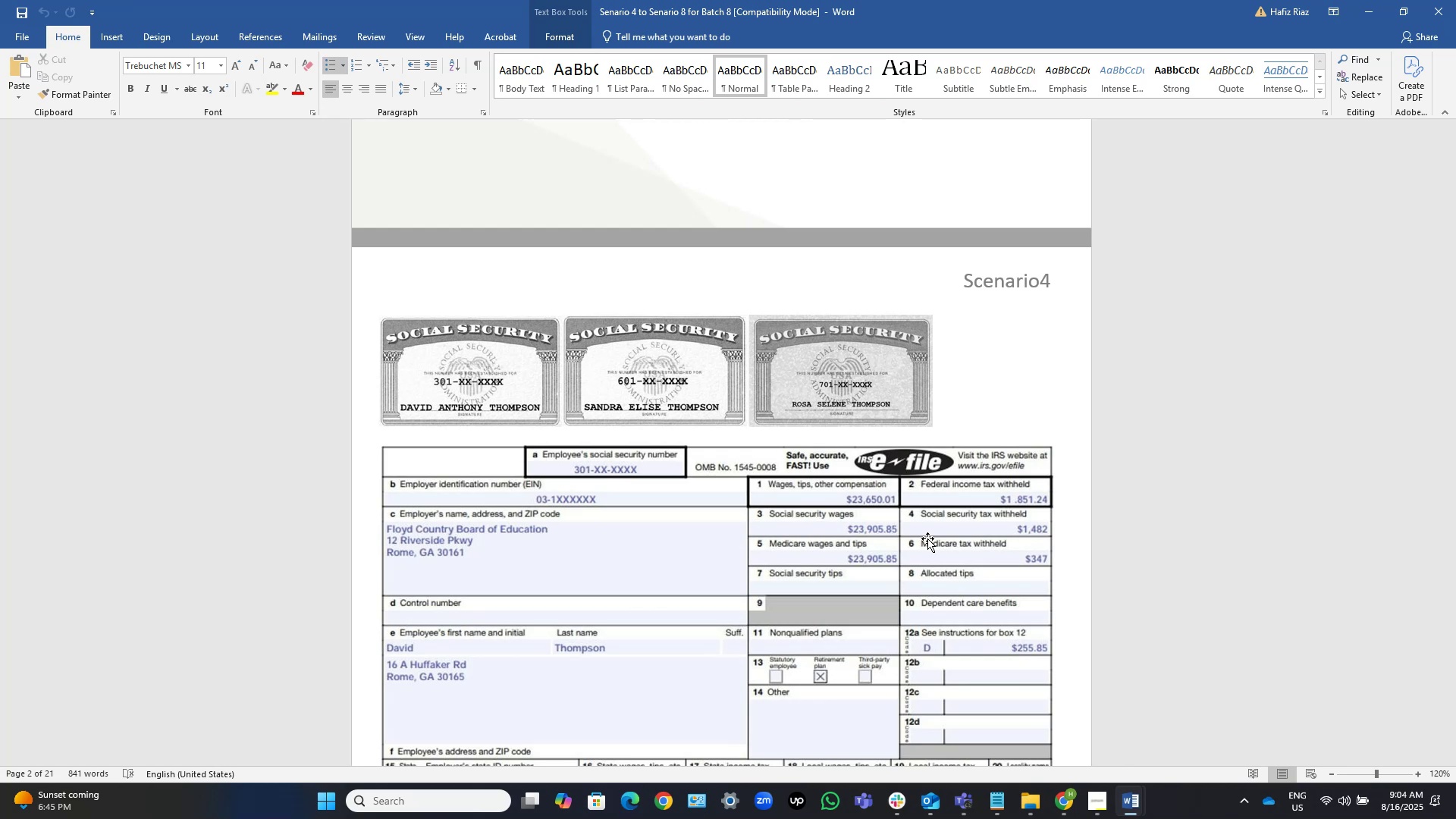 
scroll: coordinate [868, 691], scroll_direction: down, amount: 2.0
 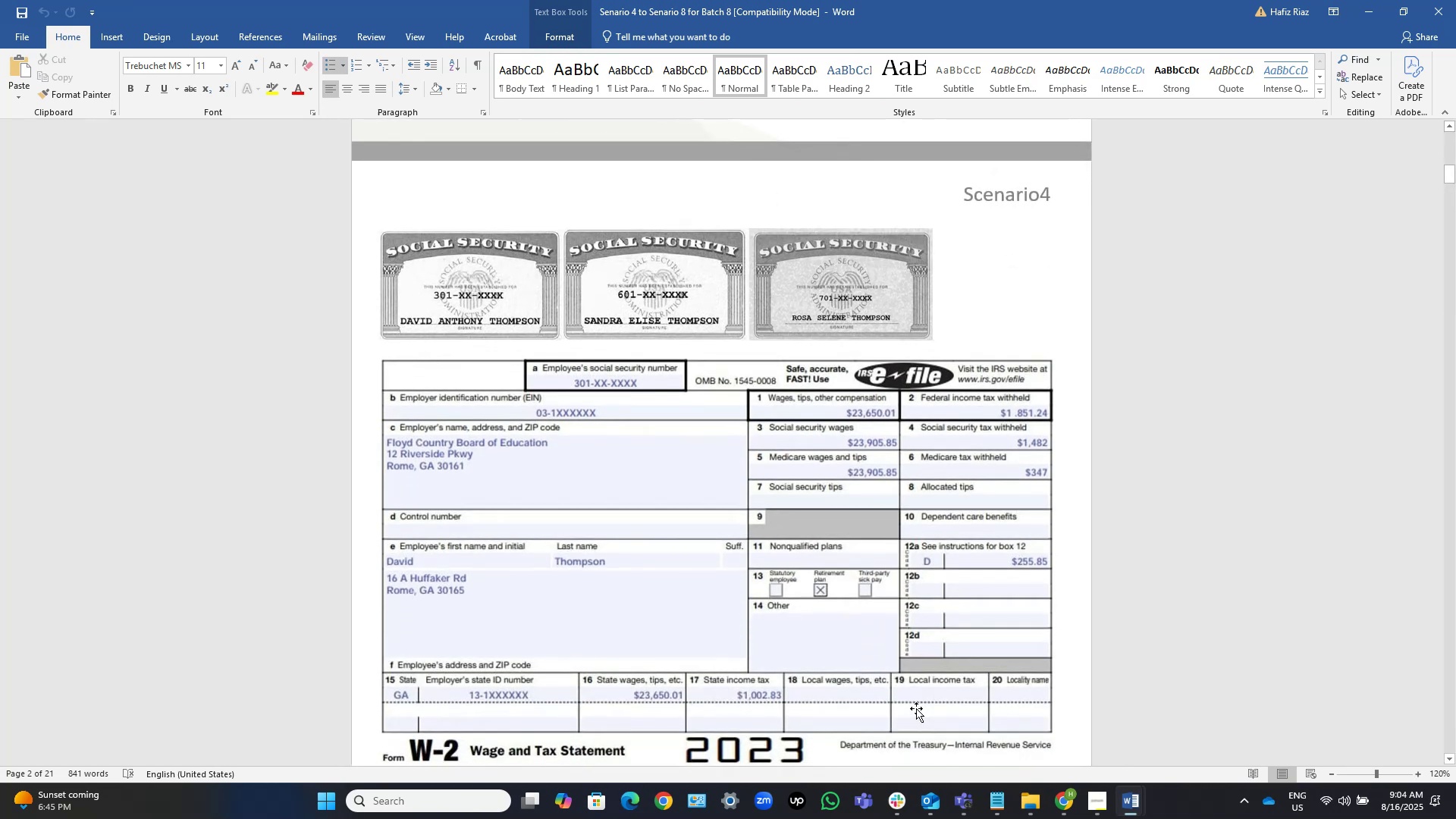 
scroll: coordinate [922, 701], scroll_direction: up, amount: 30.0
 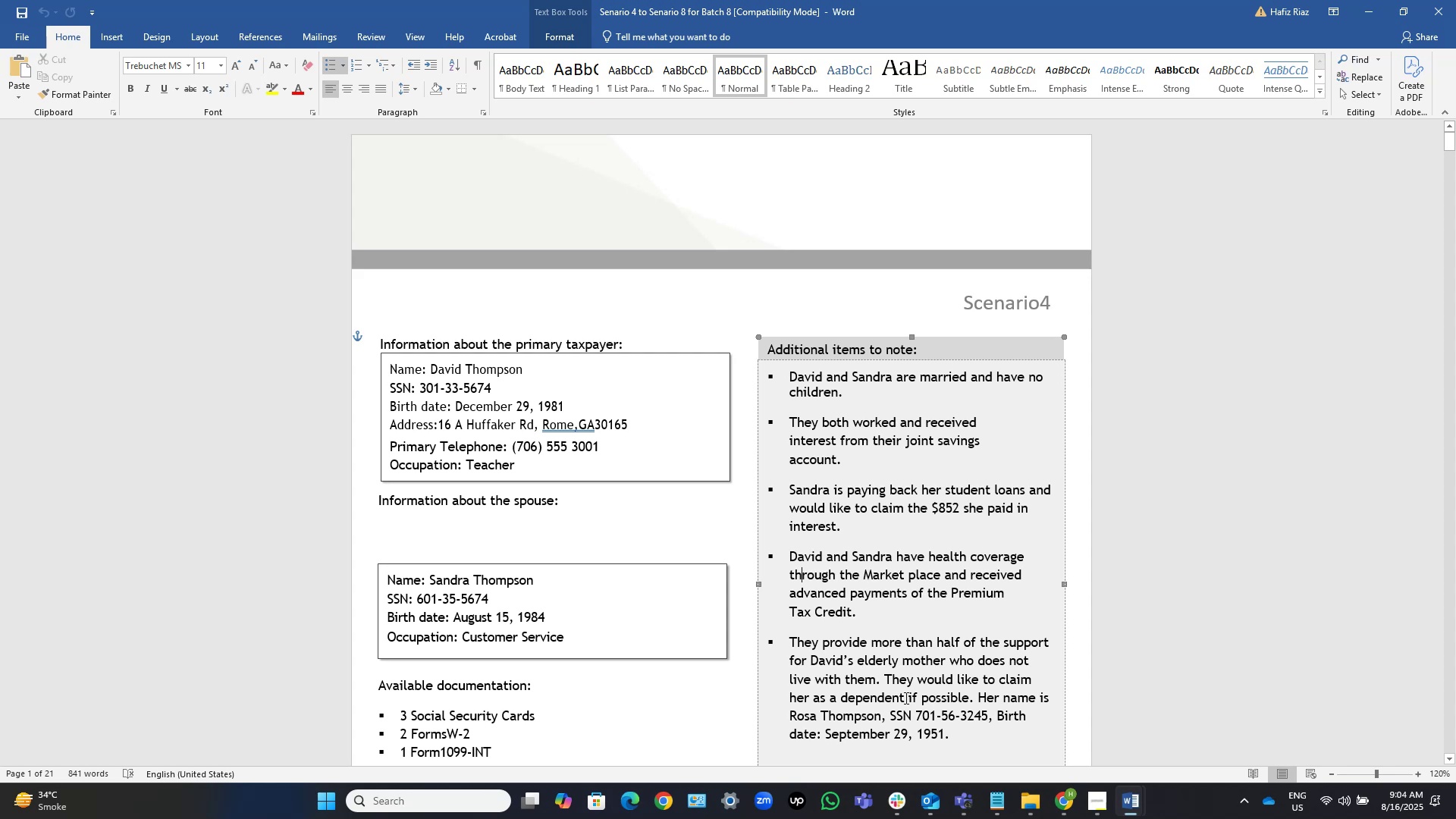 
wait(9.7)
 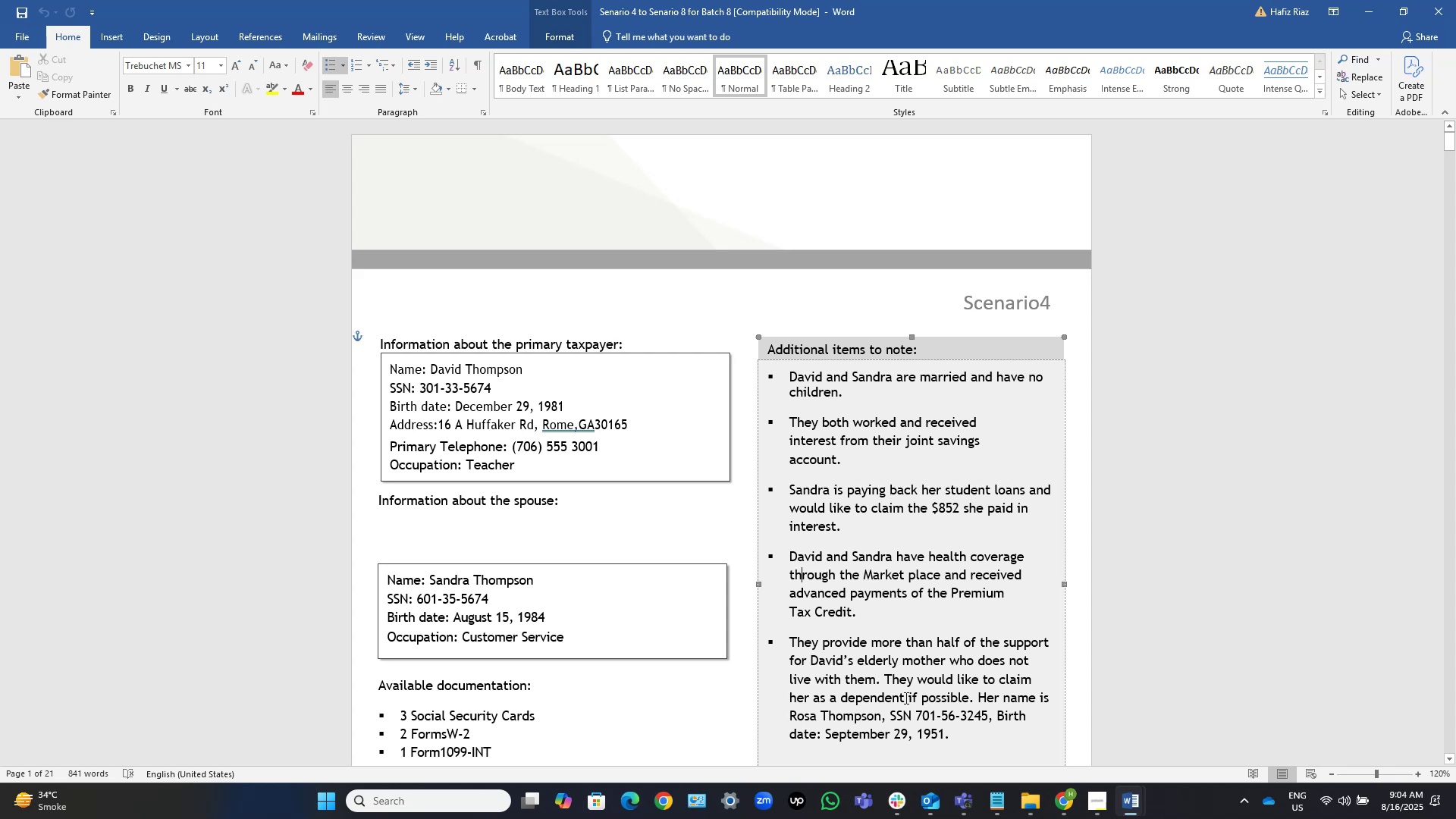 
scroll: coordinate [538, 462], scroll_direction: down, amount: 6.0
 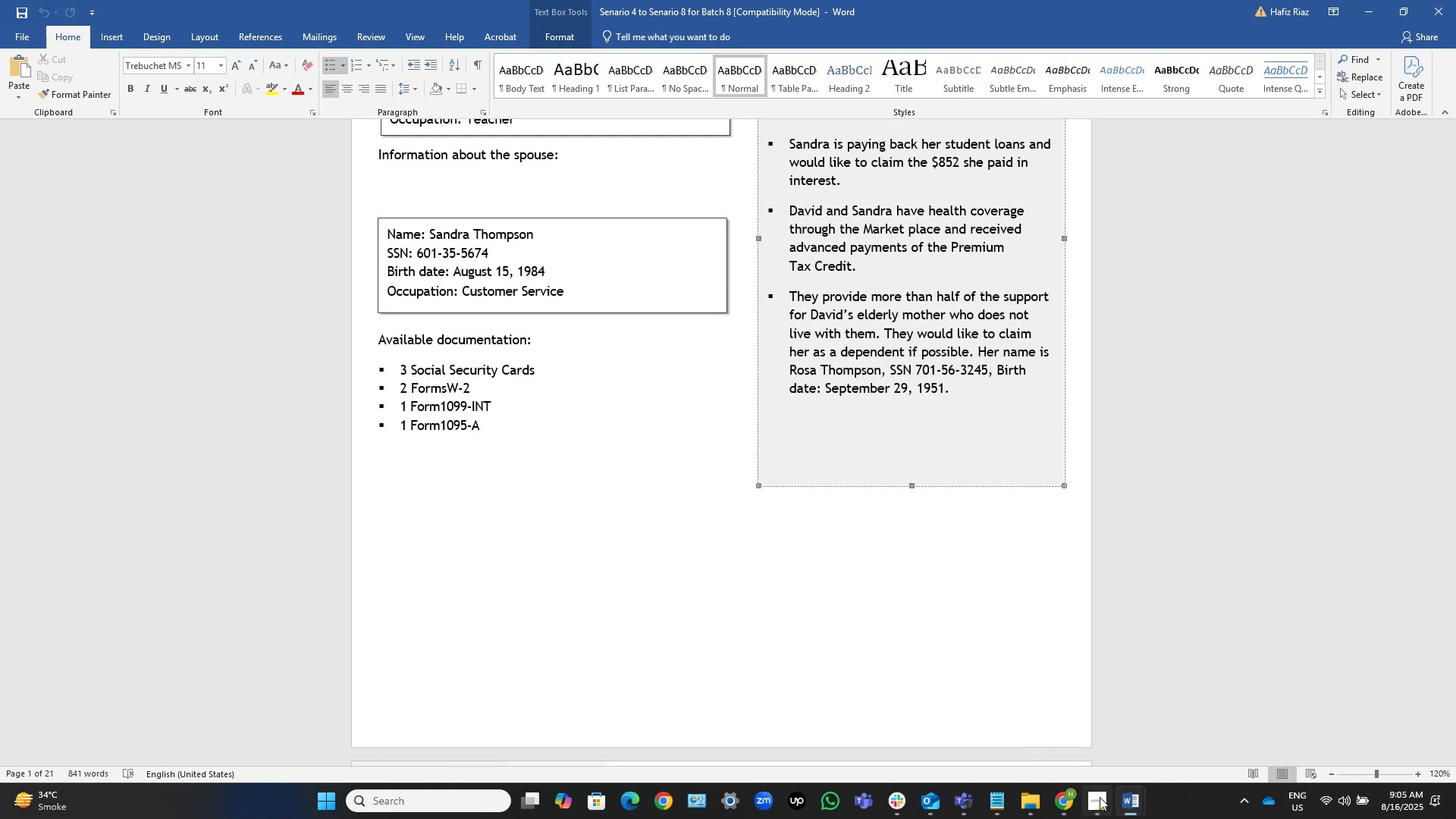 
mouse_move([1055, 799])
 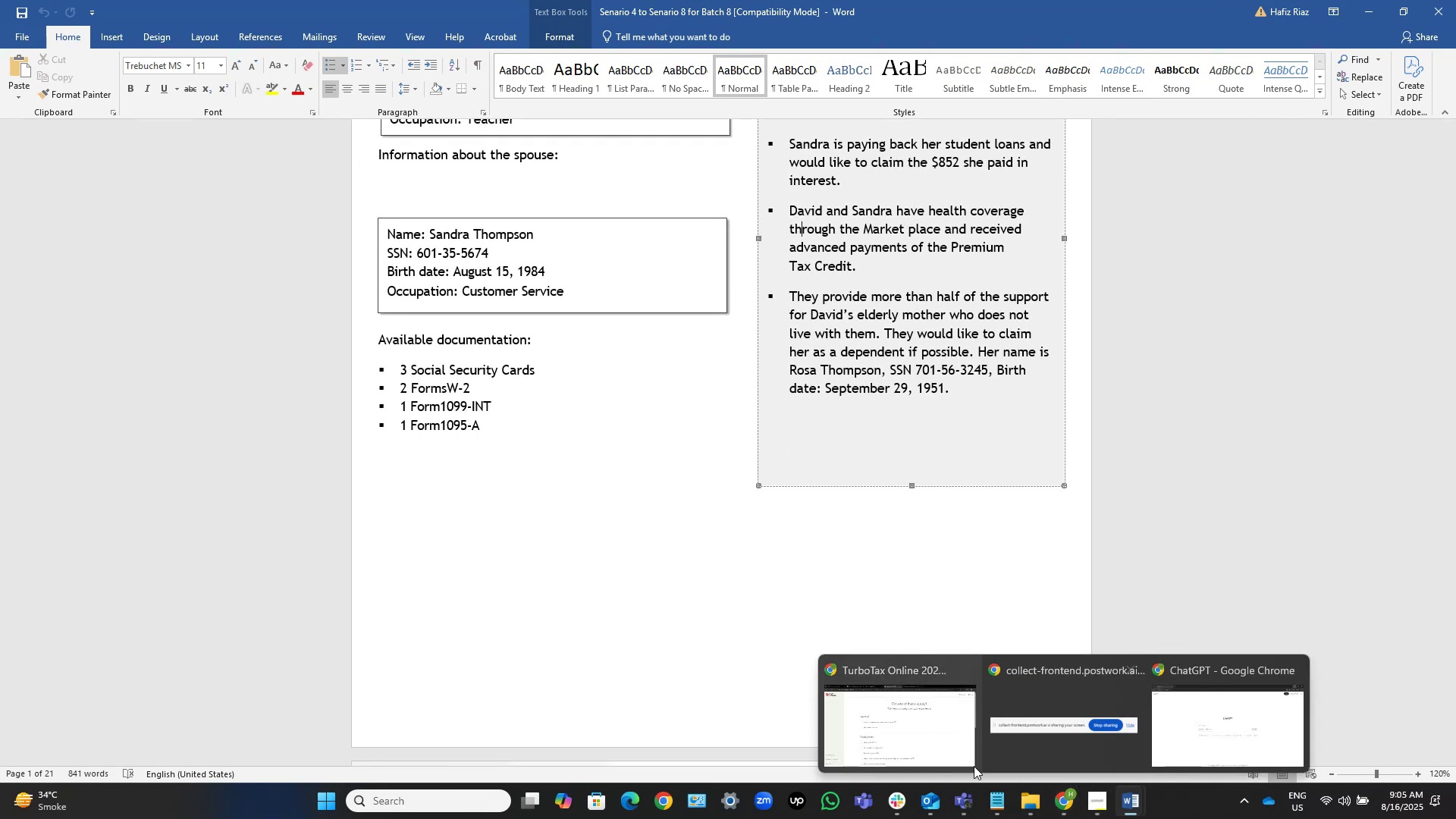 
left_click([894, 743])
 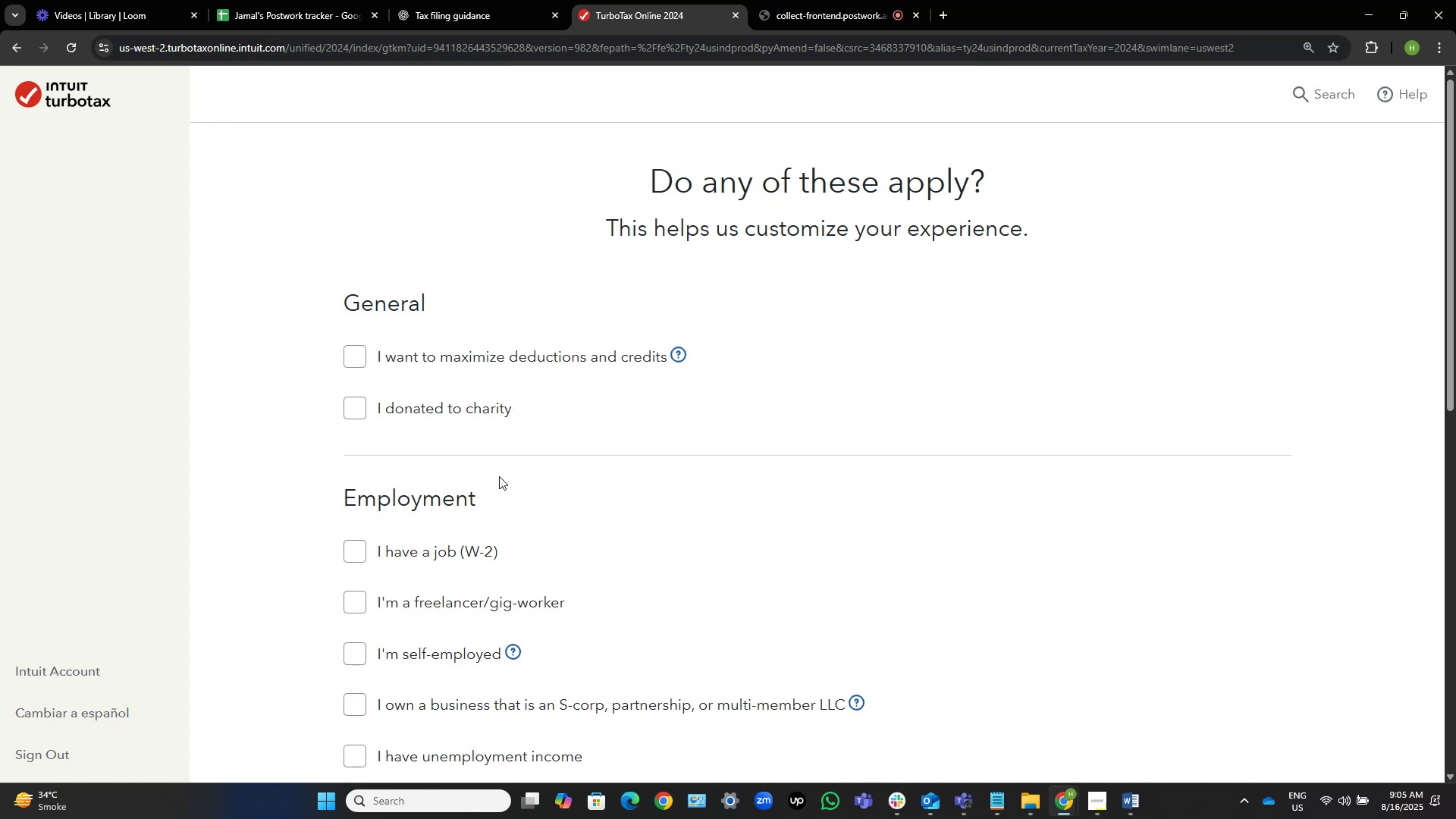 
wait(17.6)
 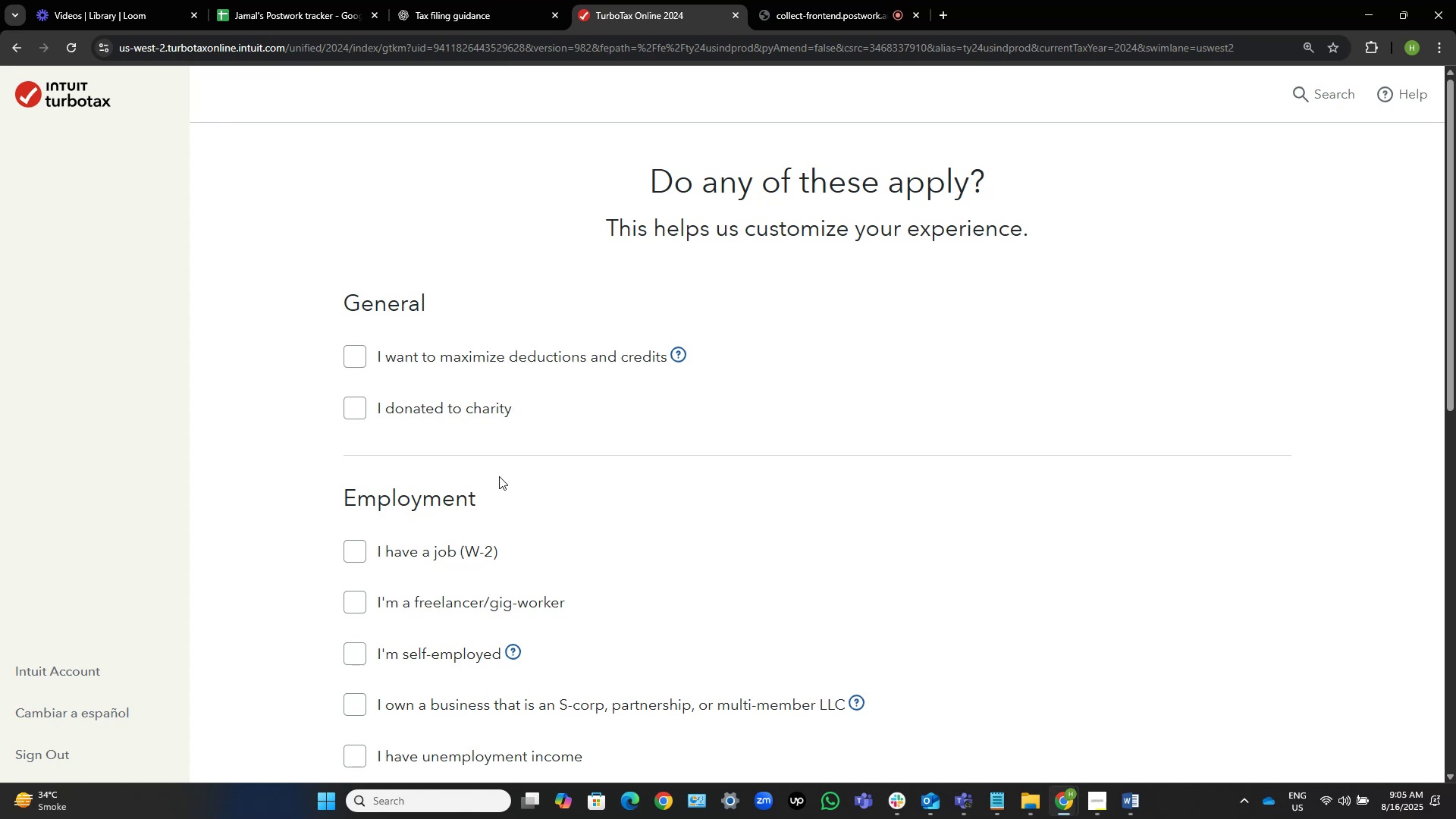 
left_click([369, 548])
 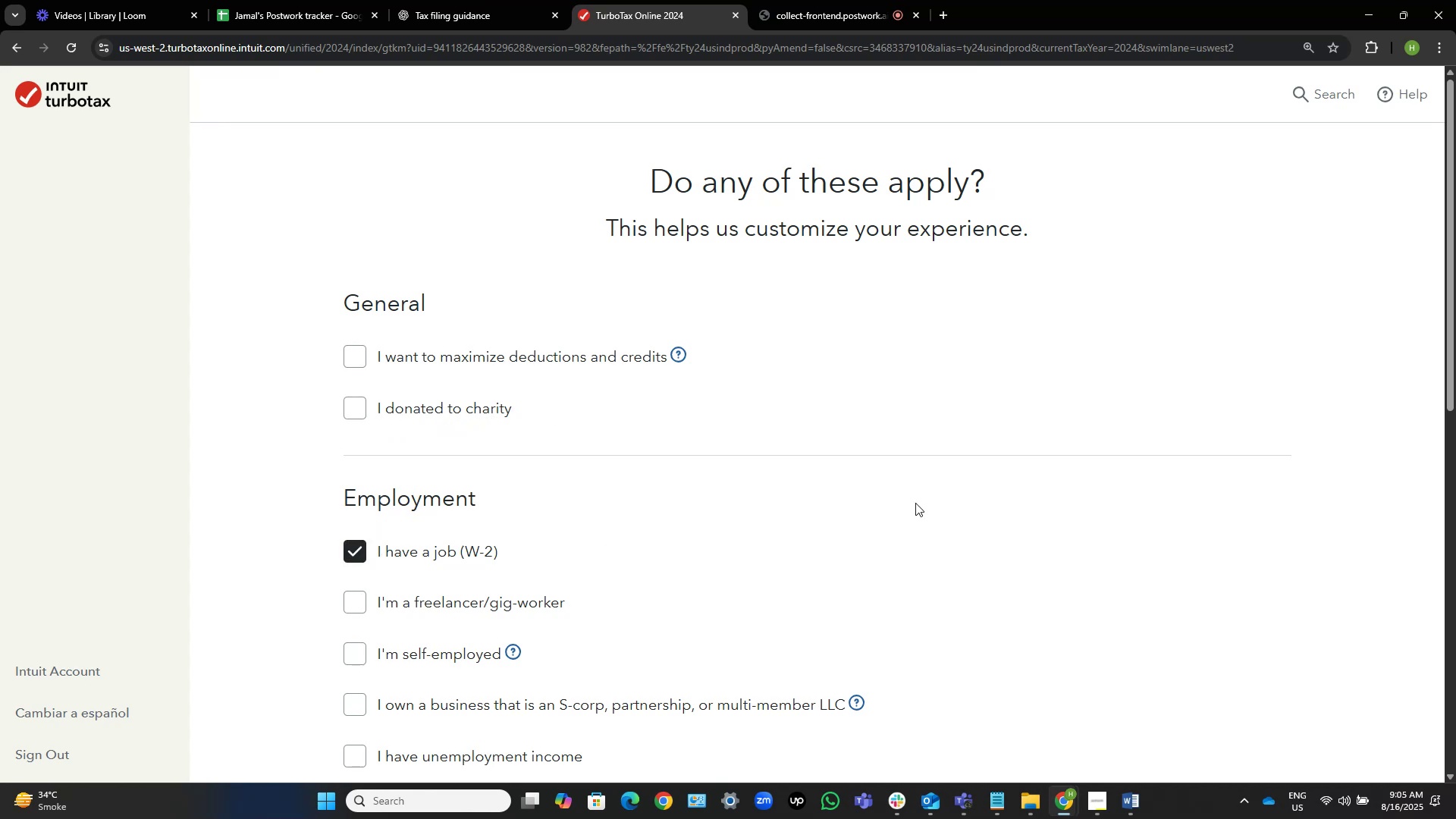 
scroll: coordinate [915, 503], scroll_direction: down, amount: 2.0
 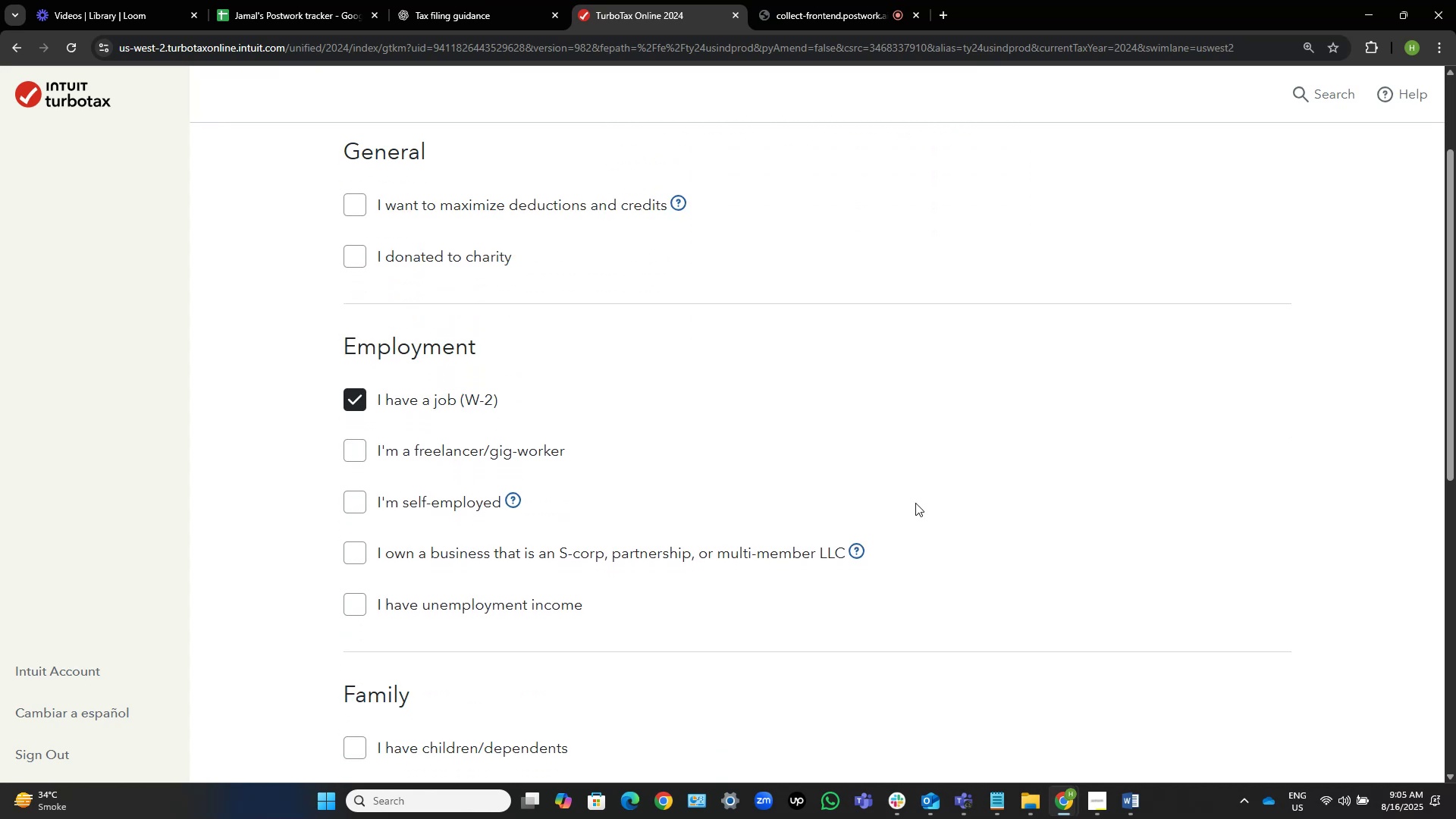 
left_click([1133, 803])
 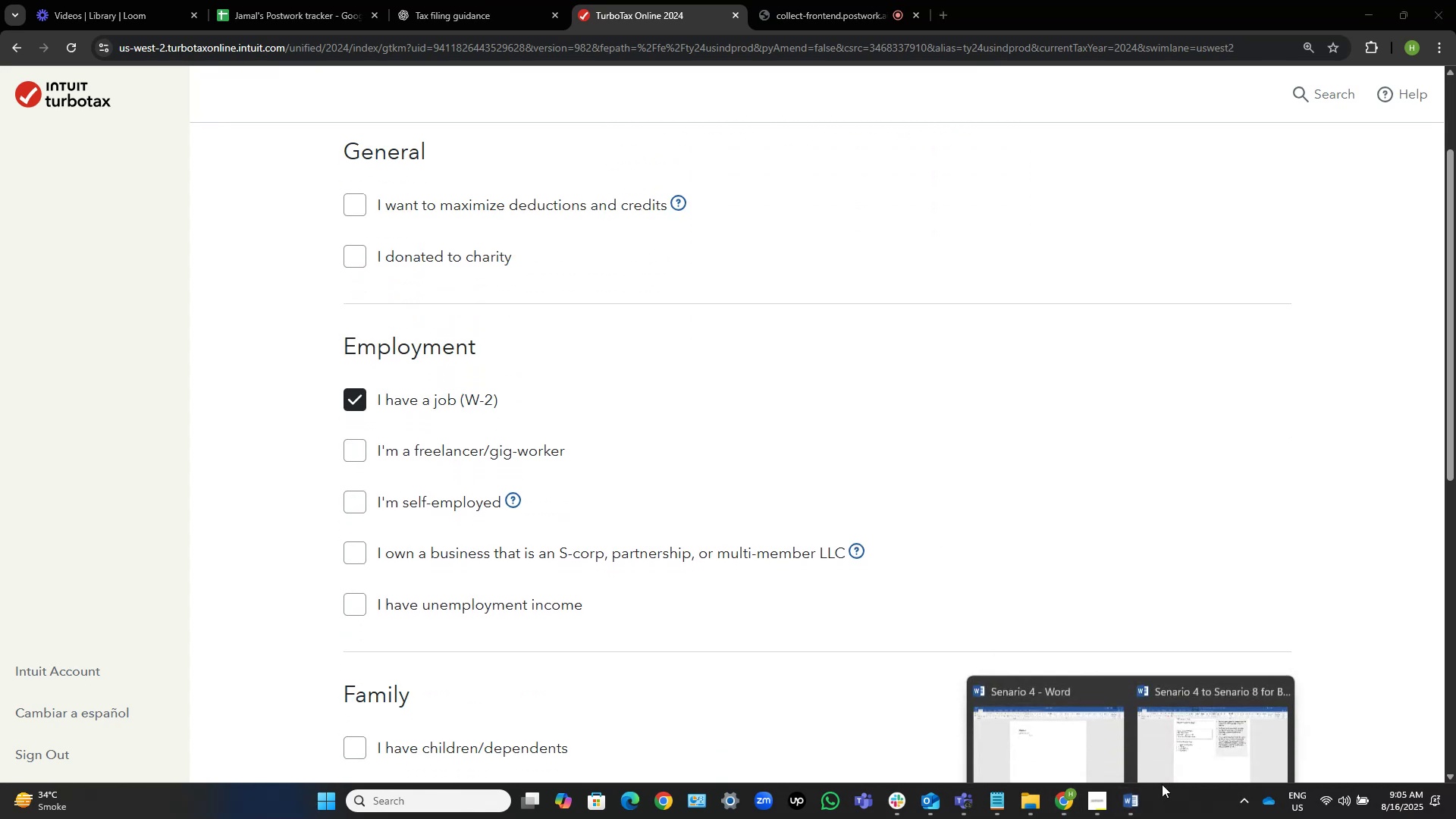 
mouse_move([1194, 736])
 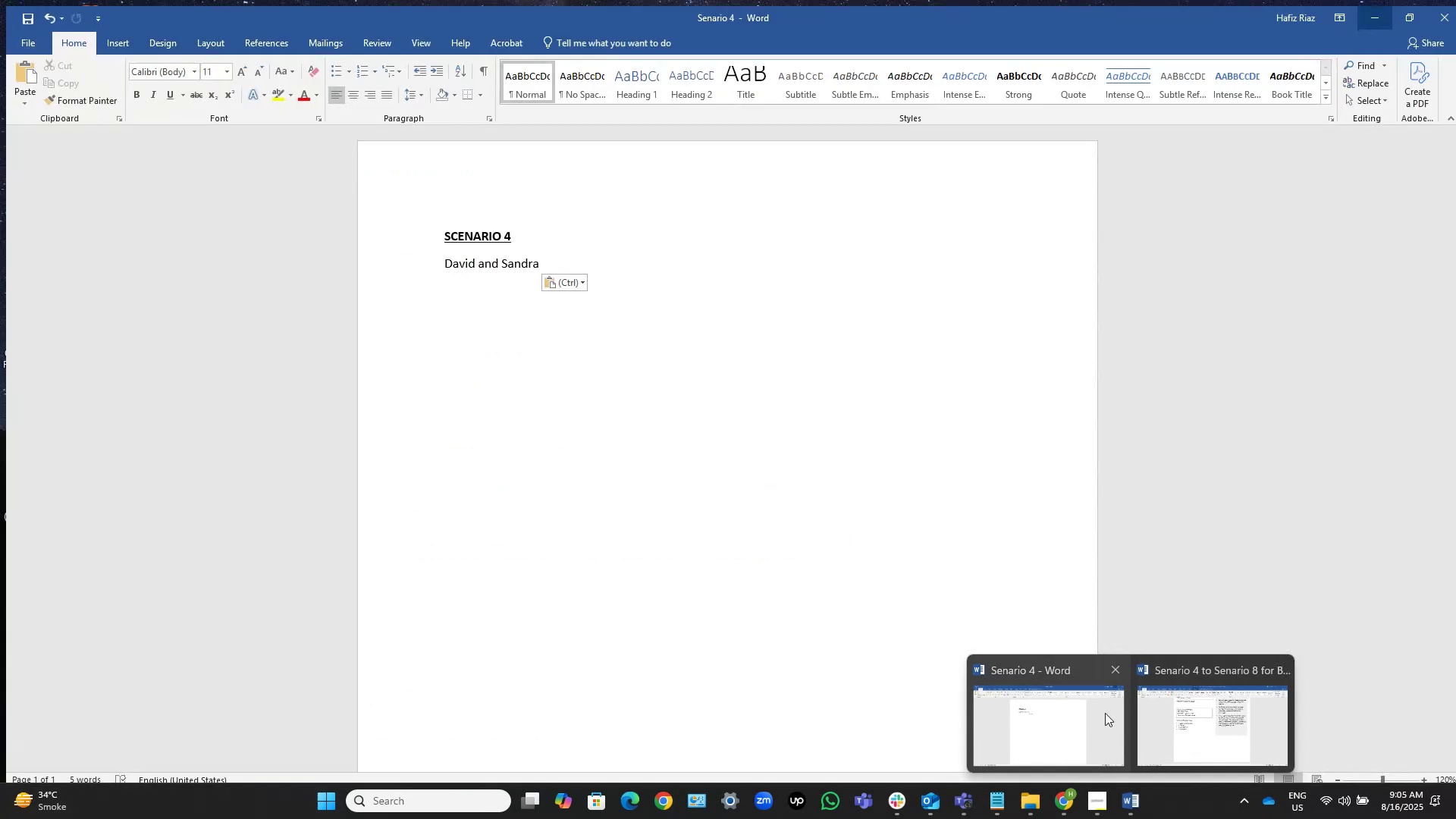 
left_click([1204, 715])
 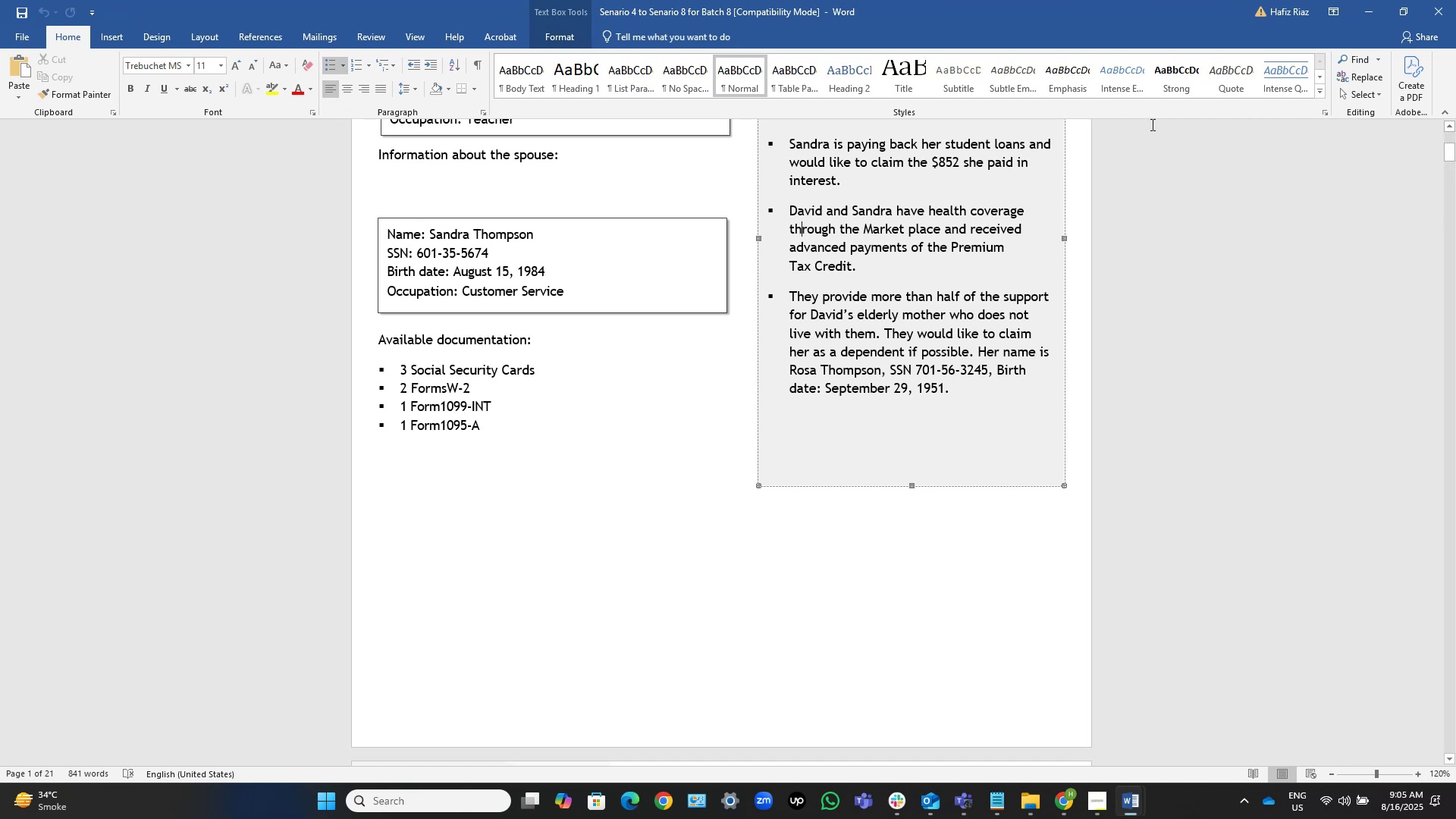 
wait(15.42)
 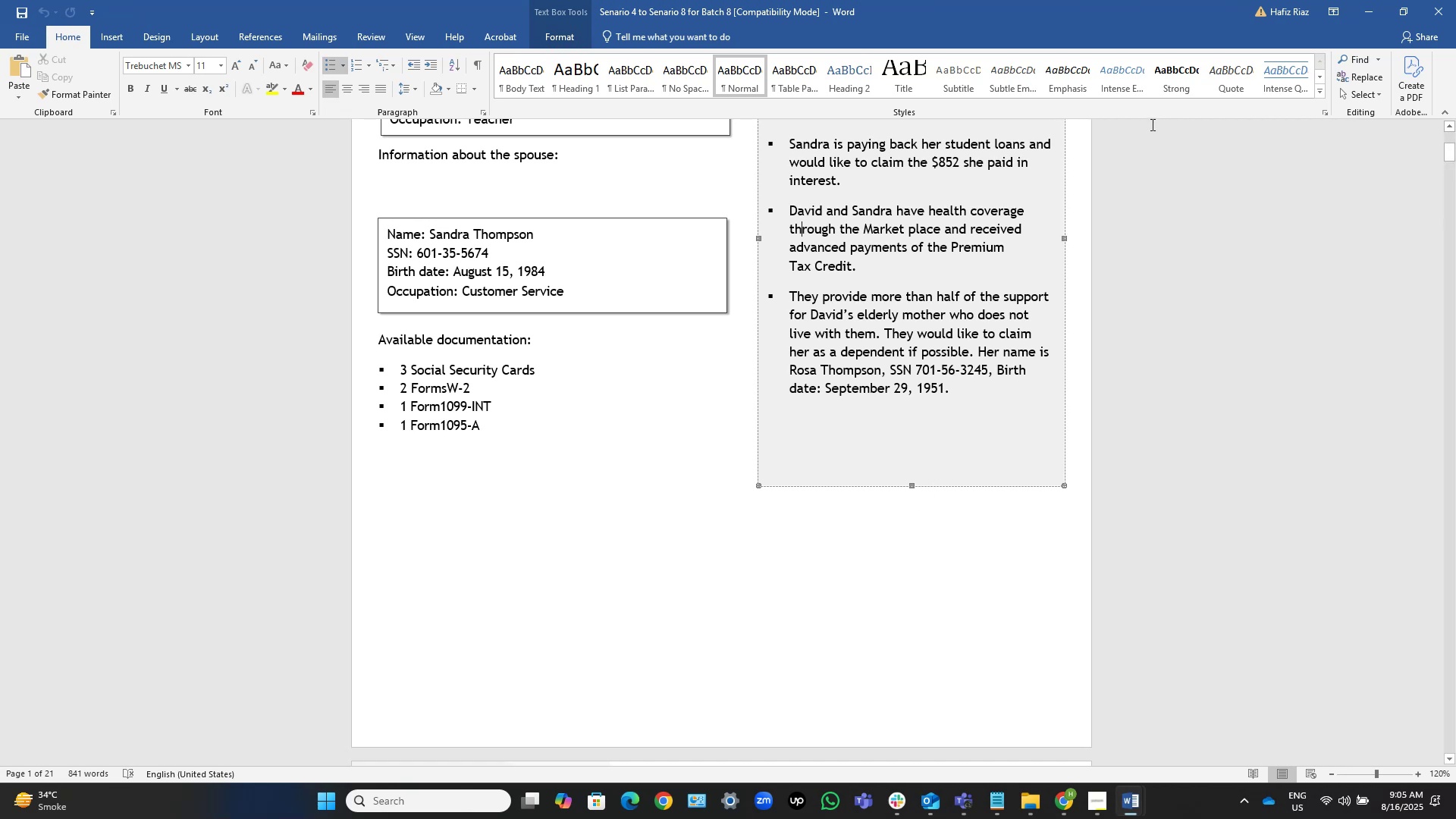 
left_click([1373, 17])
 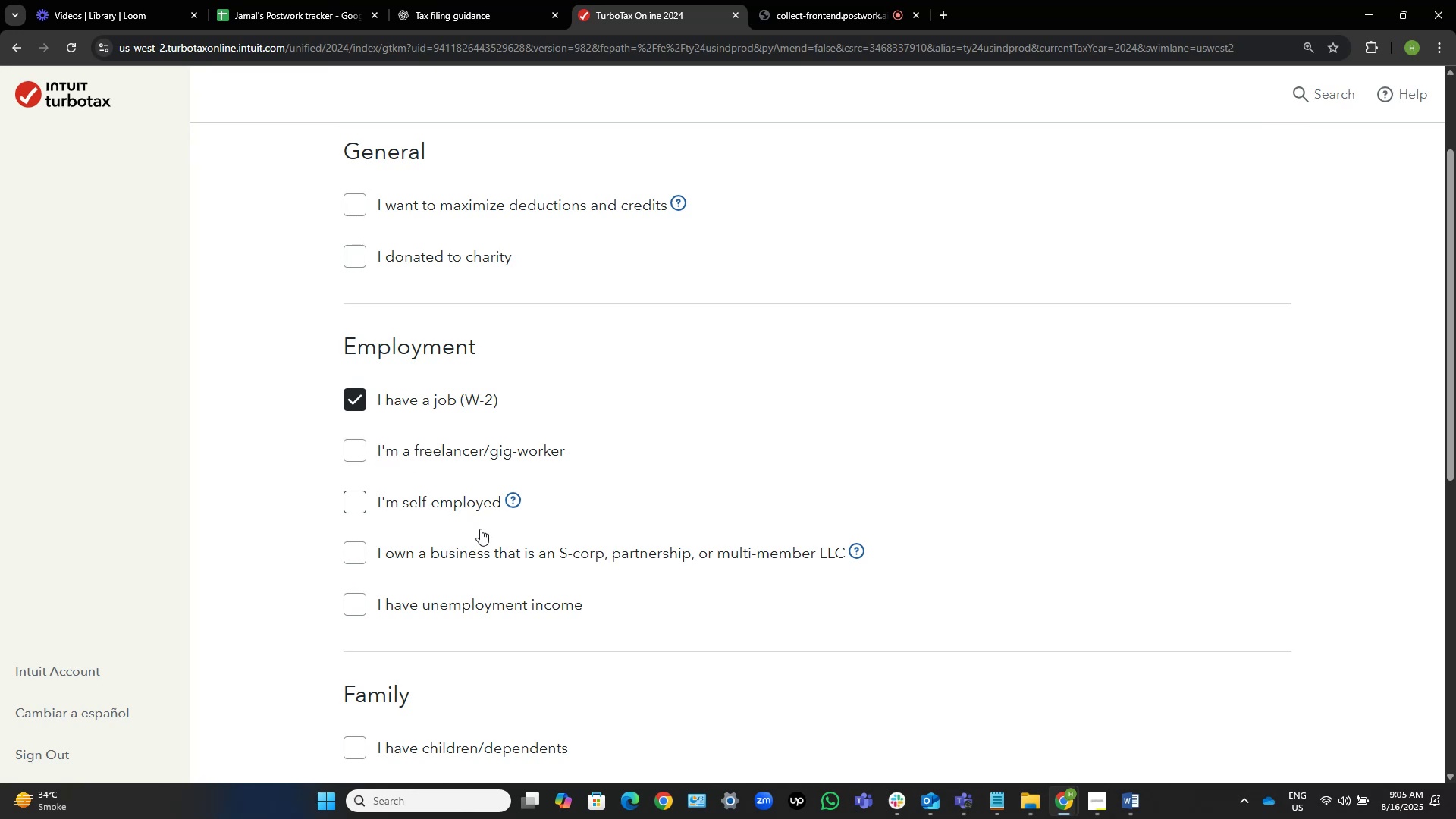 
scroll: coordinate [478, 589], scroll_direction: down, amount: 3.0
 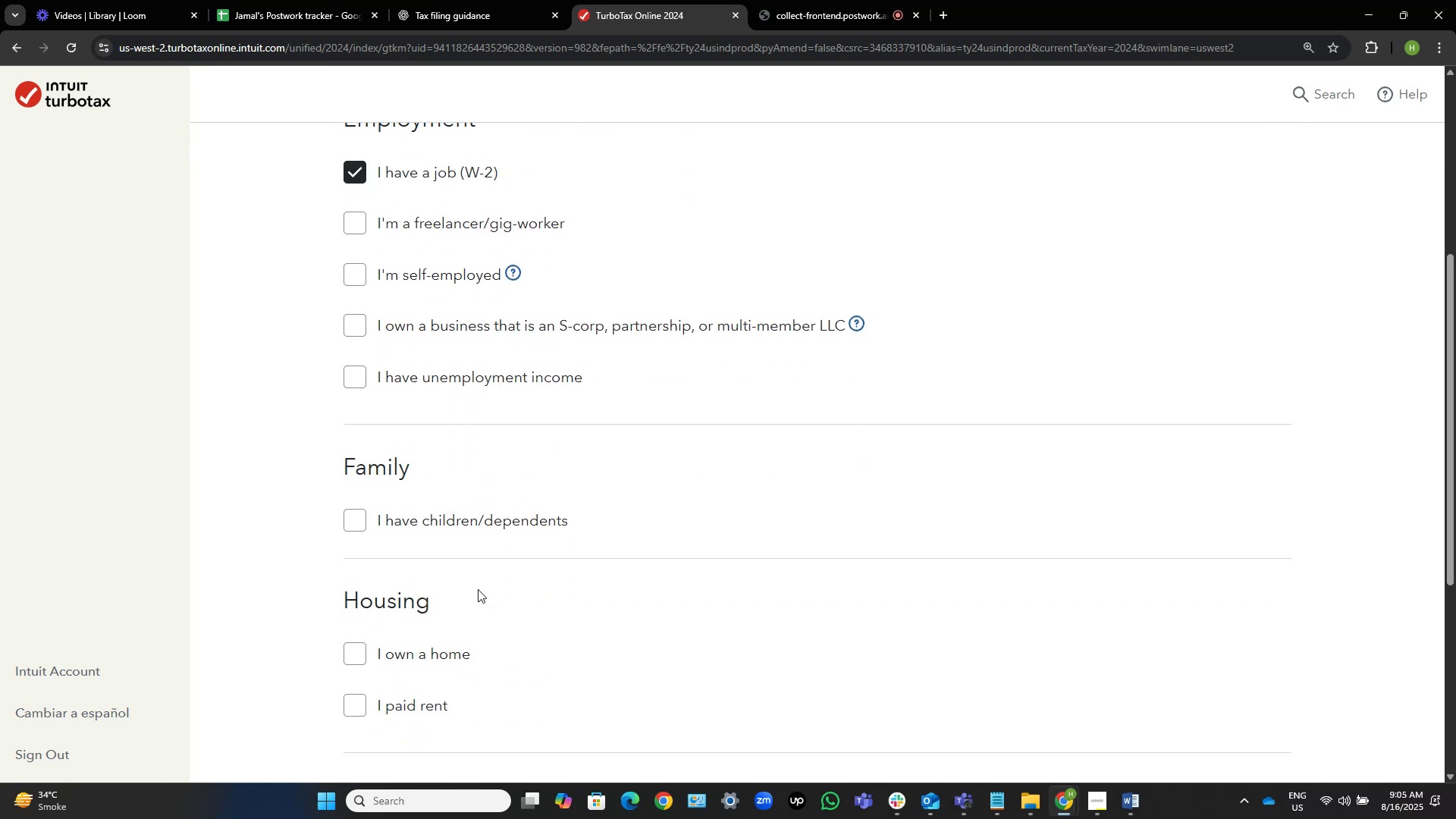 
left_click([345, 522])
 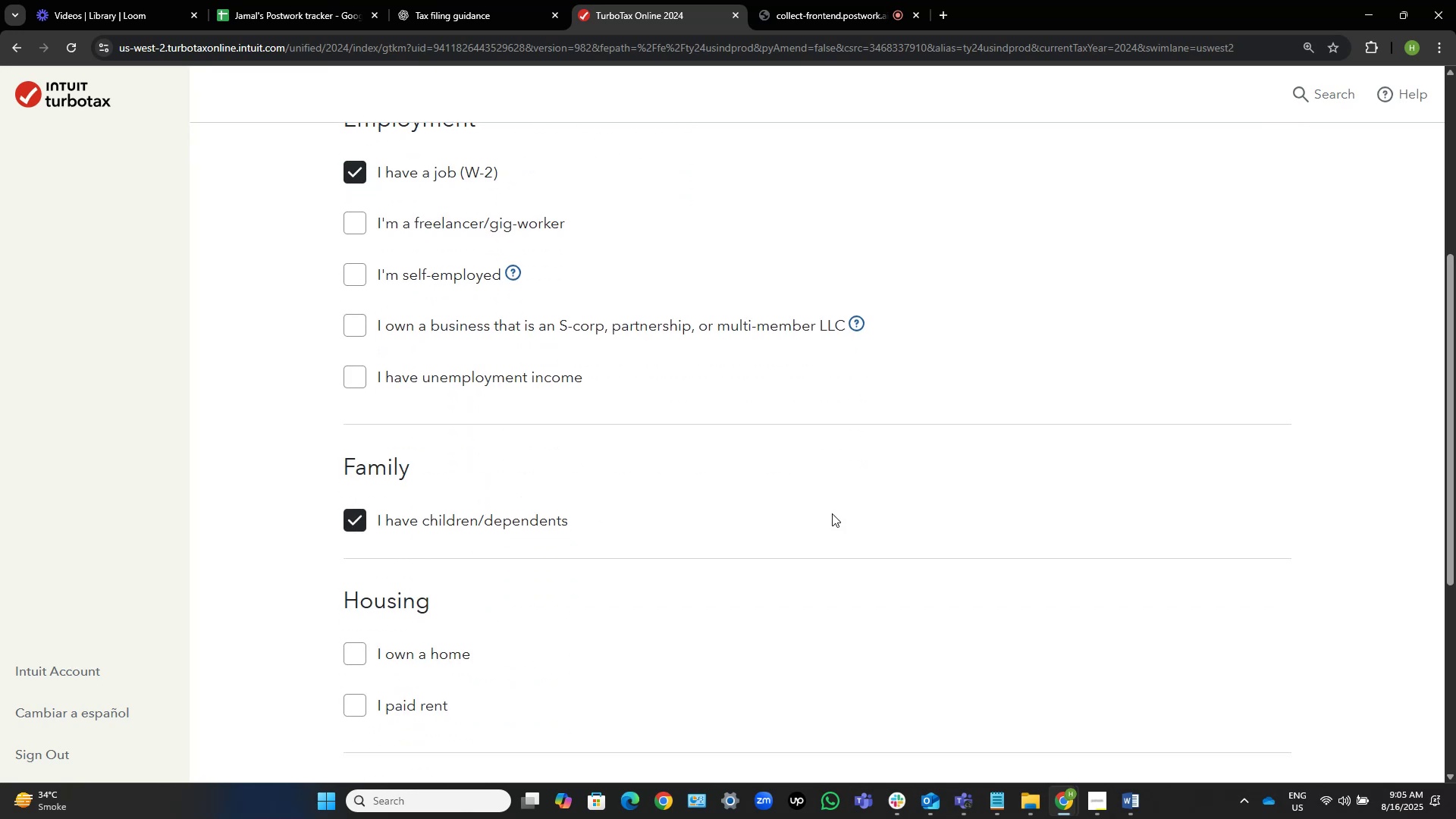 
scroll: coordinate [832, 513], scroll_direction: down, amount: 6.0
 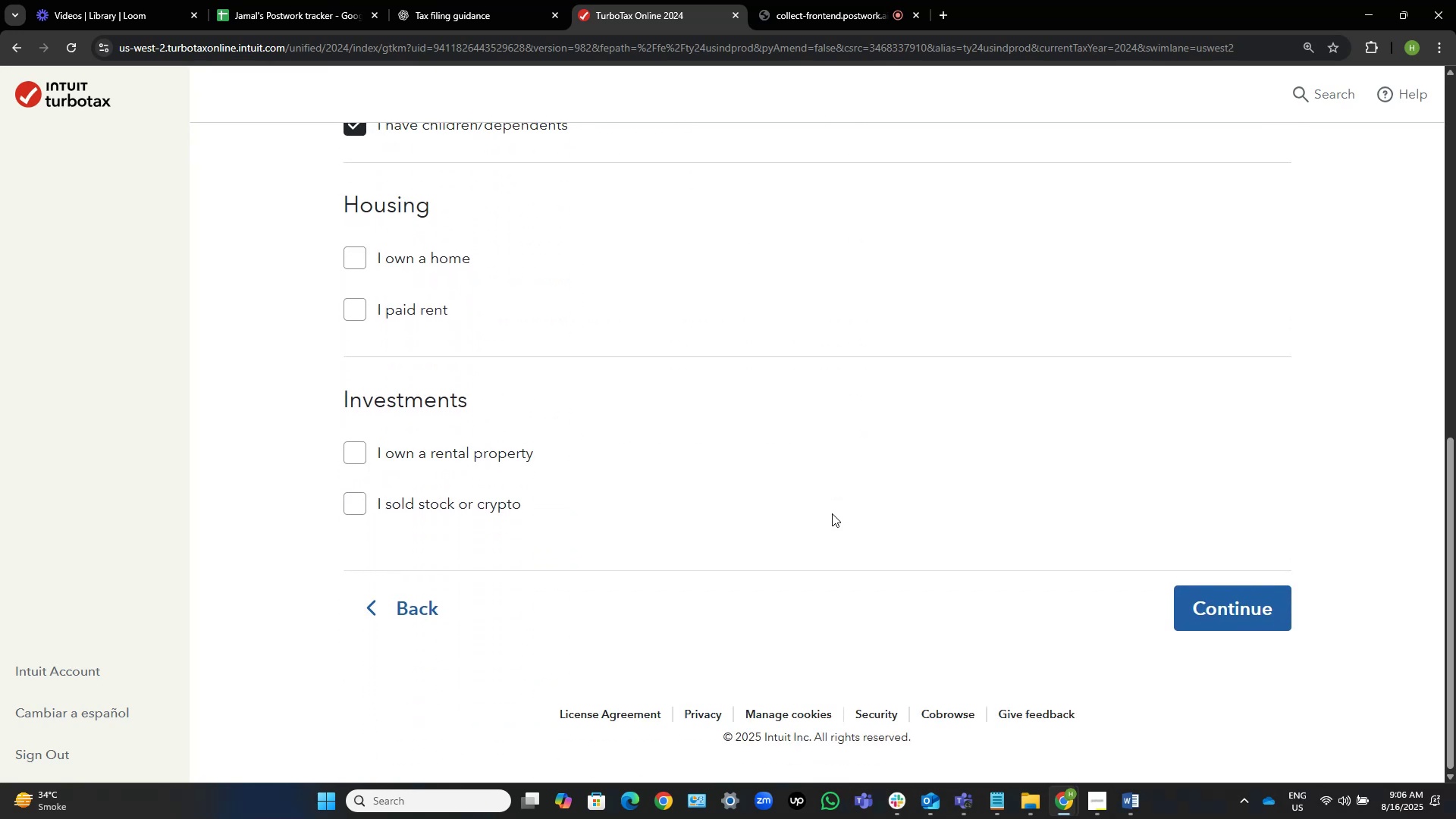 
scroll: coordinate [832, 513], scroll_direction: up, amount: 4.0
 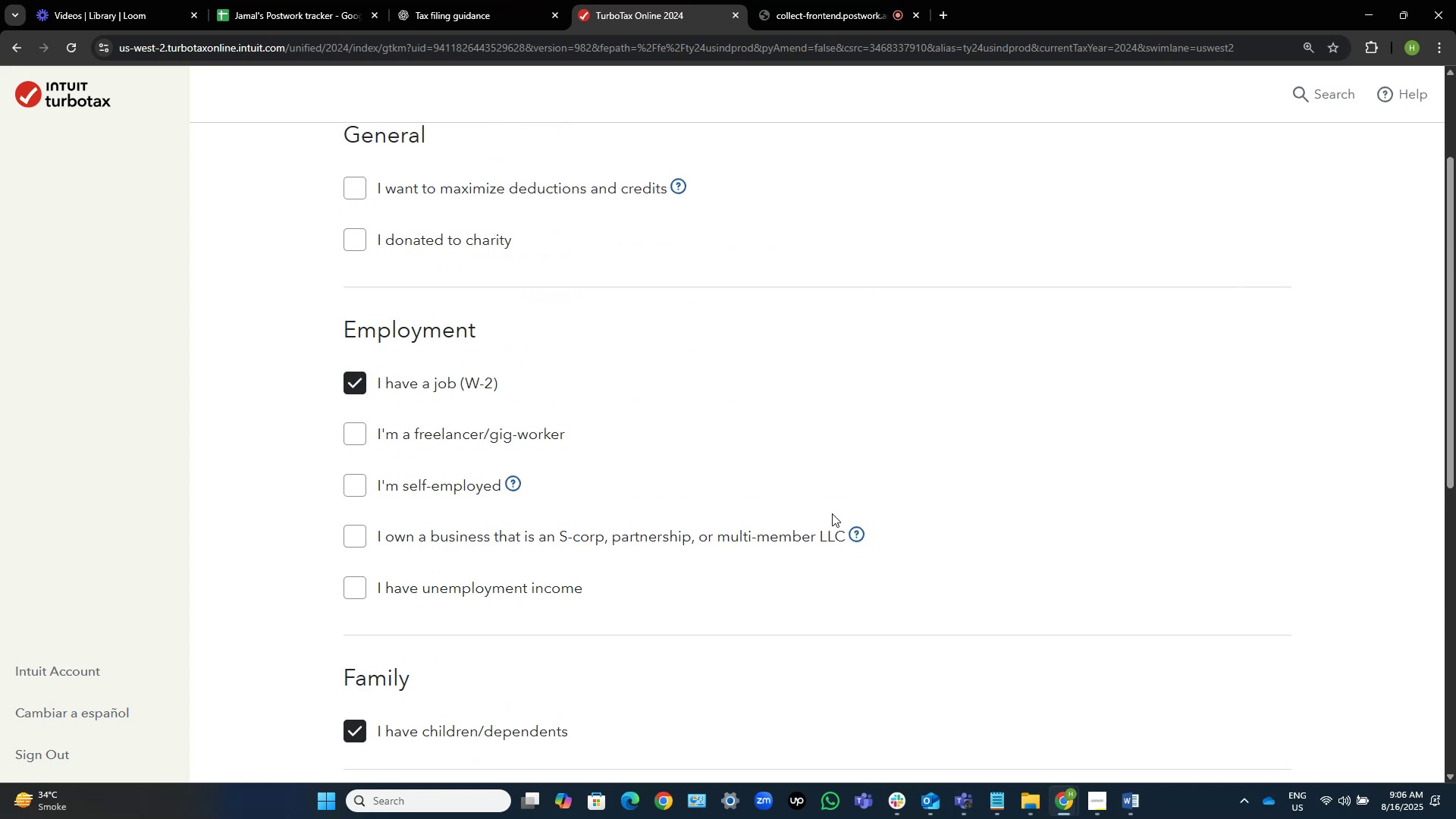 
scroll: coordinate [832, 513], scroll_direction: down, amount: 11.0
 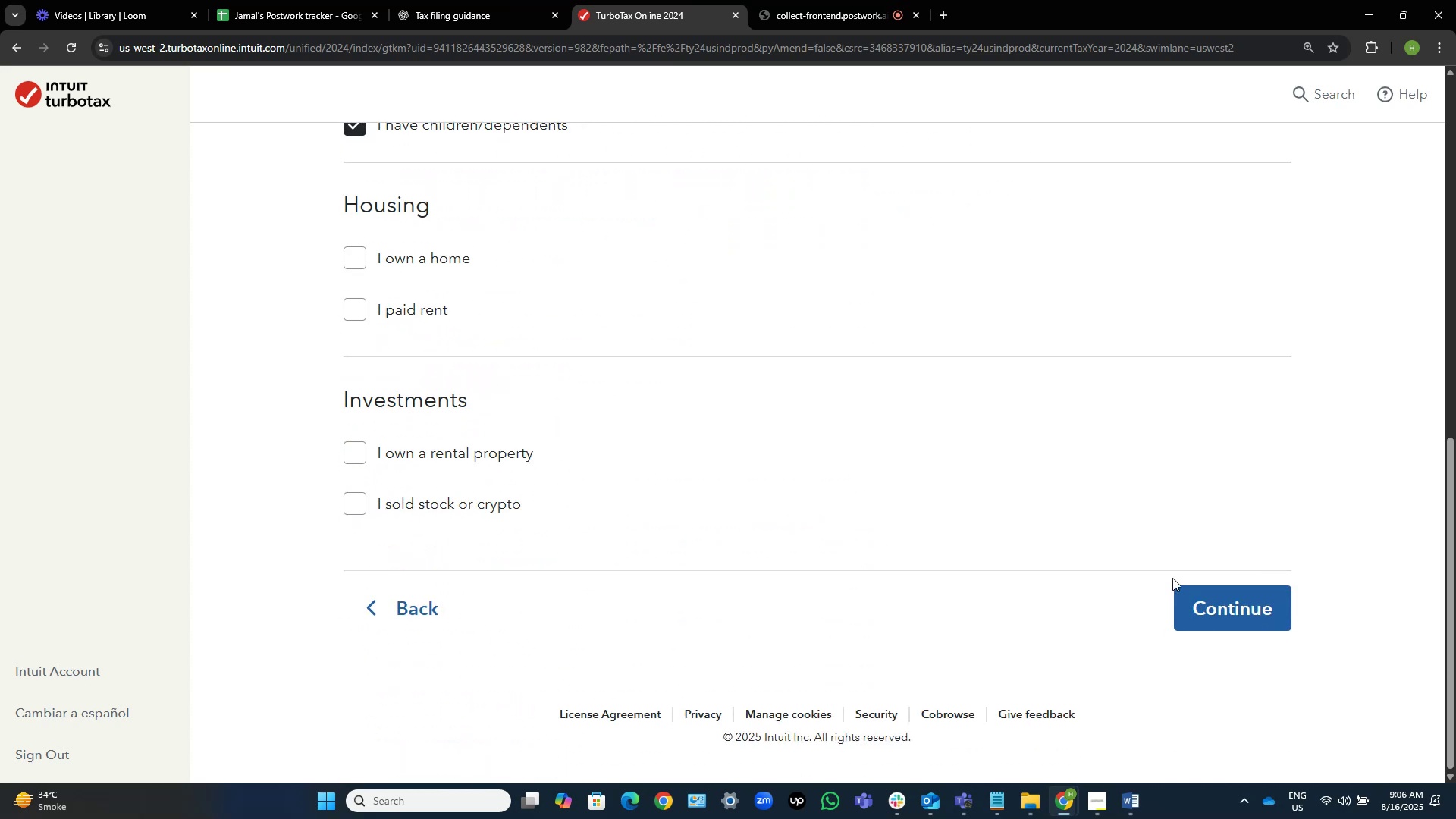 
left_click([1222, 604])
 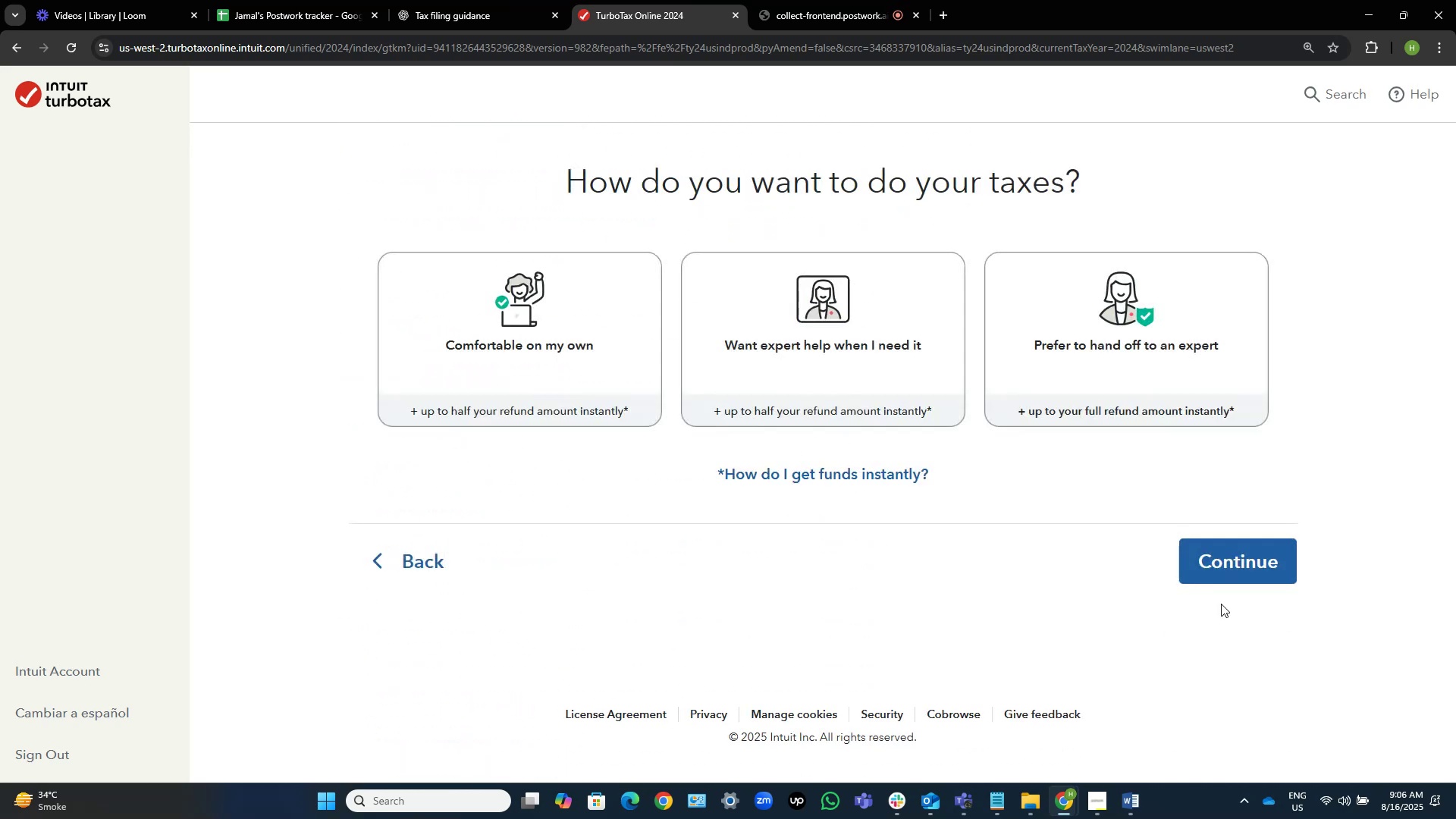 
left_click([568, 339])
 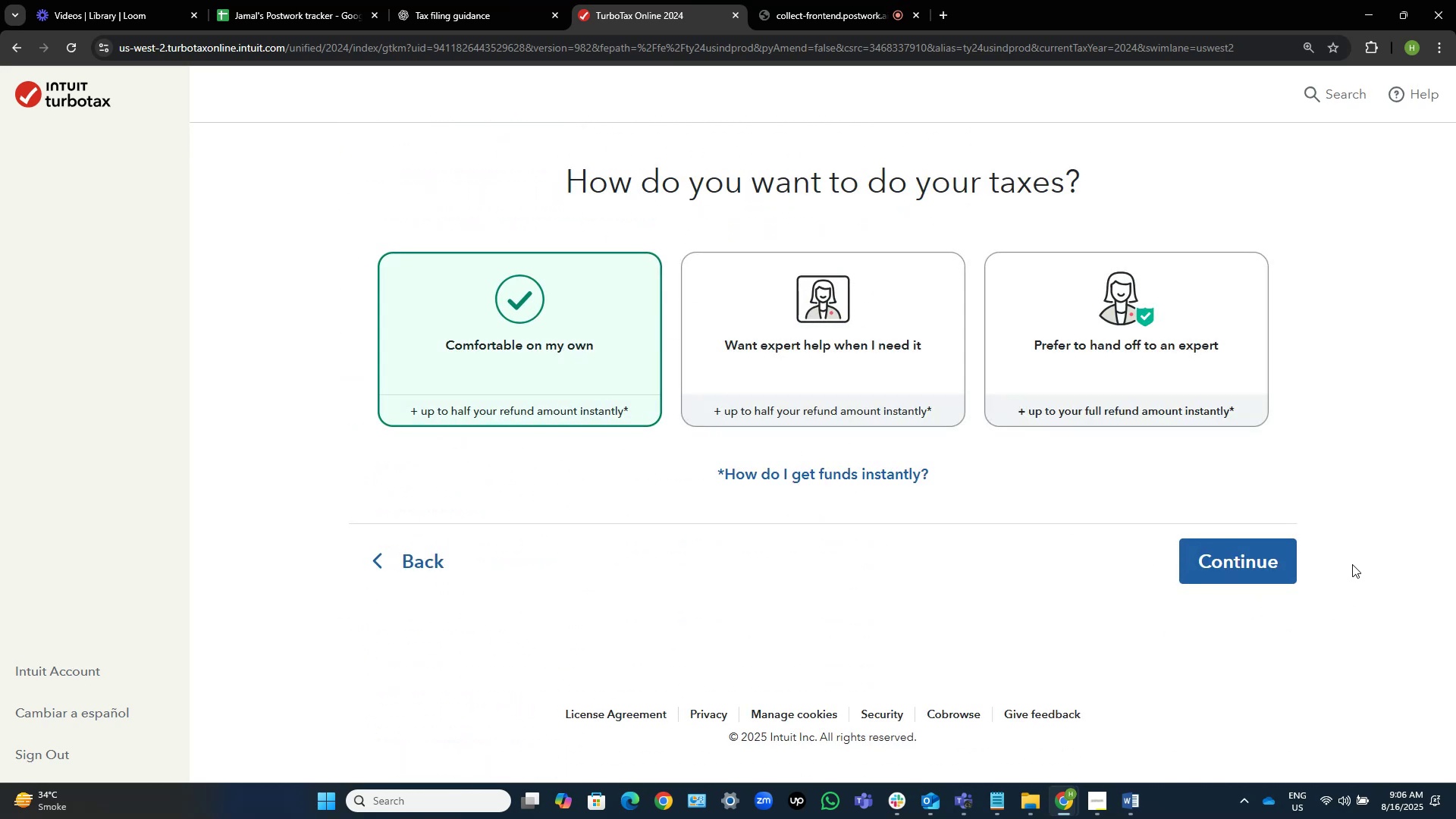 
left_click([1250, 555])
 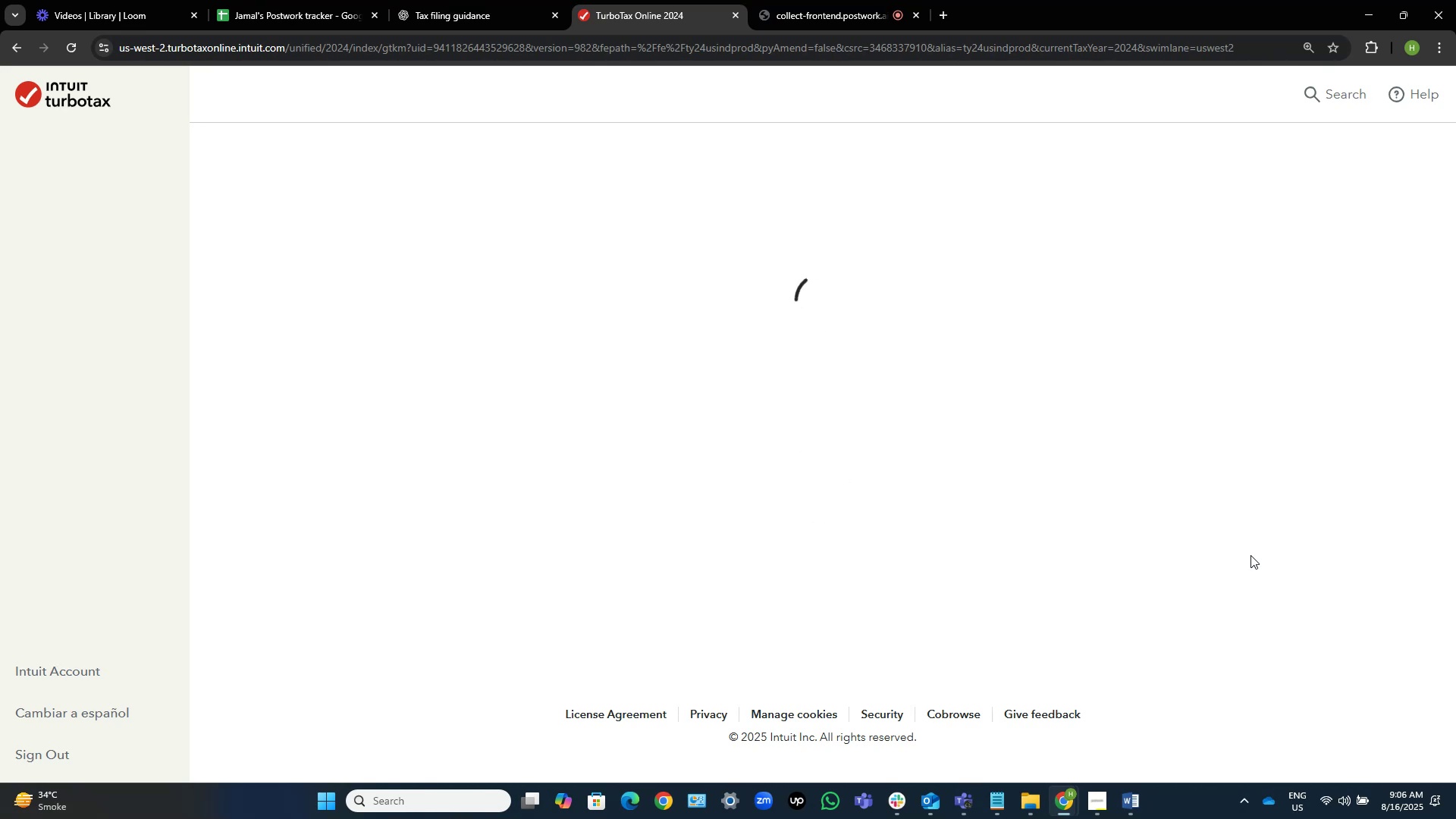 
wait(13.11)
 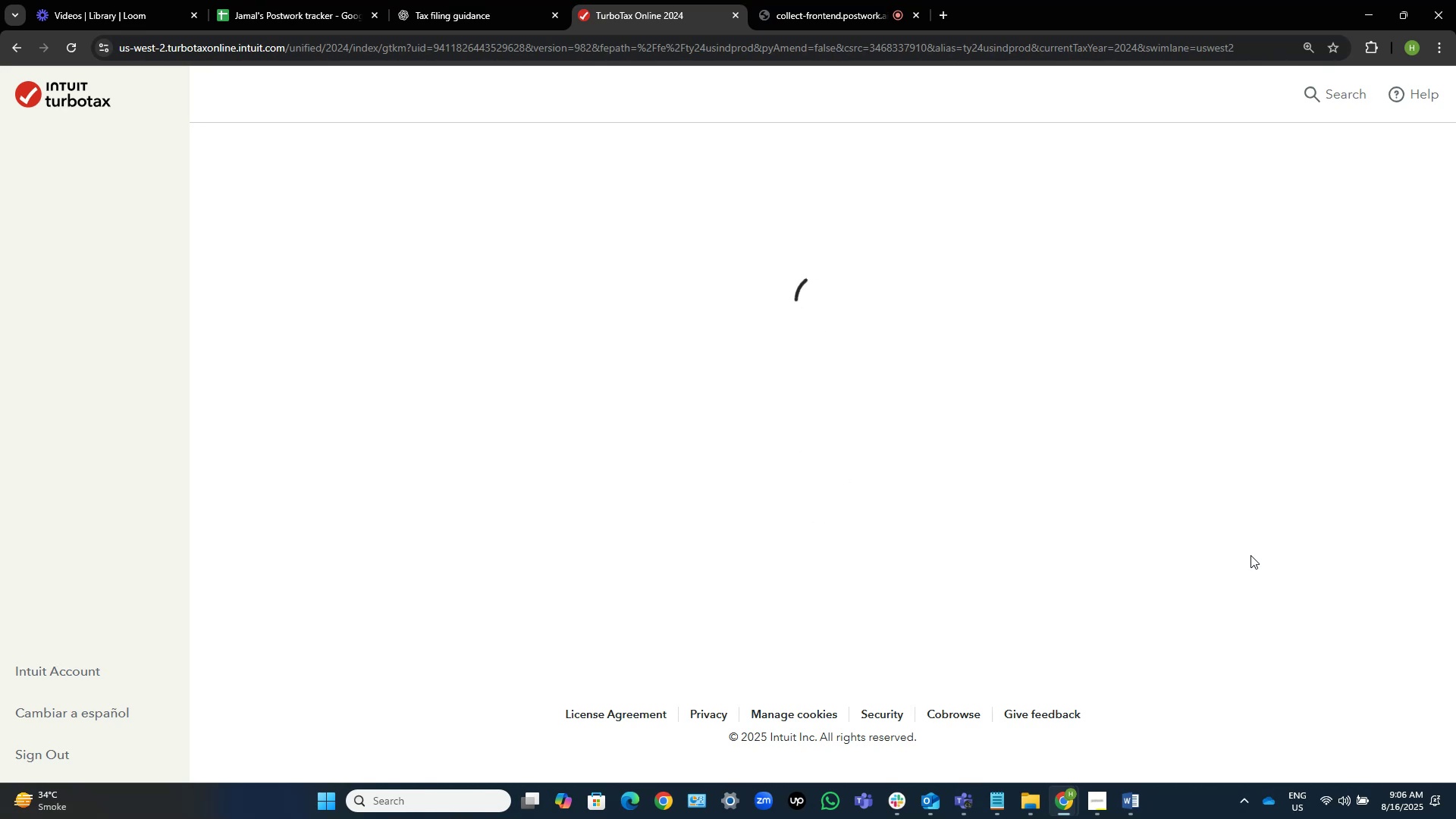 
left_click([527, 604])
 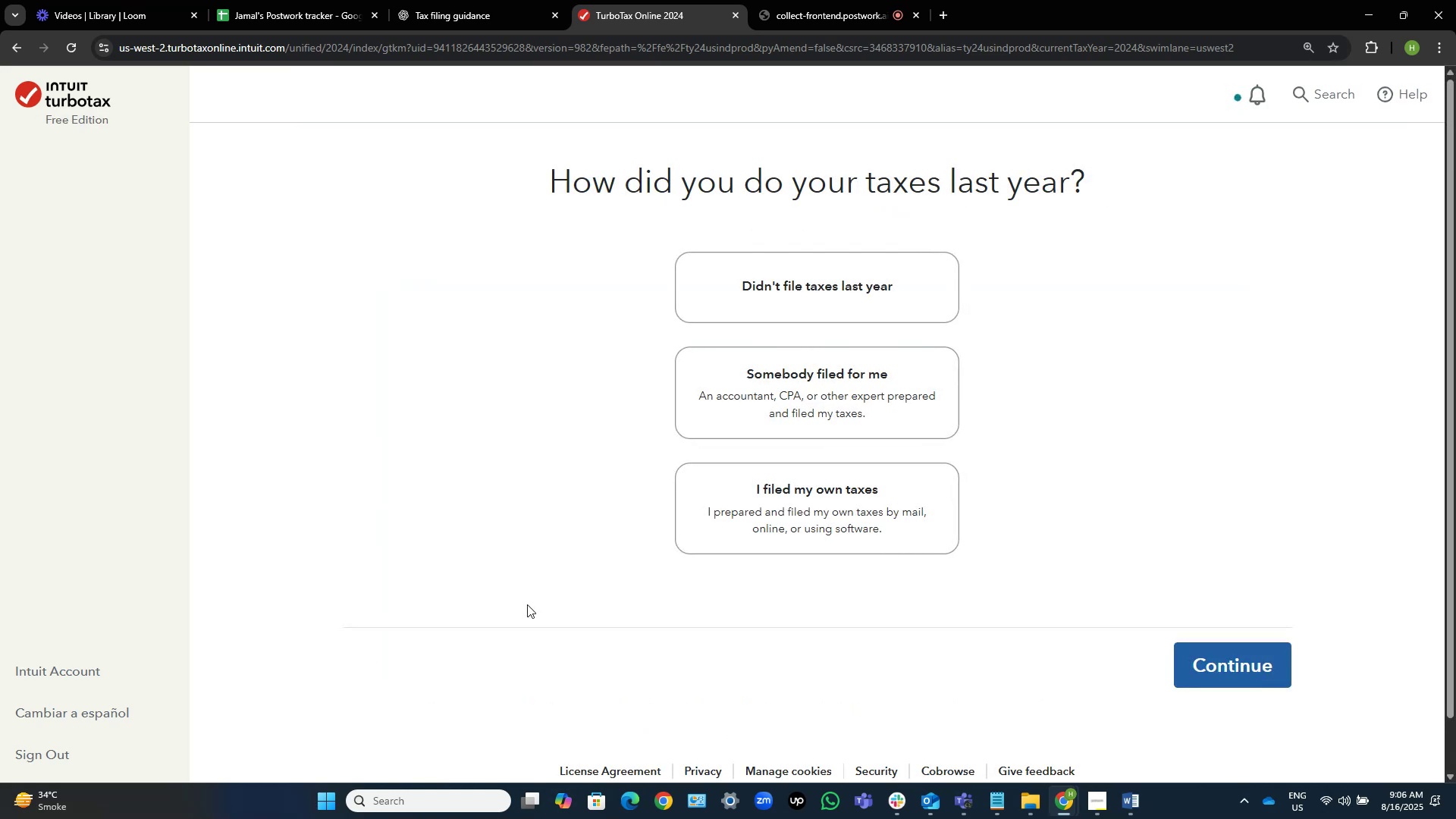 
wait(5.58)
 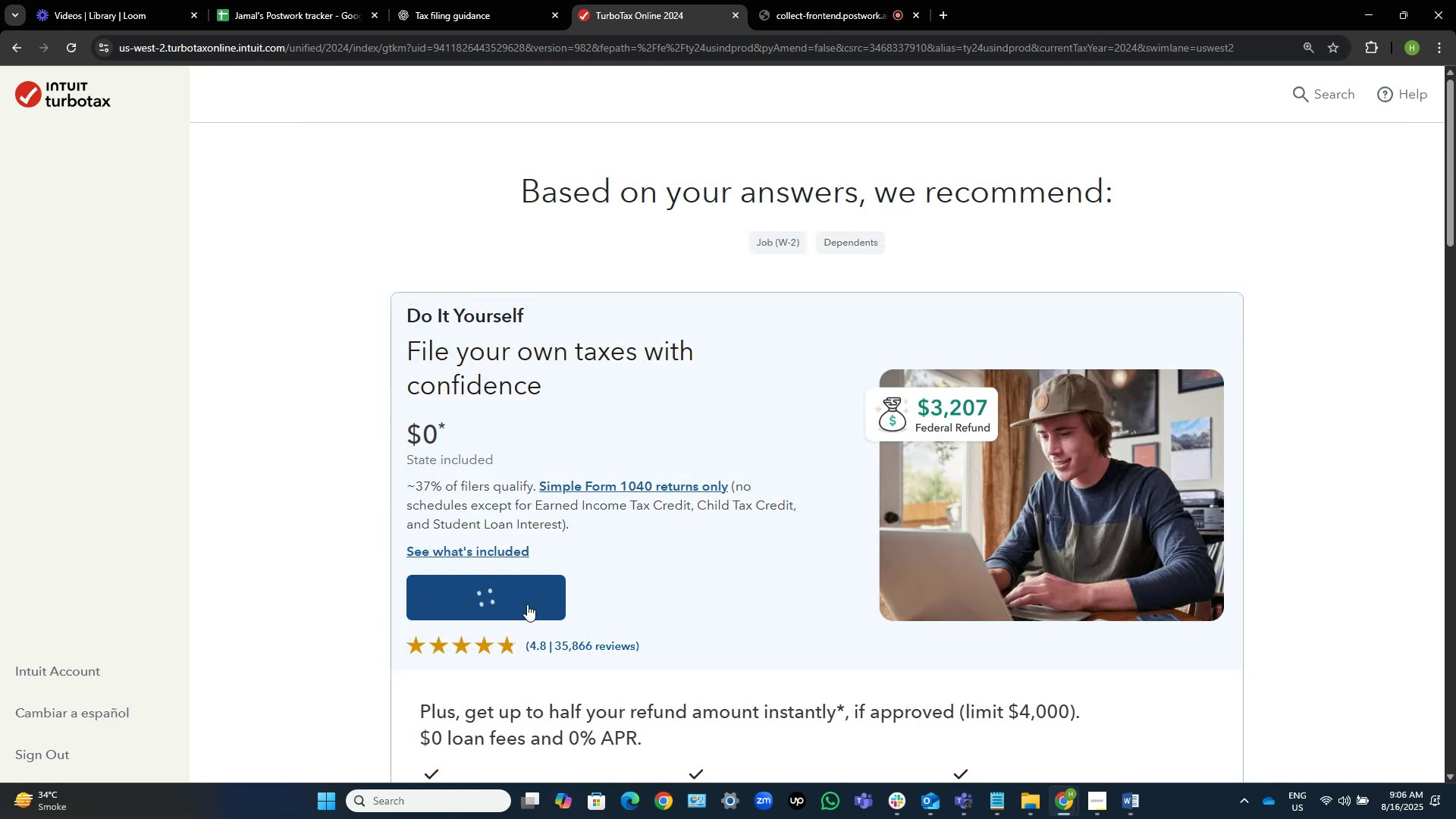 
left_click([865, 527])
 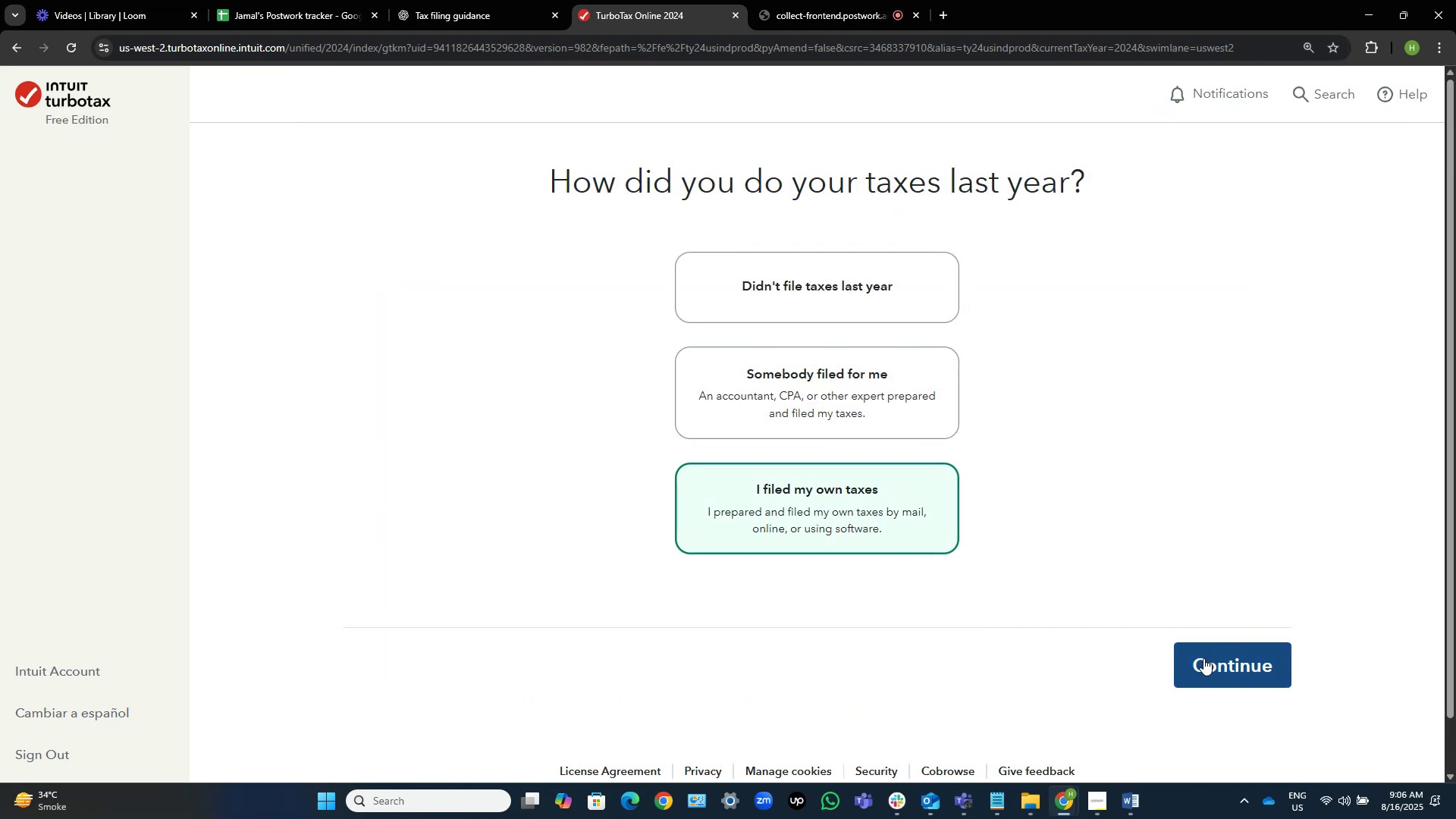 
left_click([1203, 658])
 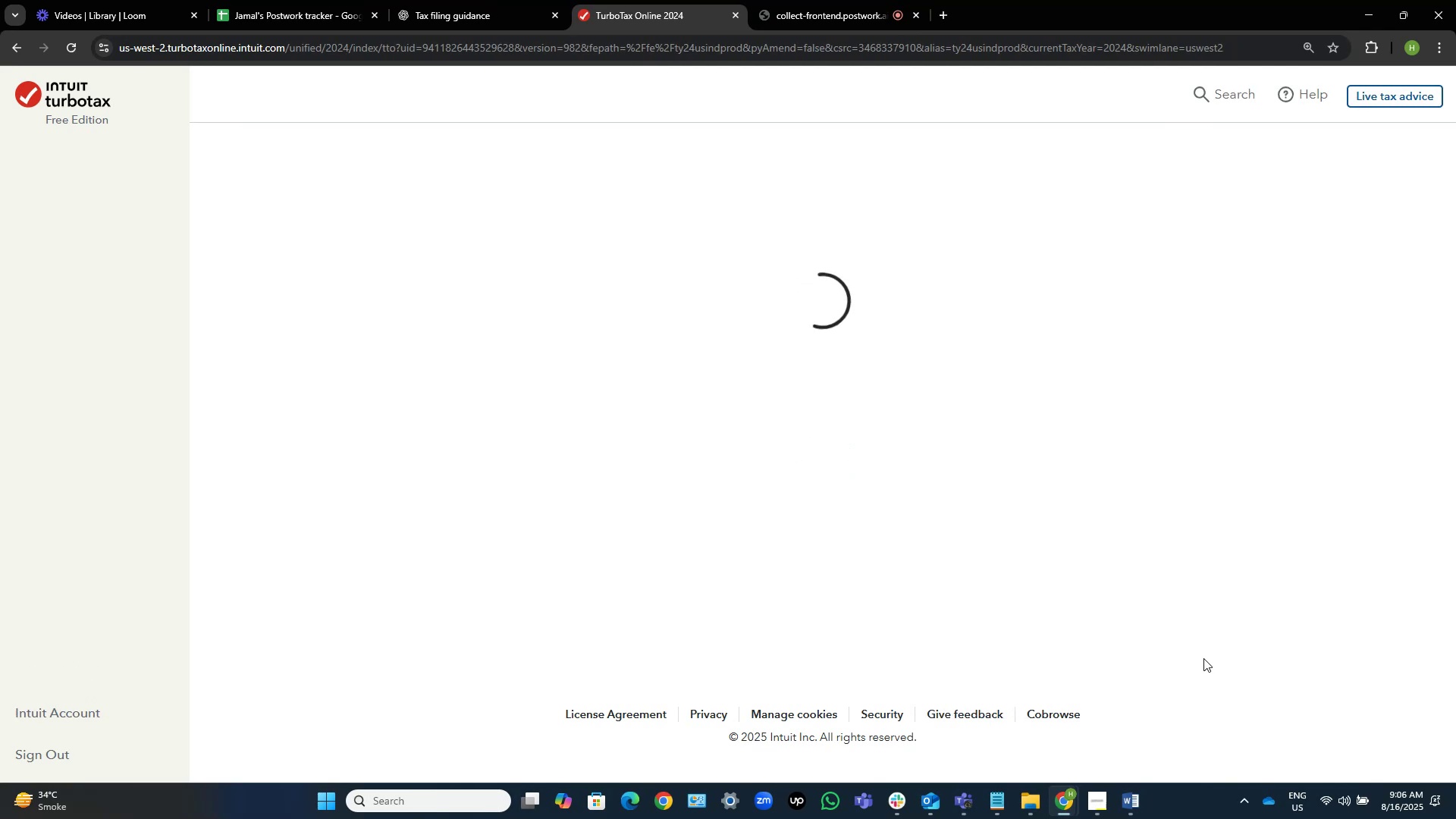 
wait(11.87)
 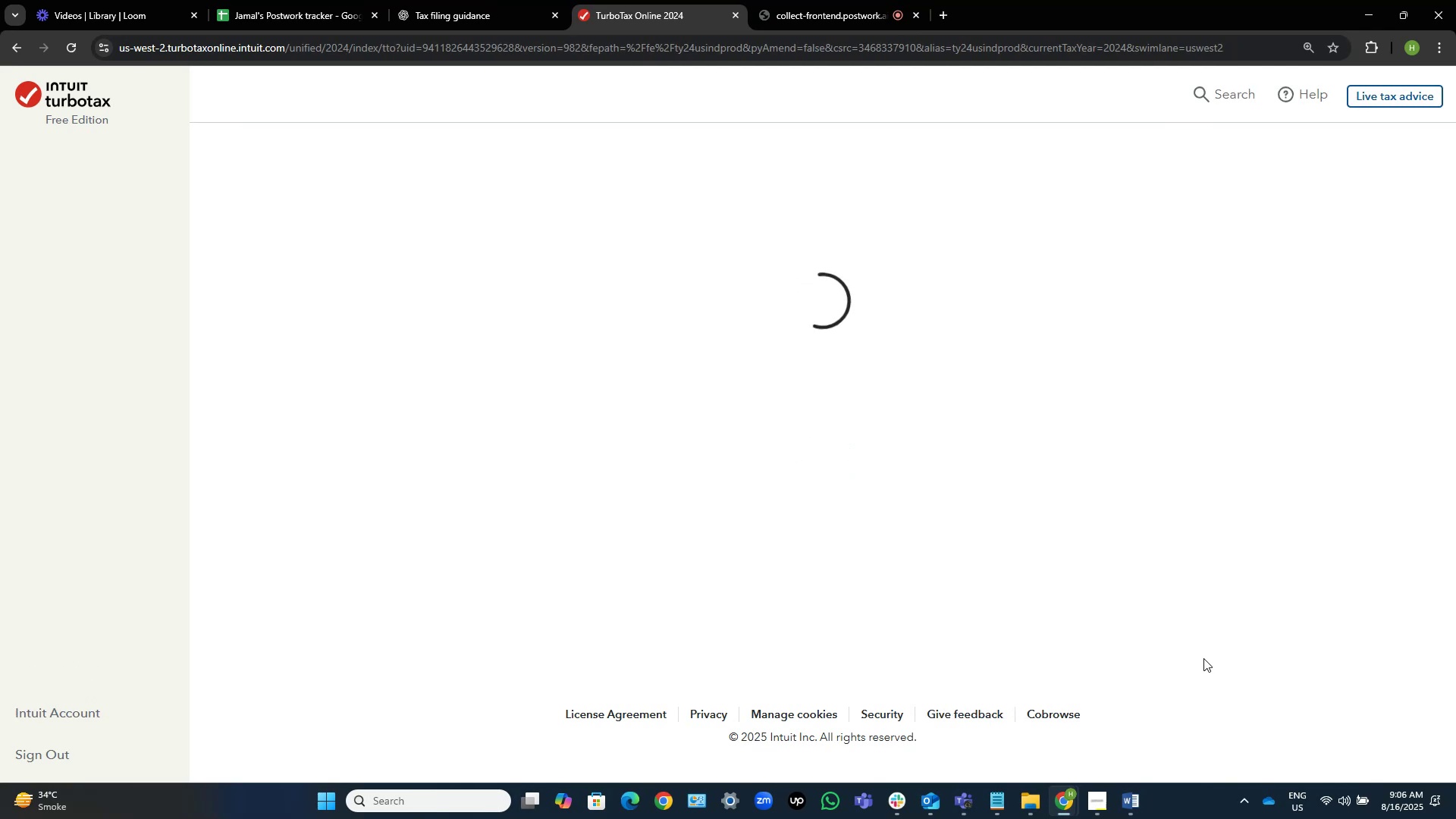 
left_click([1204, 730])
 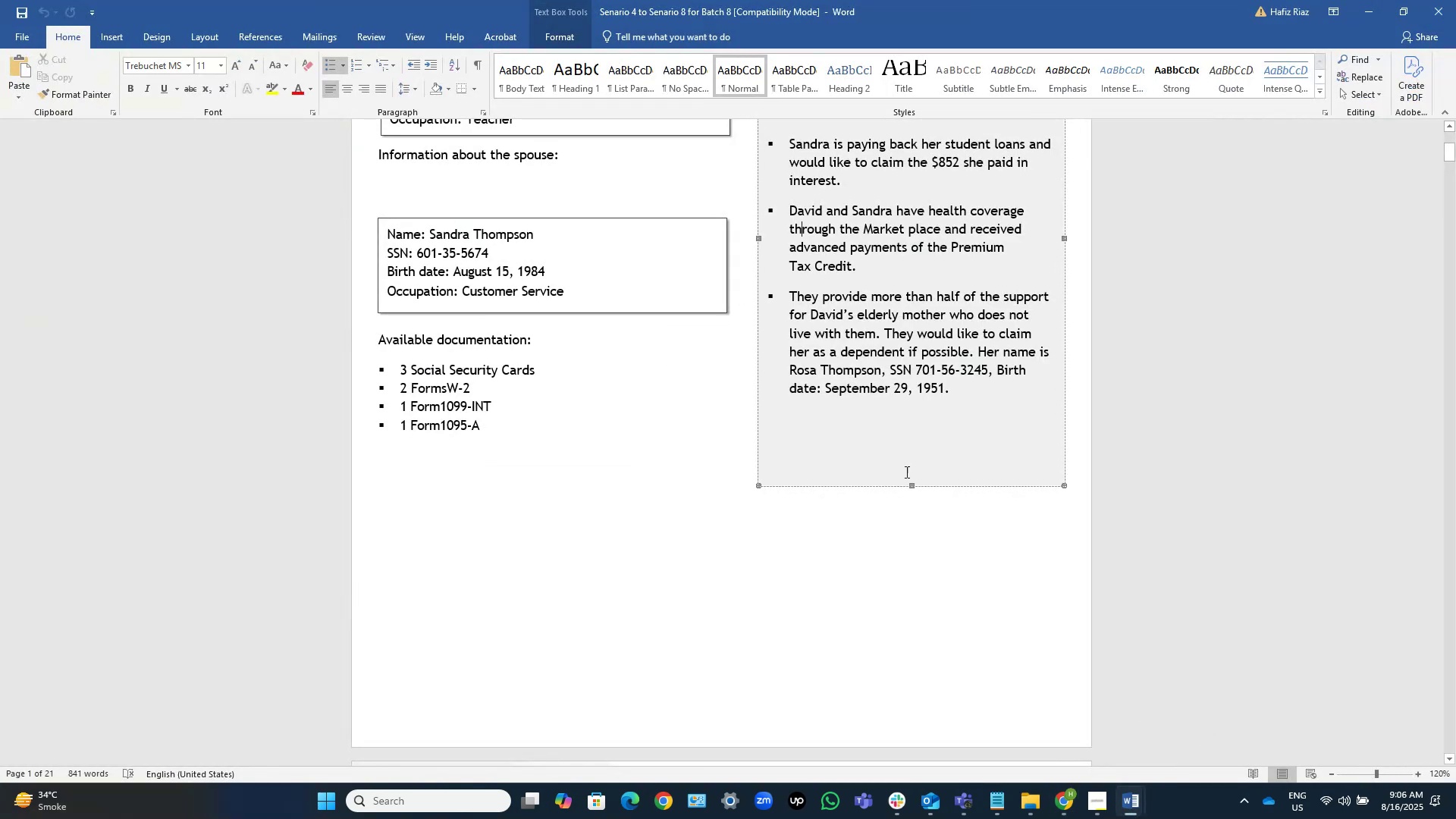 
scroll: coordinate [782, 517], scroll_direction: up, amount: 4.0
 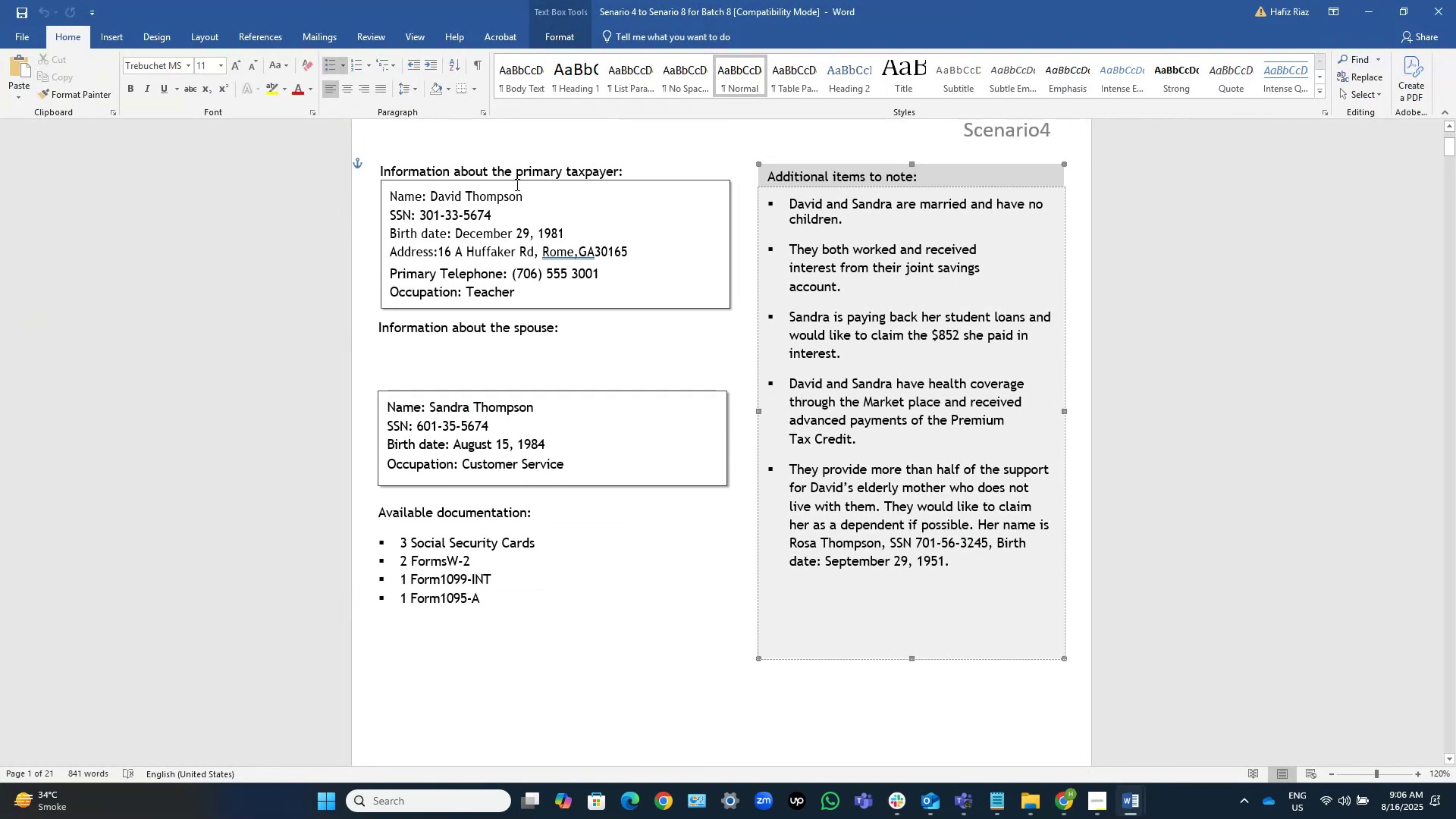 
left_click([525, 190])
 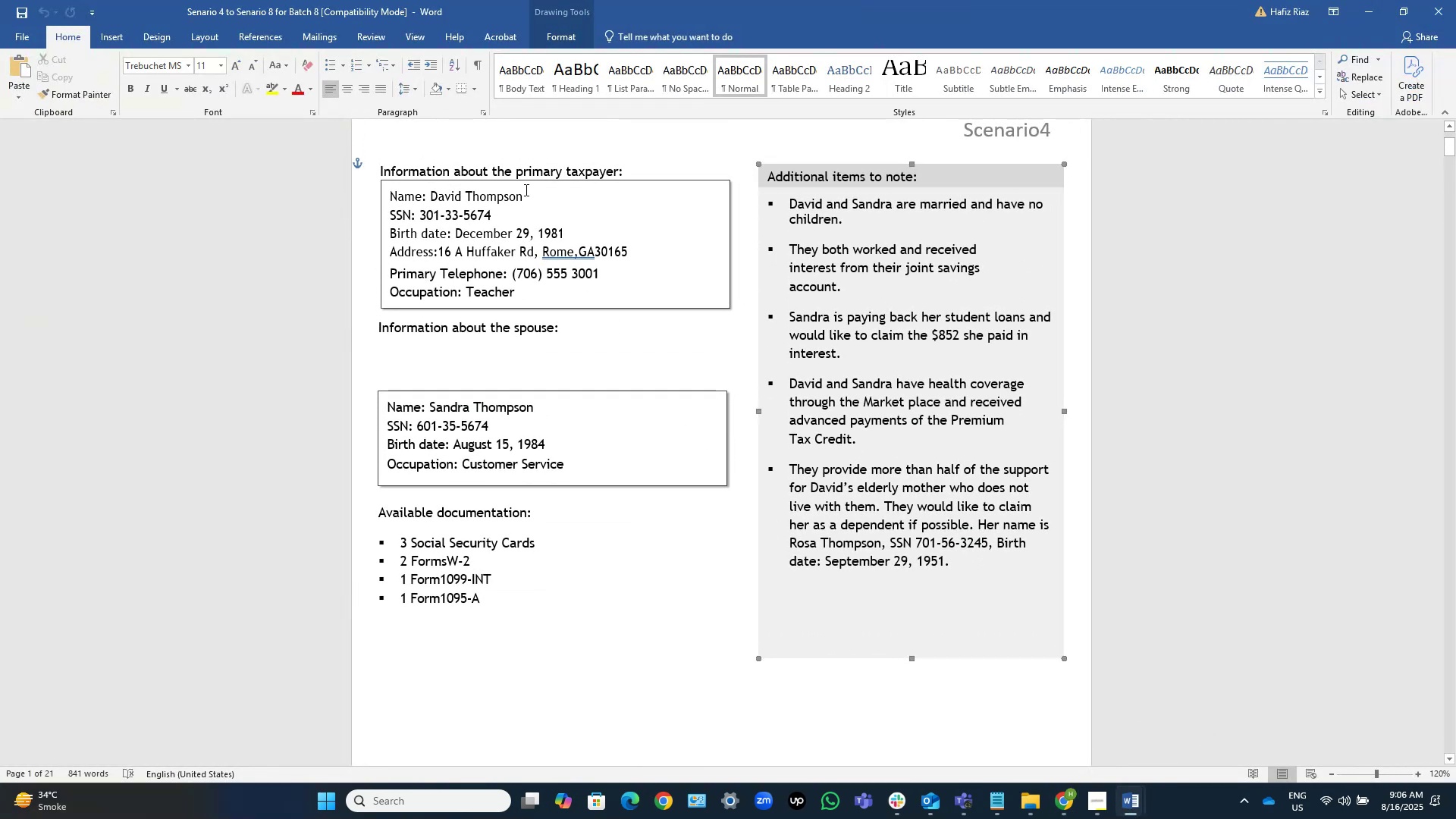 
key(ArrowLeft)
 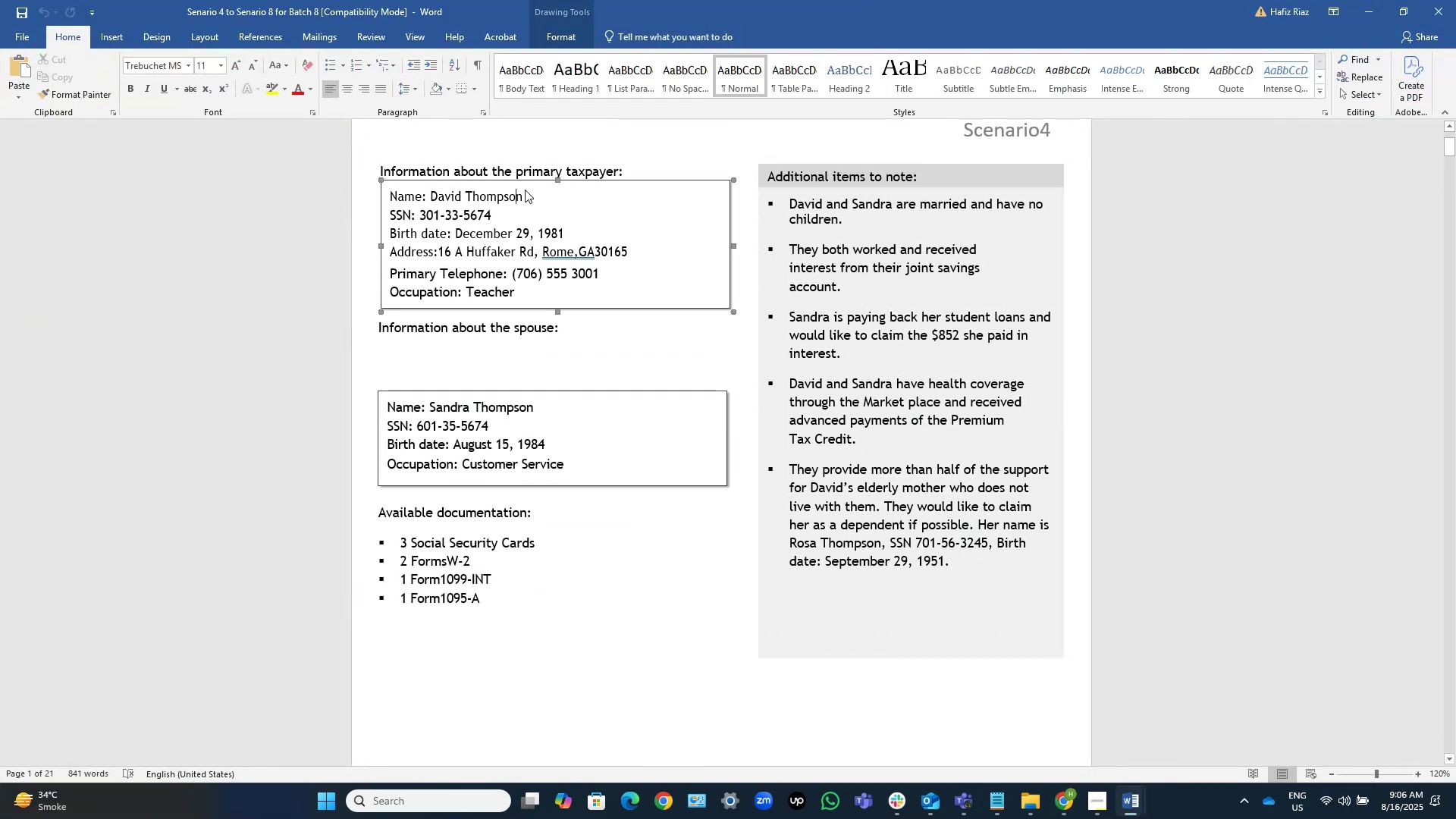 
key(ArrowRight)
 